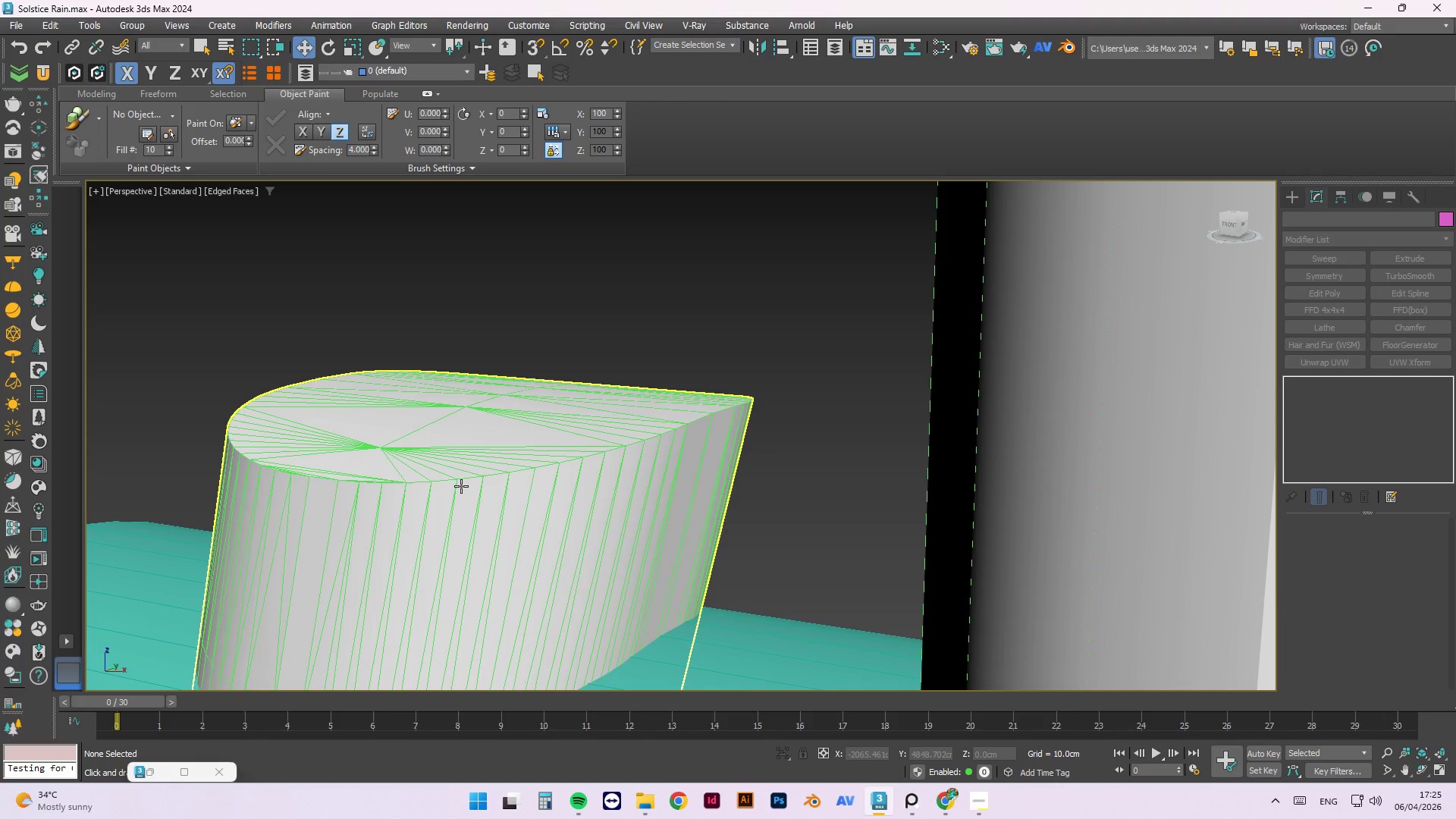 
scroll: coordinate [468, 477], scroll_direction: up, amount: 1.0
 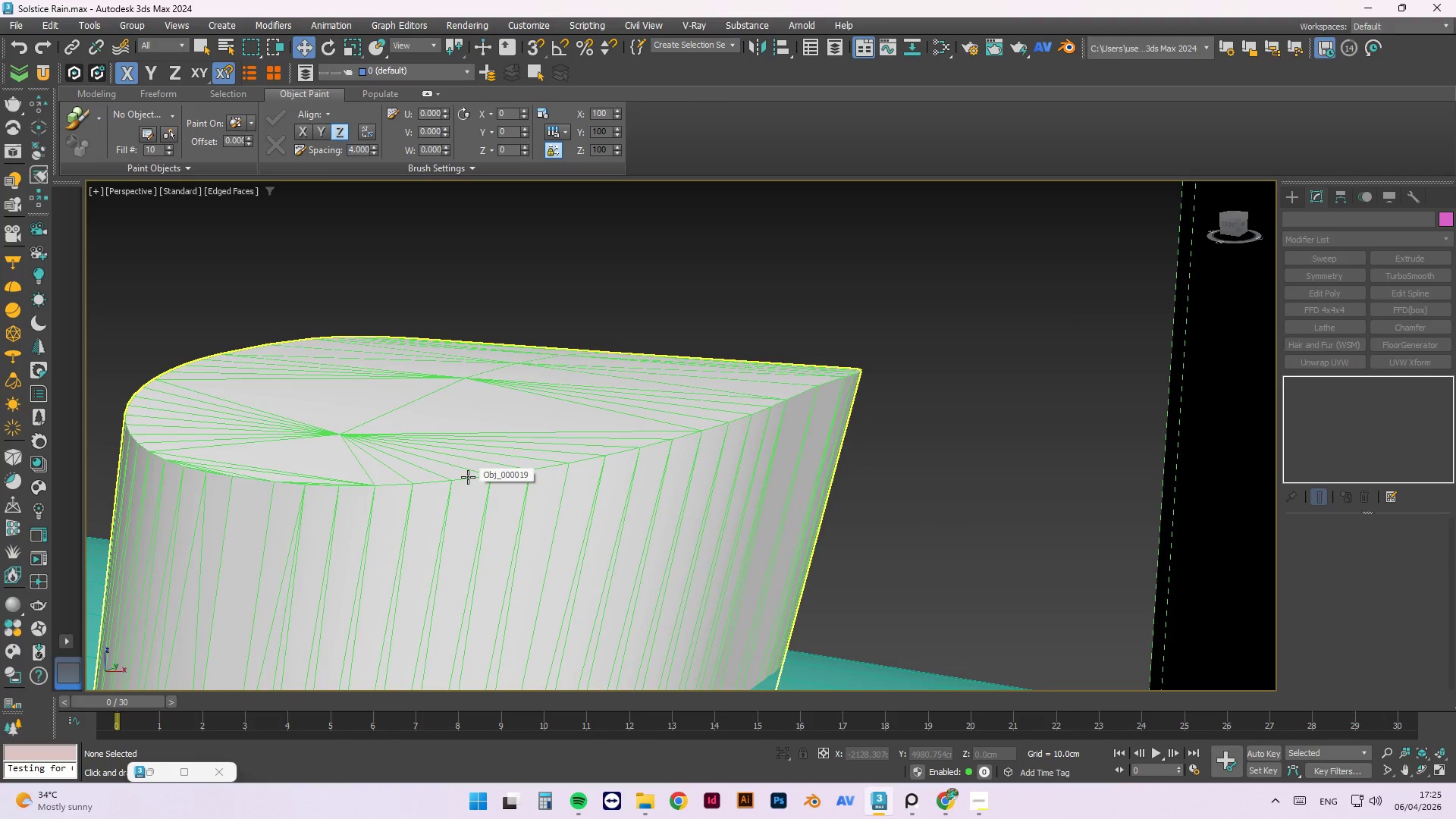 
key(Control+Y)
 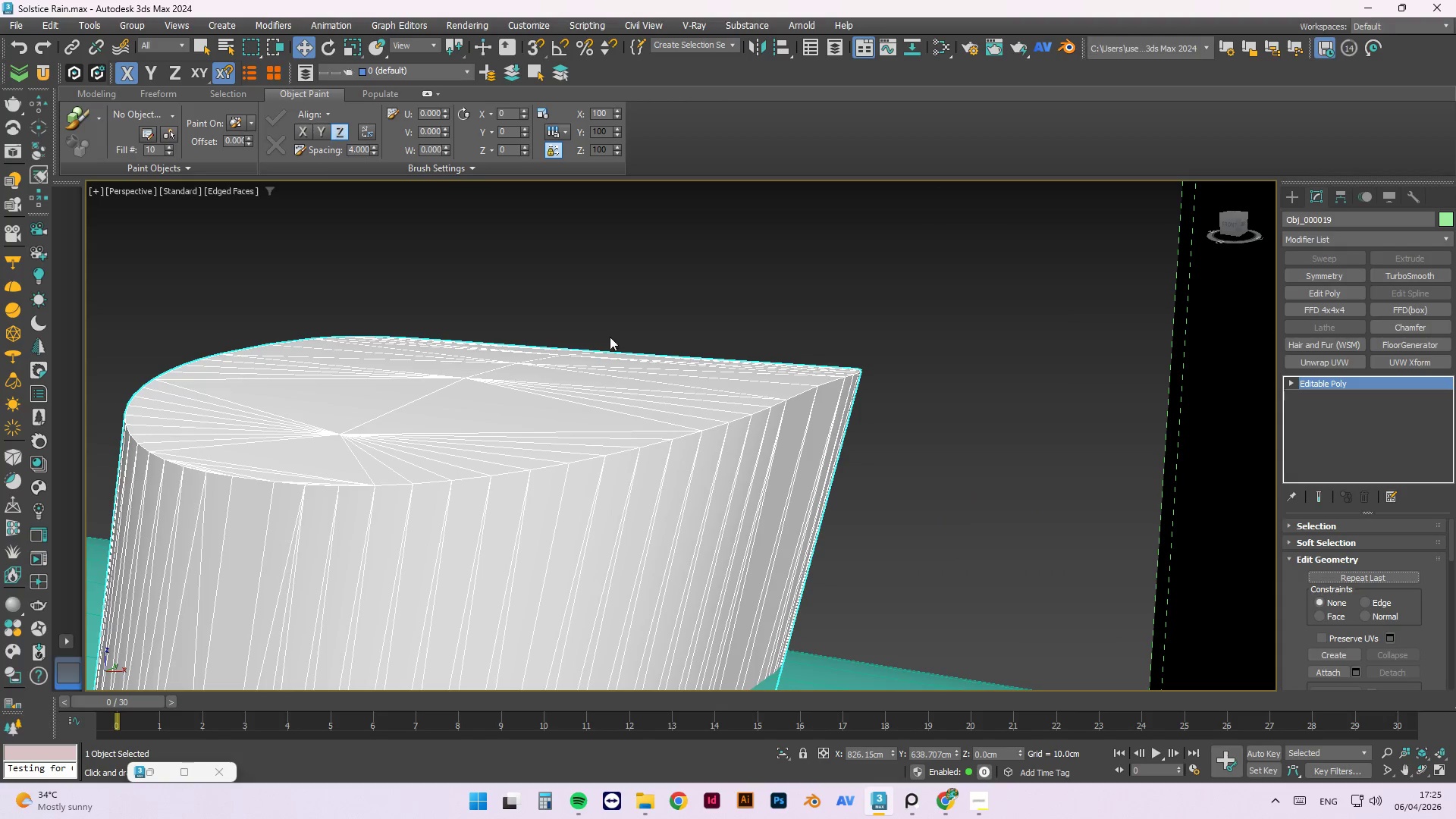 
left_click([705, 281])
 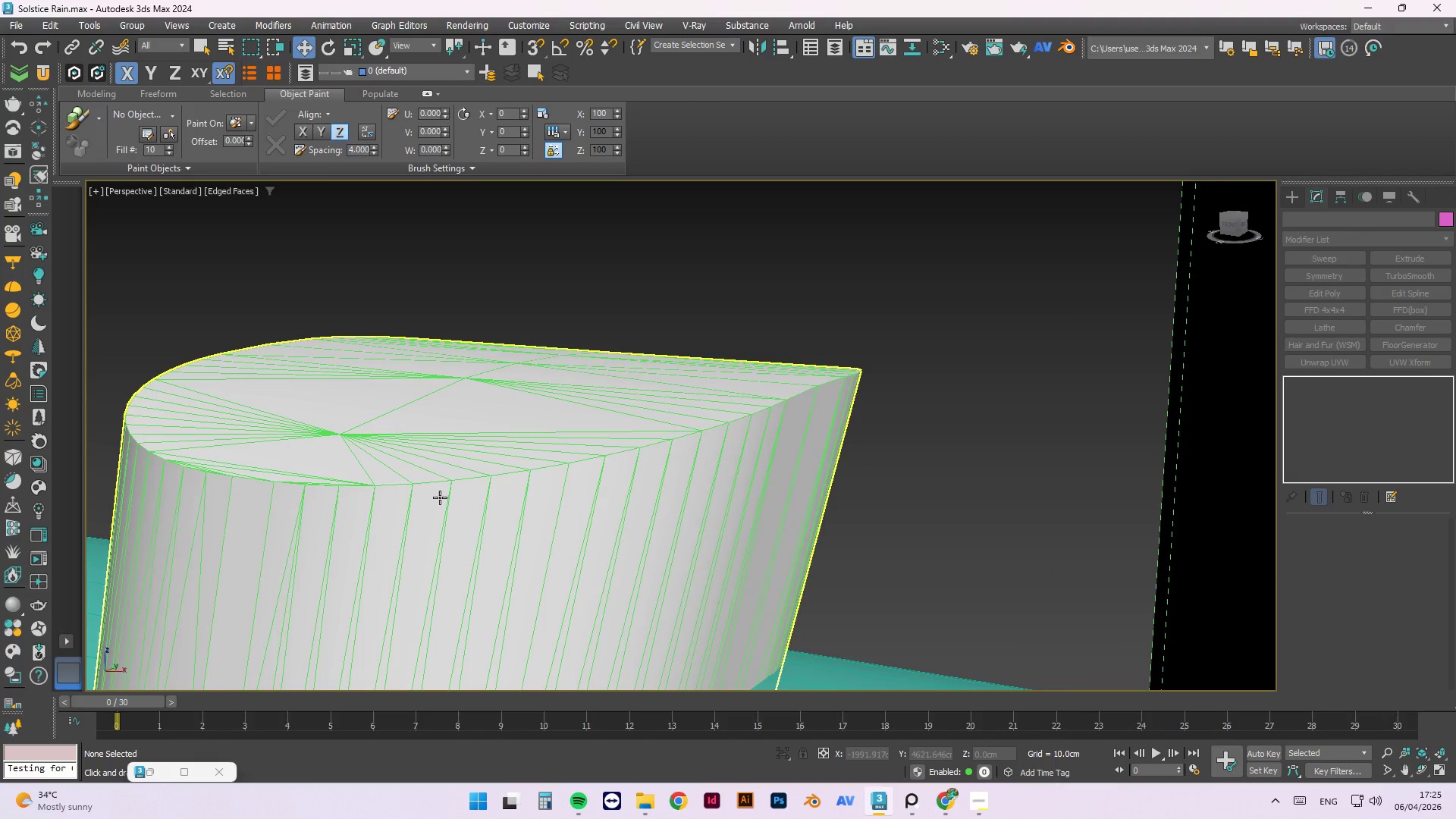 
left_click([446, 485])
 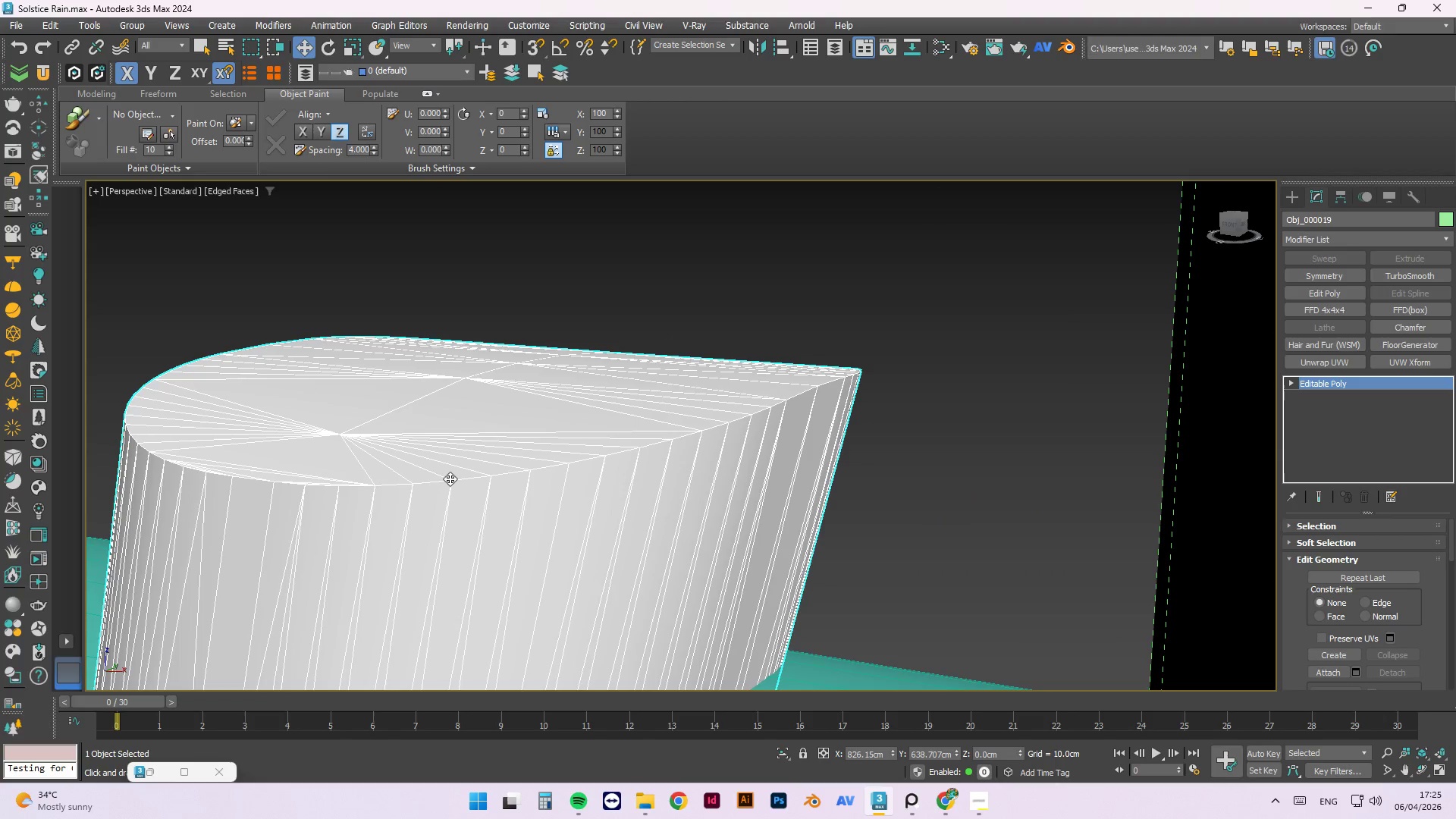 
key(Delete)
 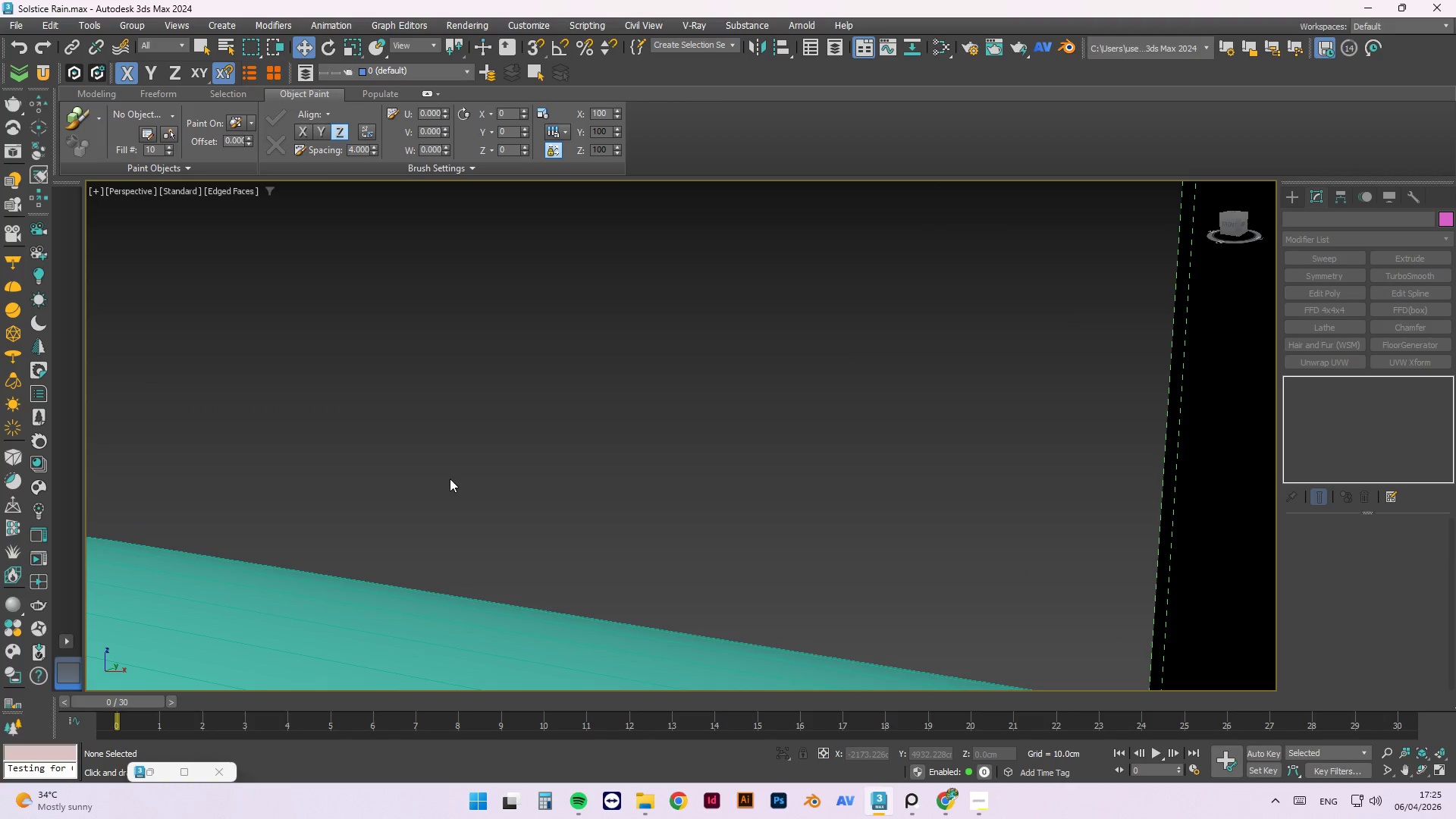 
key(Control+ControlLeft)
 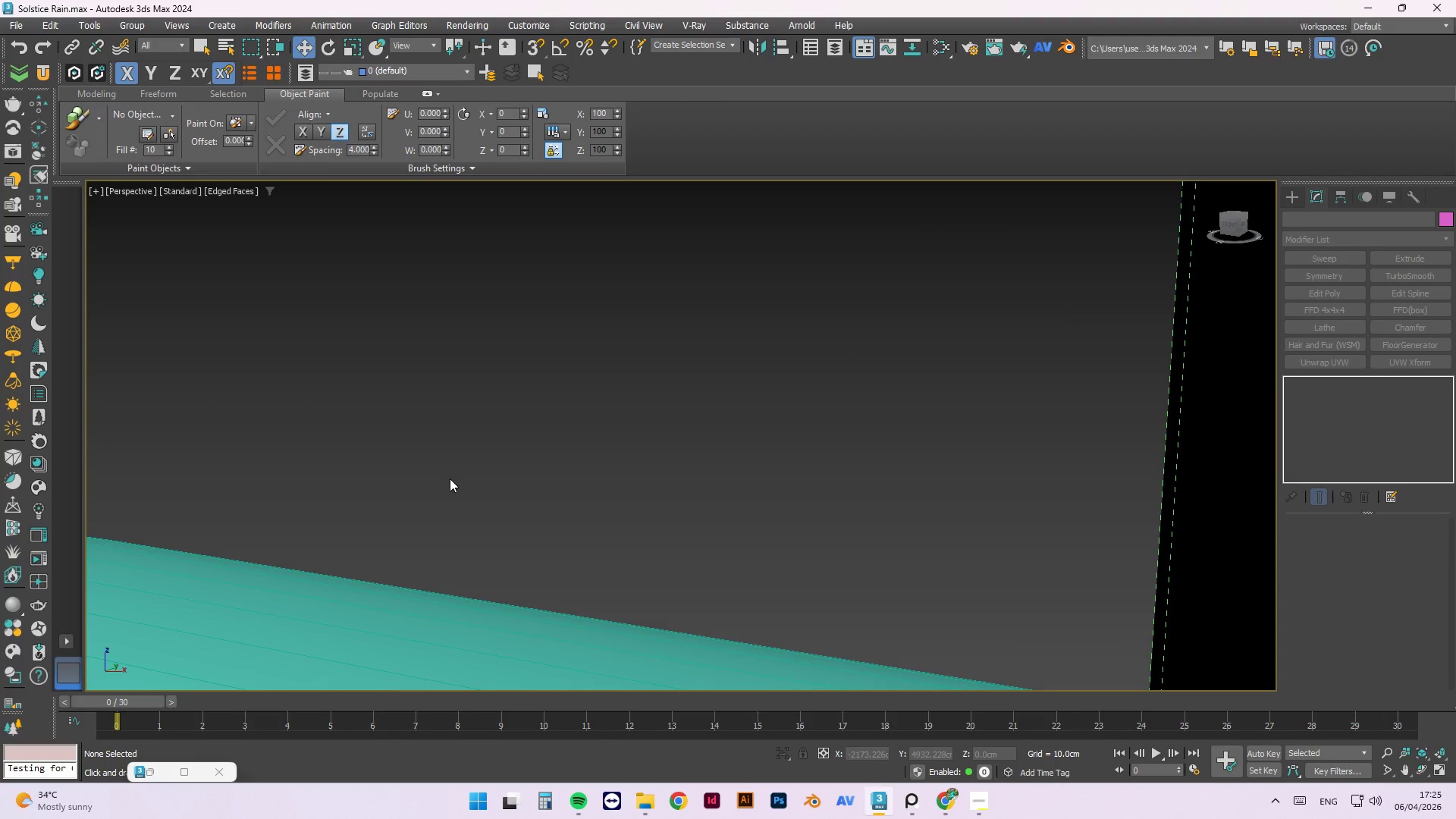 
key(Control+Z)
 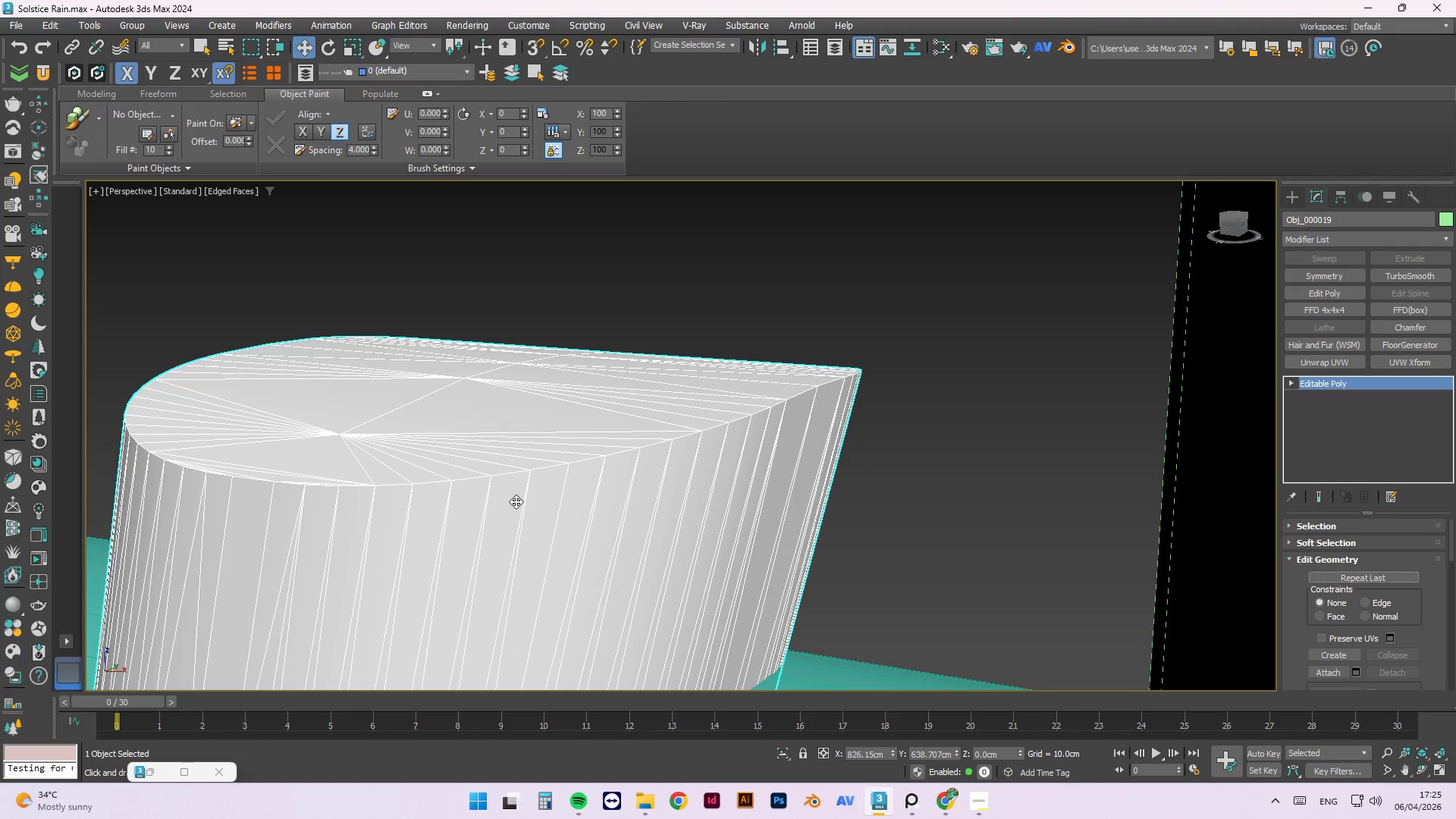 
key(Control+Z)
 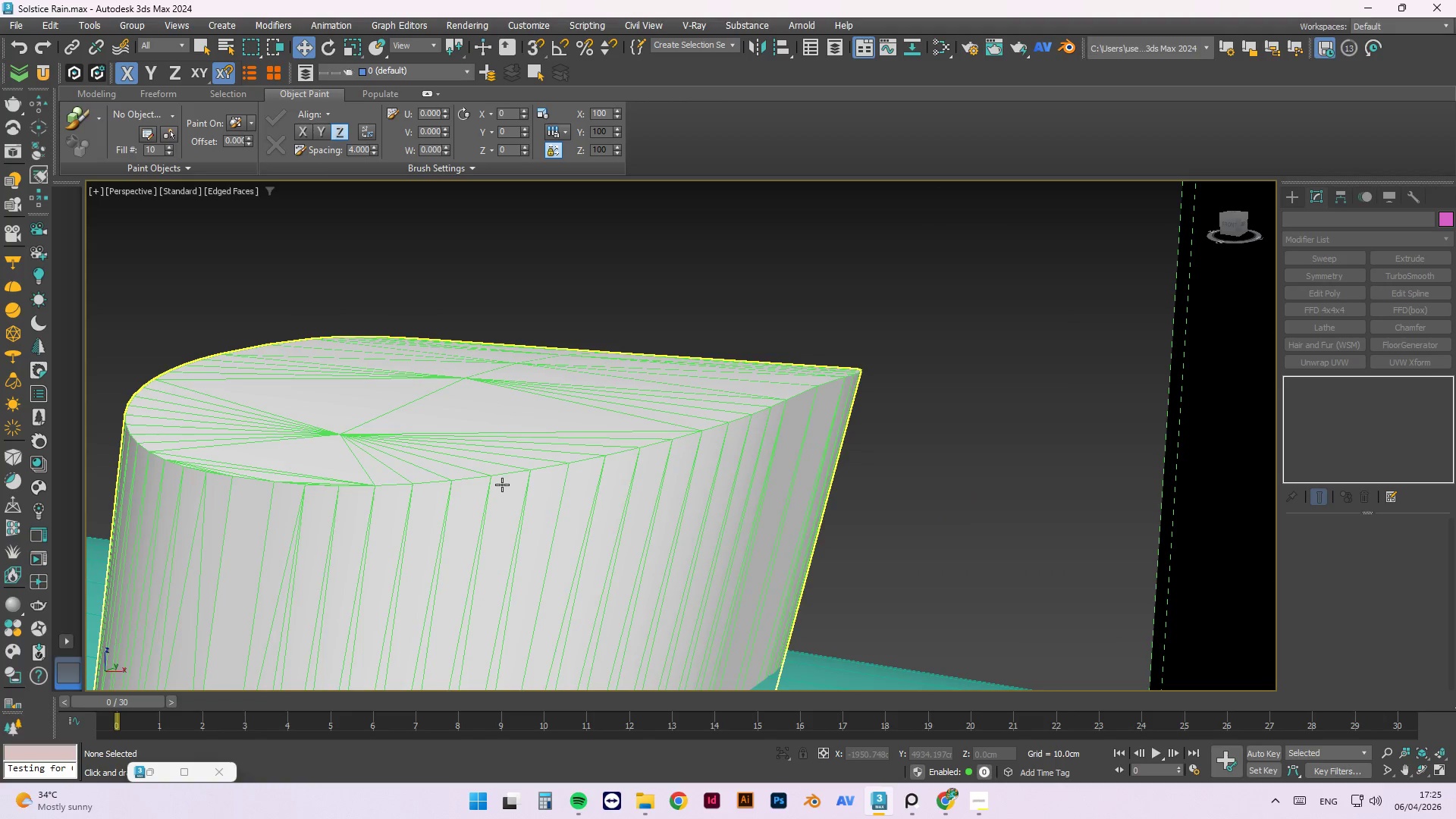 
left_click([508, 504])
 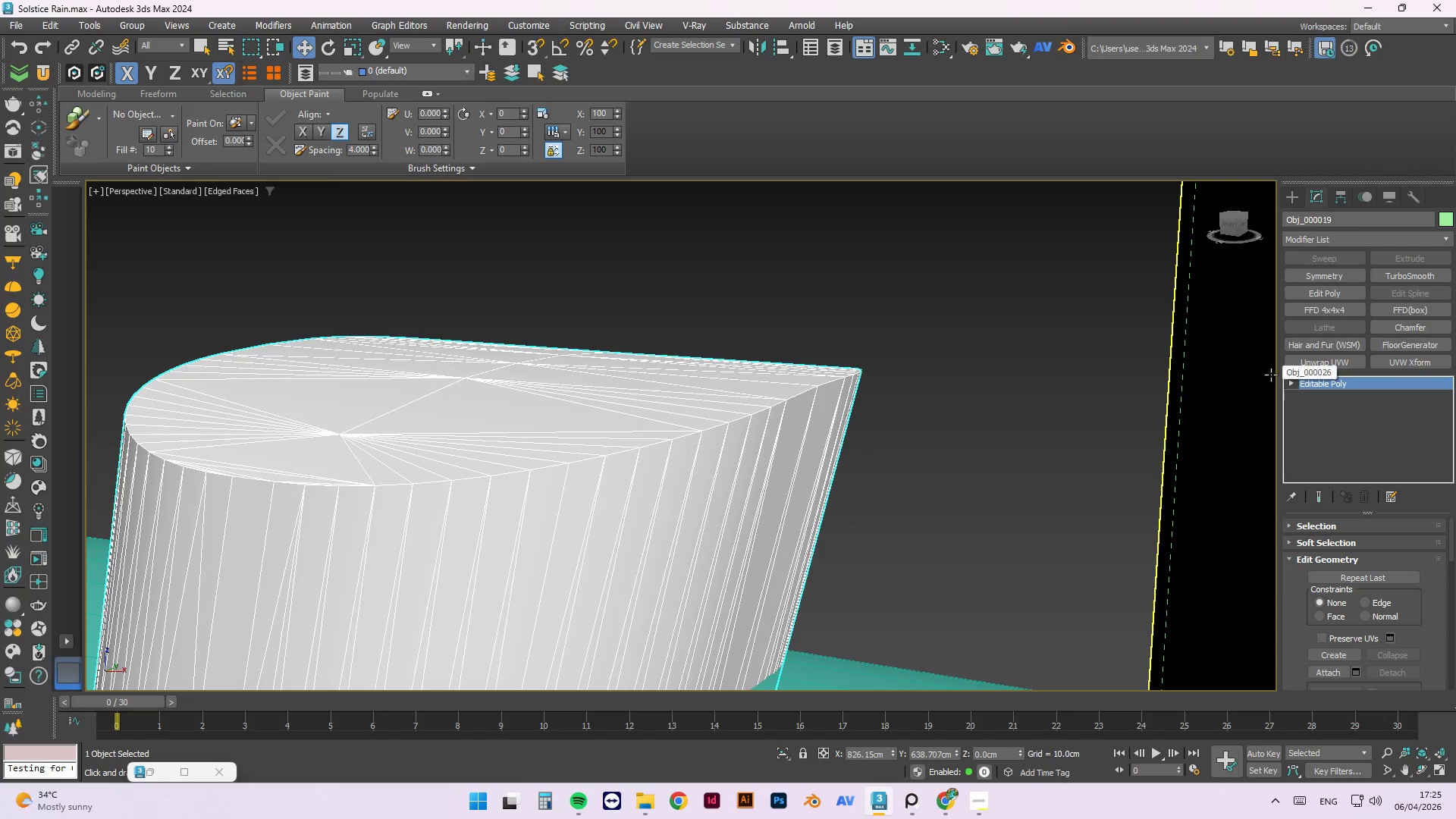 
wait(9.12)
 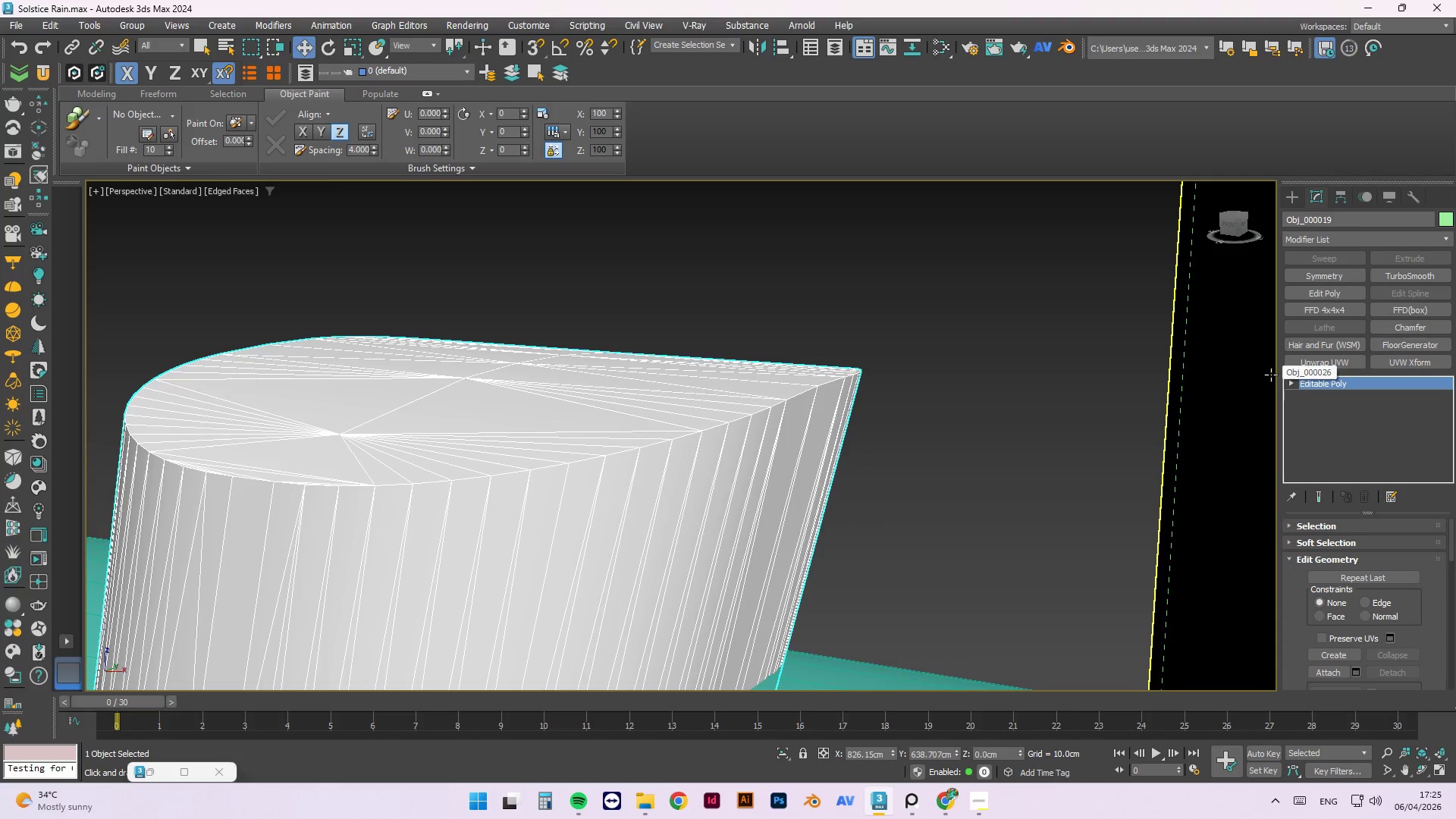 
scroll: coordinate [417, 446], scroll_direction: up, amount: 2.0
 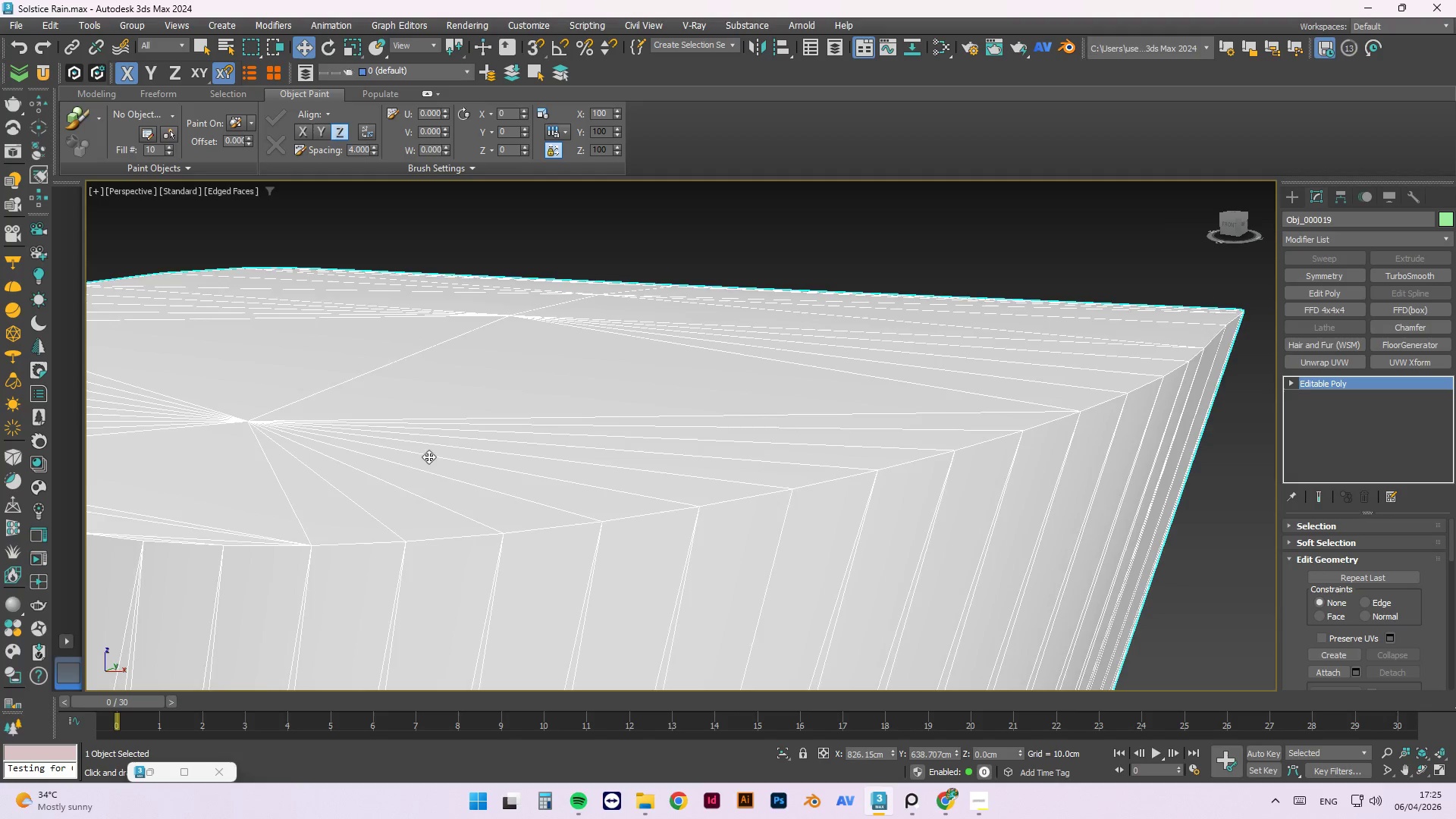 
scroll: coordinate [413, 454], scroll_direction: down, amount: 2.0
 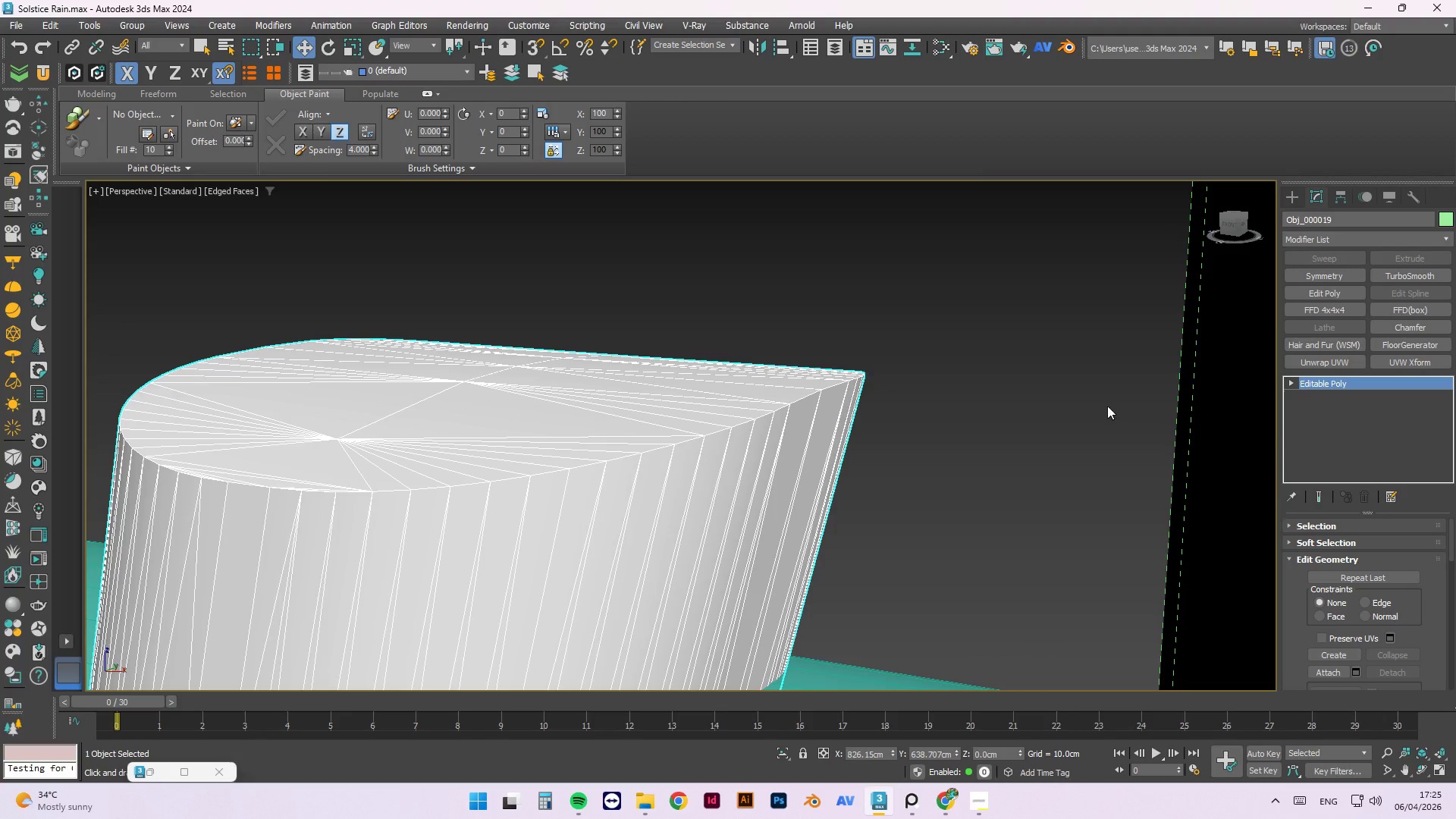 
left_click([987, 397])
 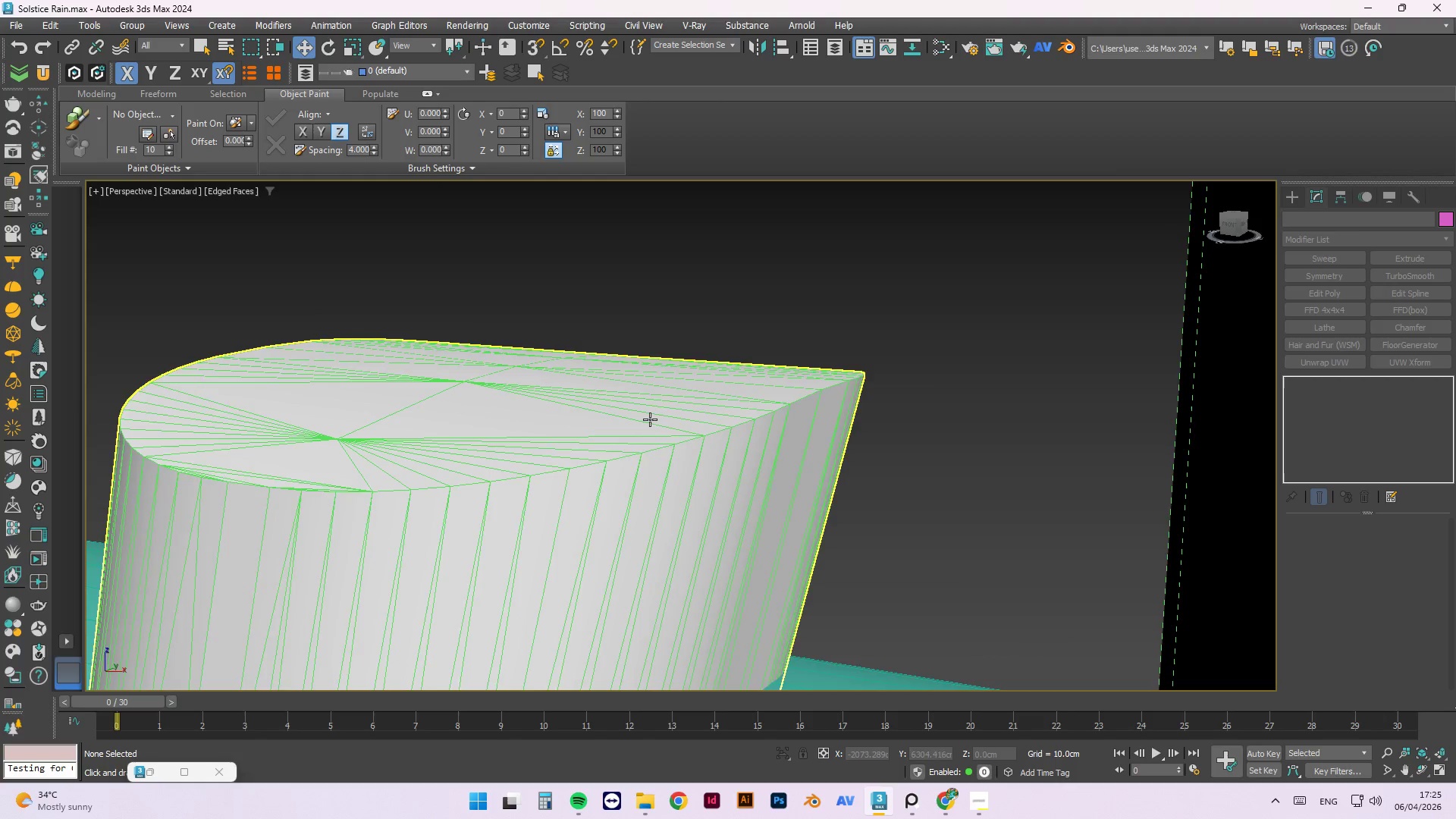 
left_click([648, 420])
 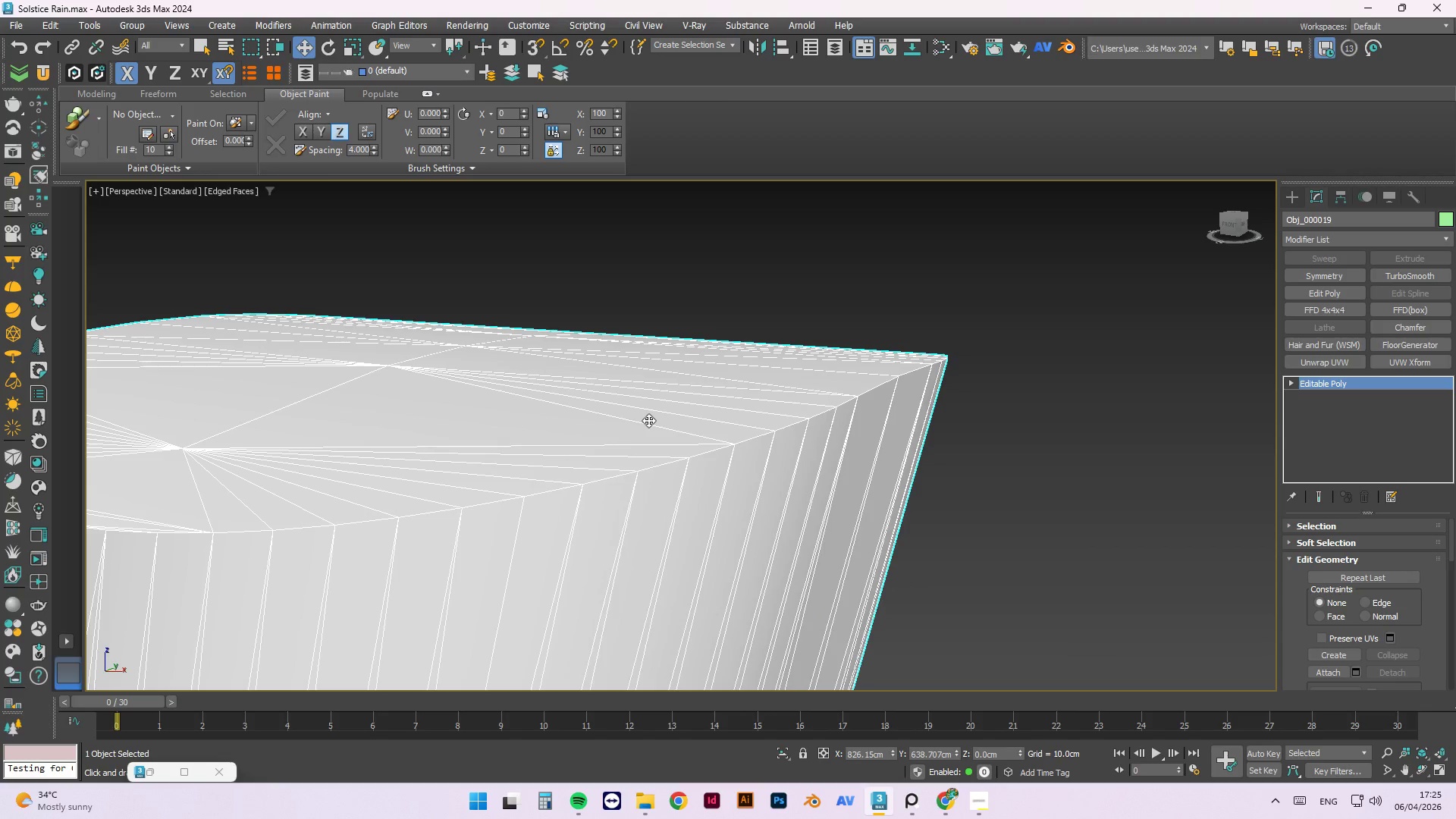 
scroll: coordinate [648, 420], scroll_direction: up, amount: 1.0
 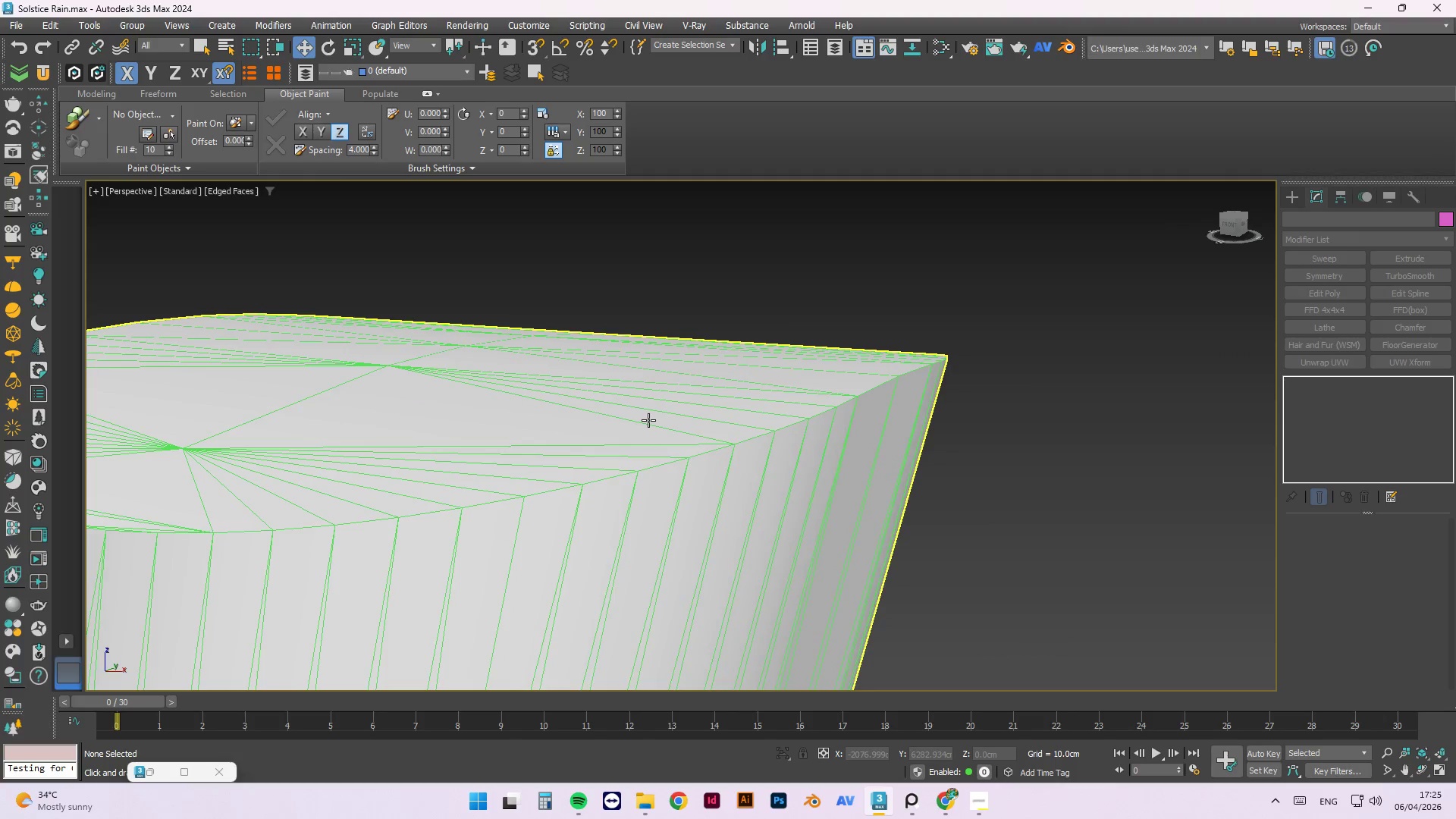 
key(Delete)
 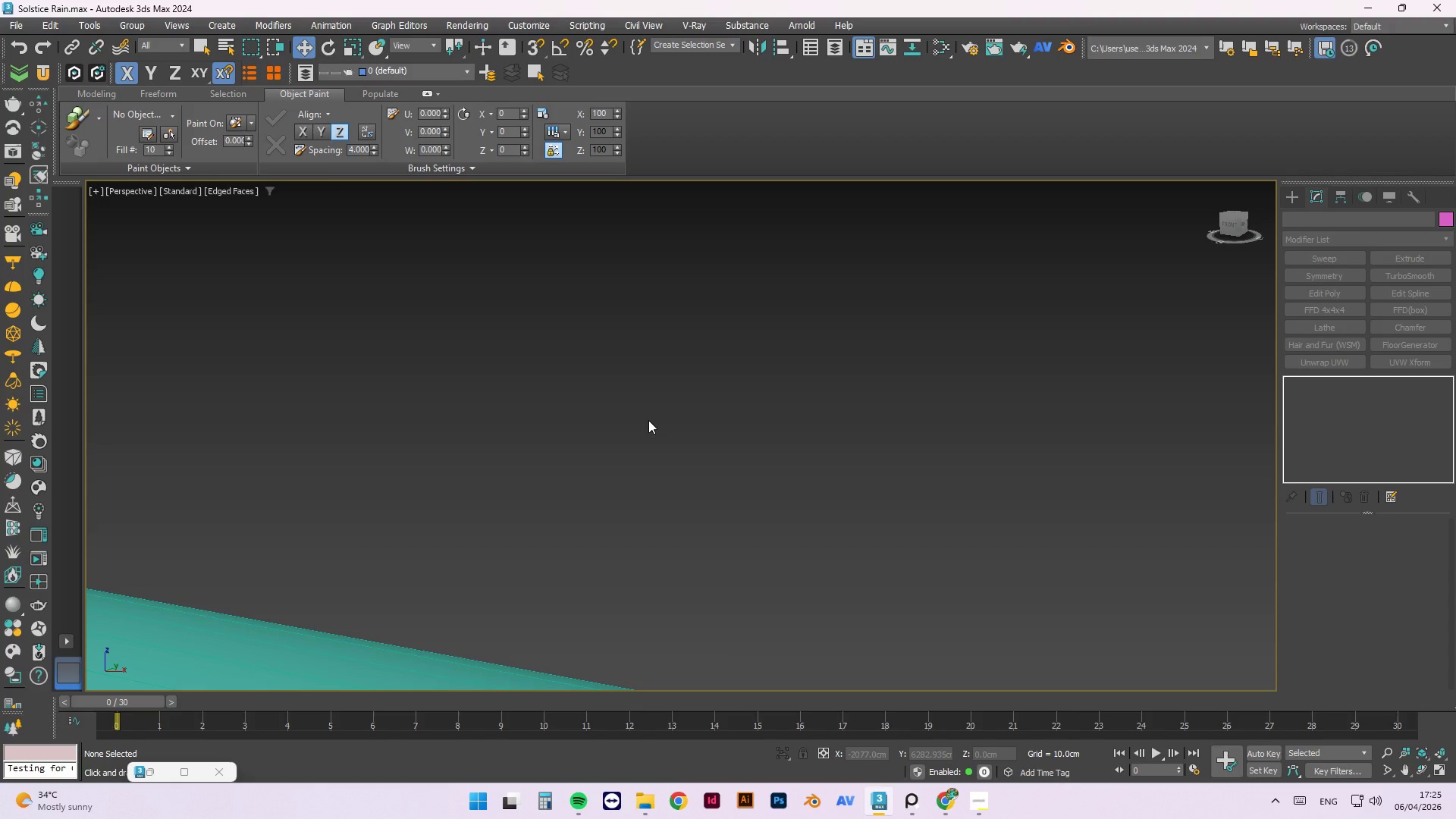 
key(Control+Z)
 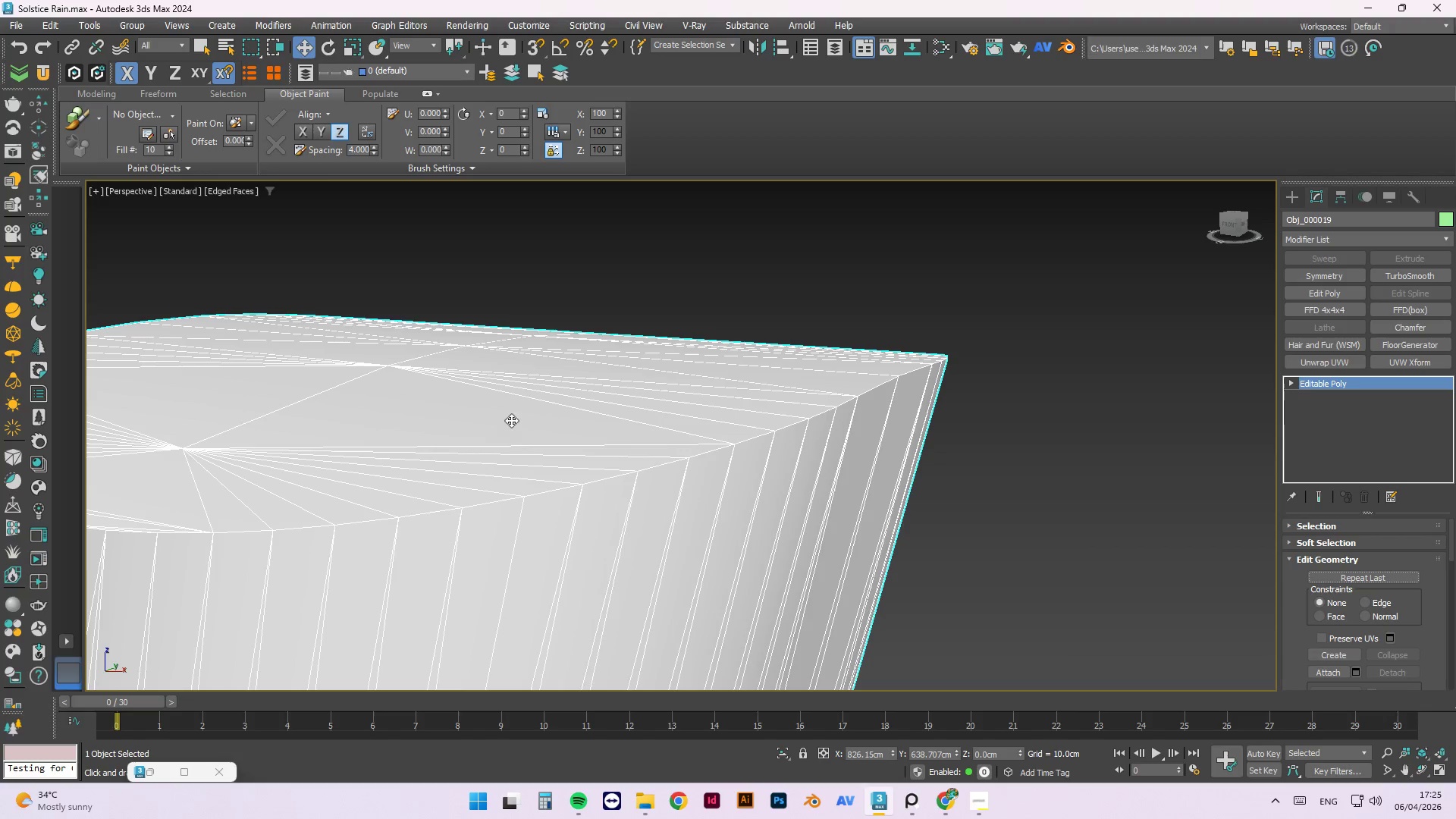 
scroll: coordinate [716, 439], scroll_direction: down, amount: 2.0
 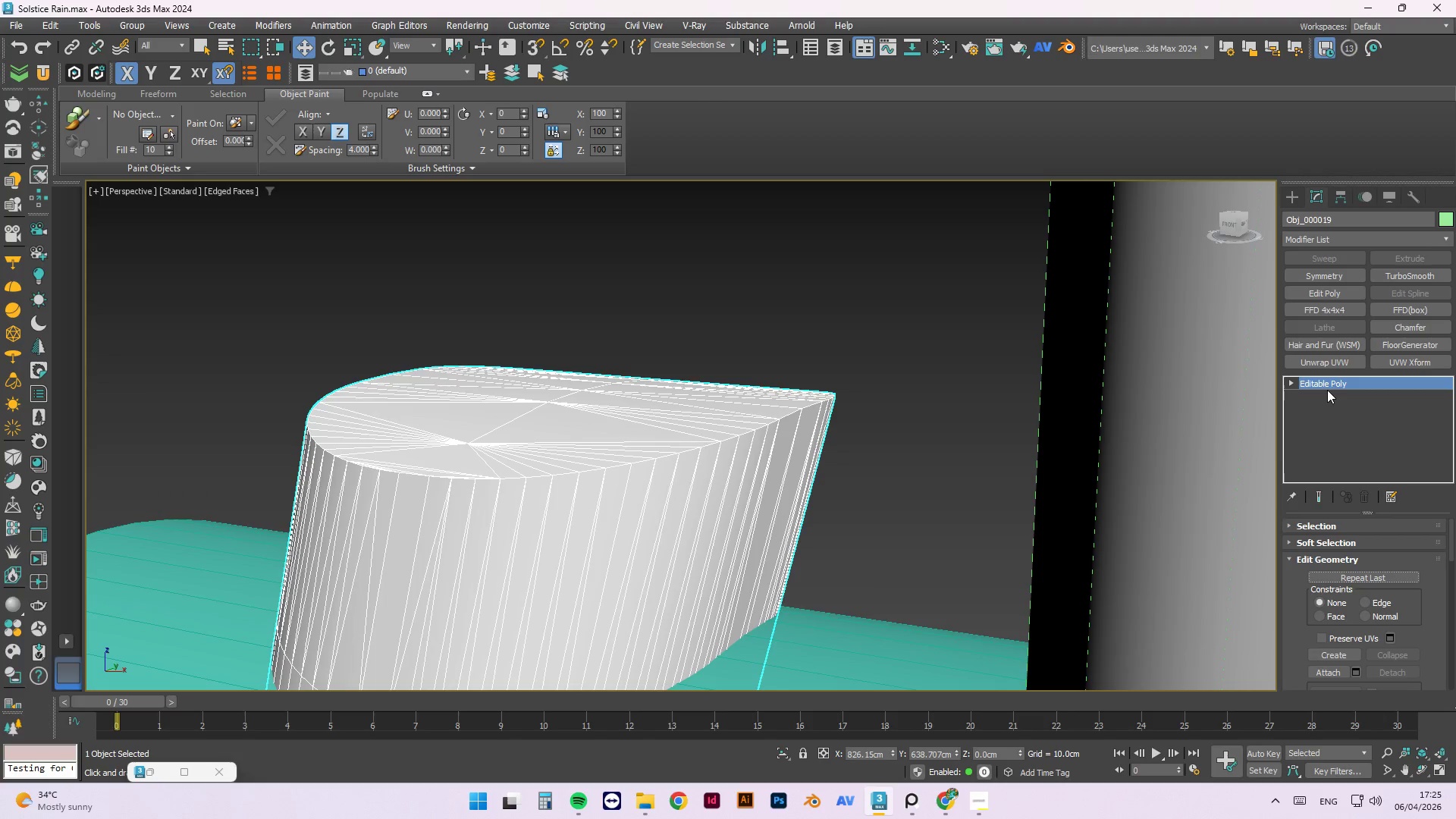 
key(2)
 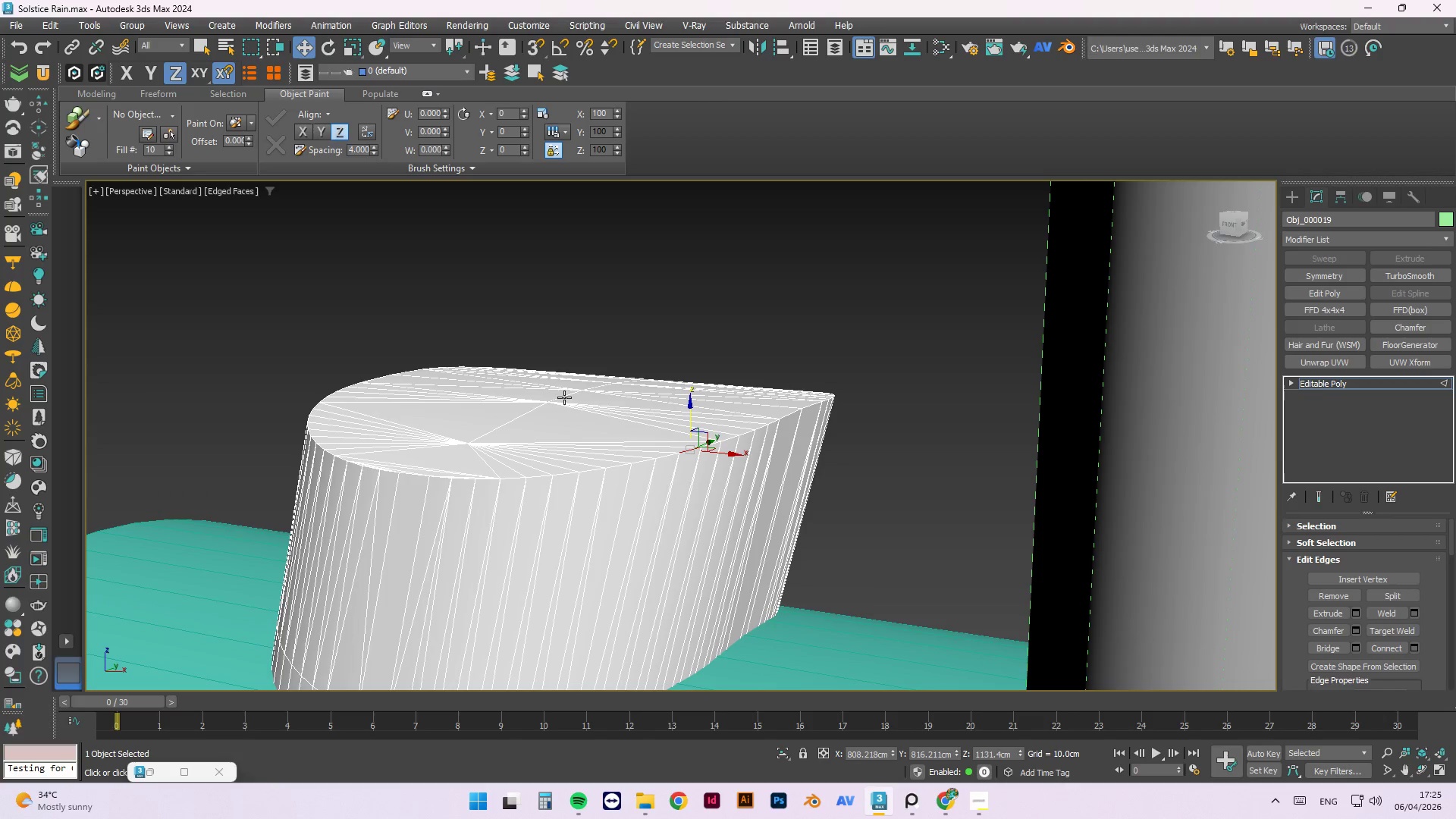 
scroll: coordinate [661, 447], scroll_direction: up, amount: 2.0
 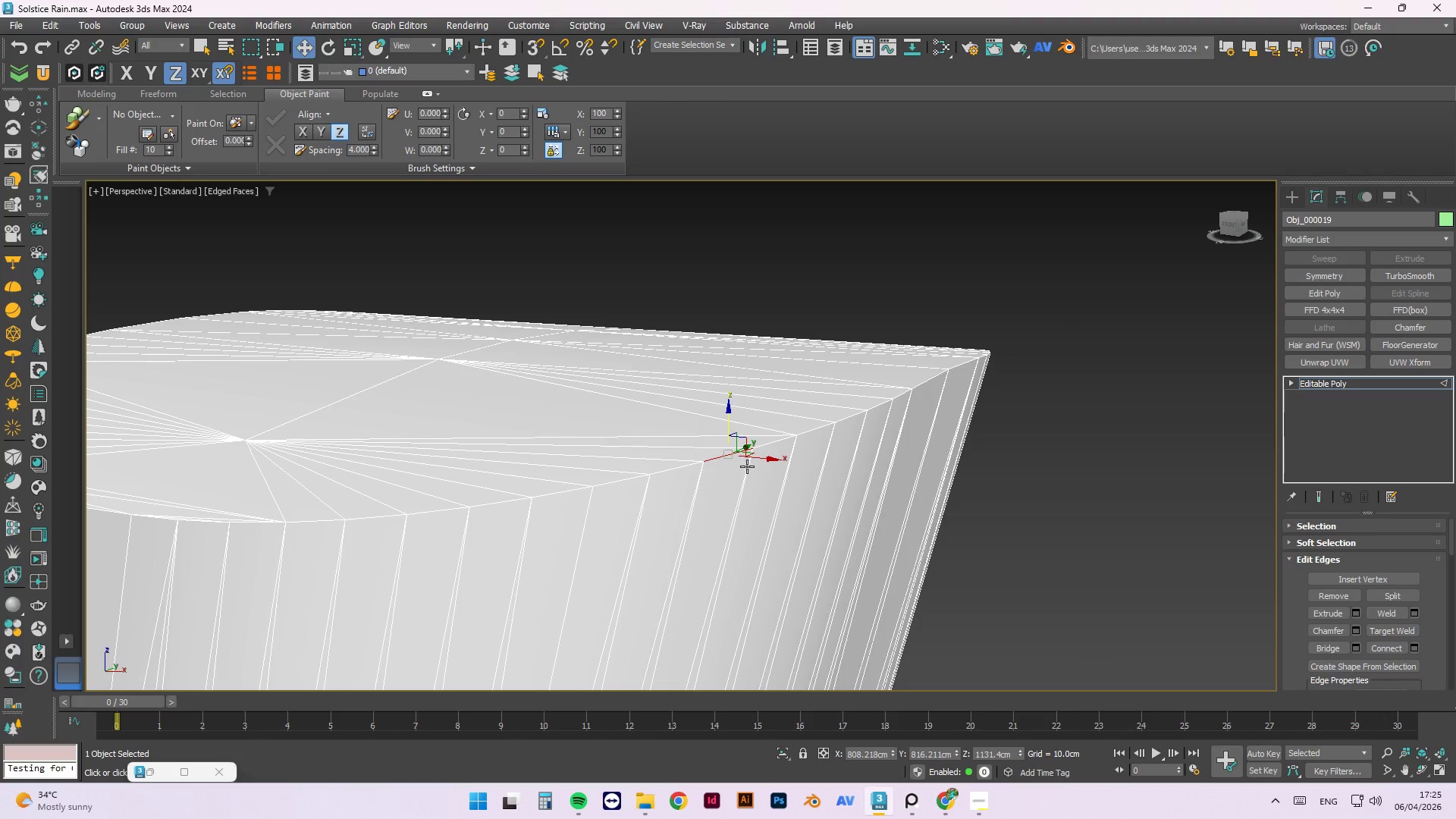 
key(Control+Z)
 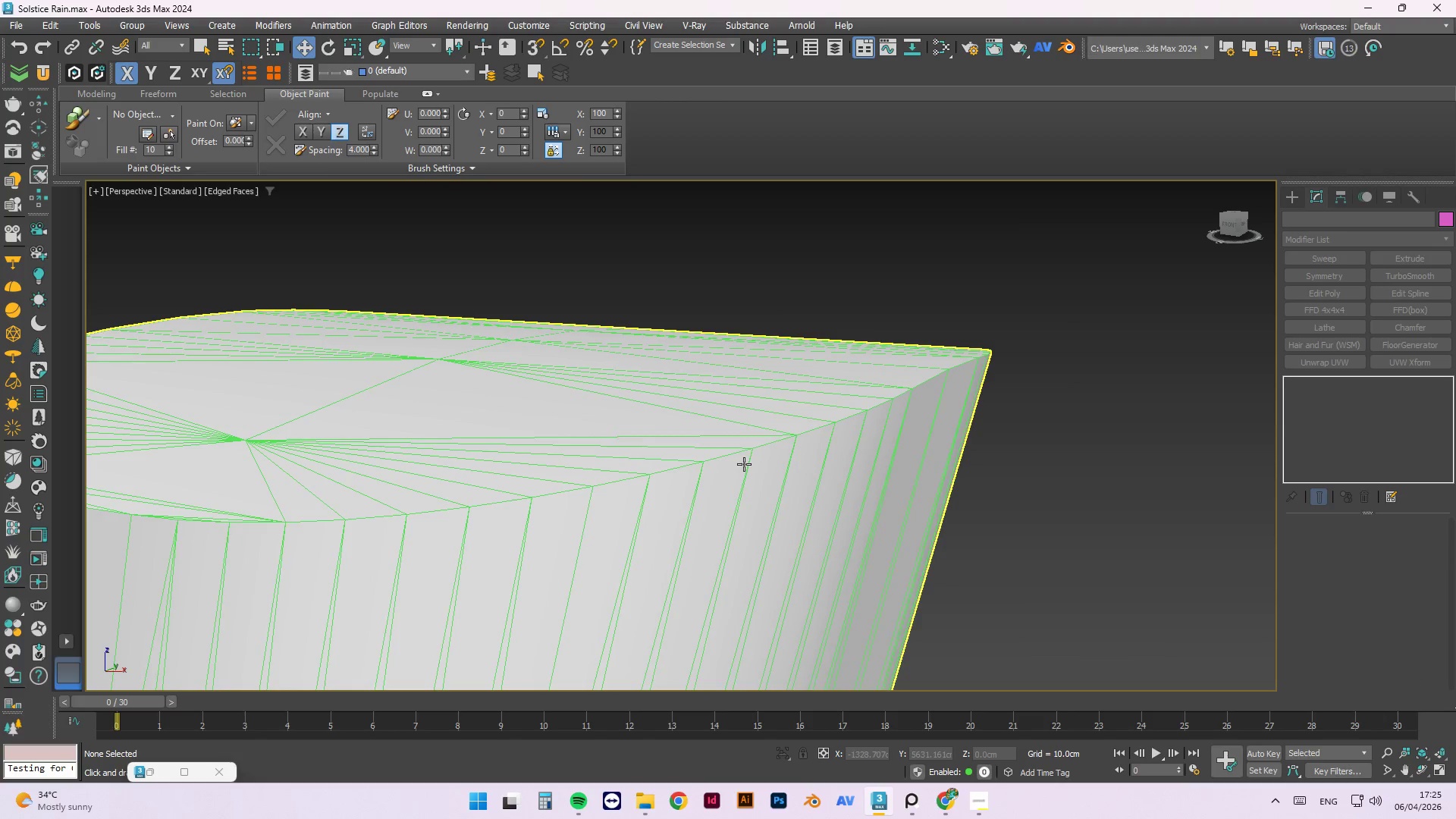 
key(Control+Z)
 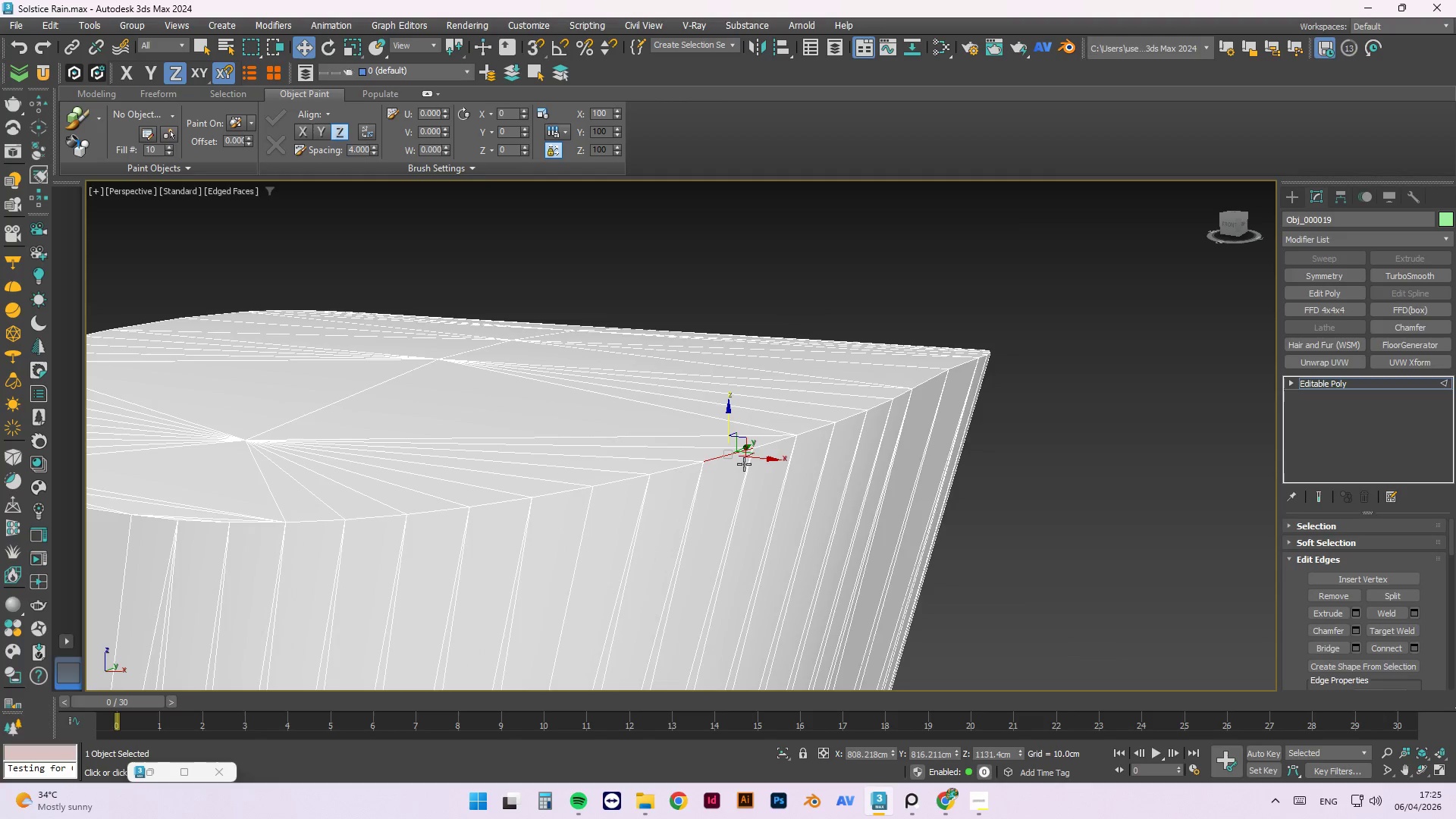 
key(Control+Z)
 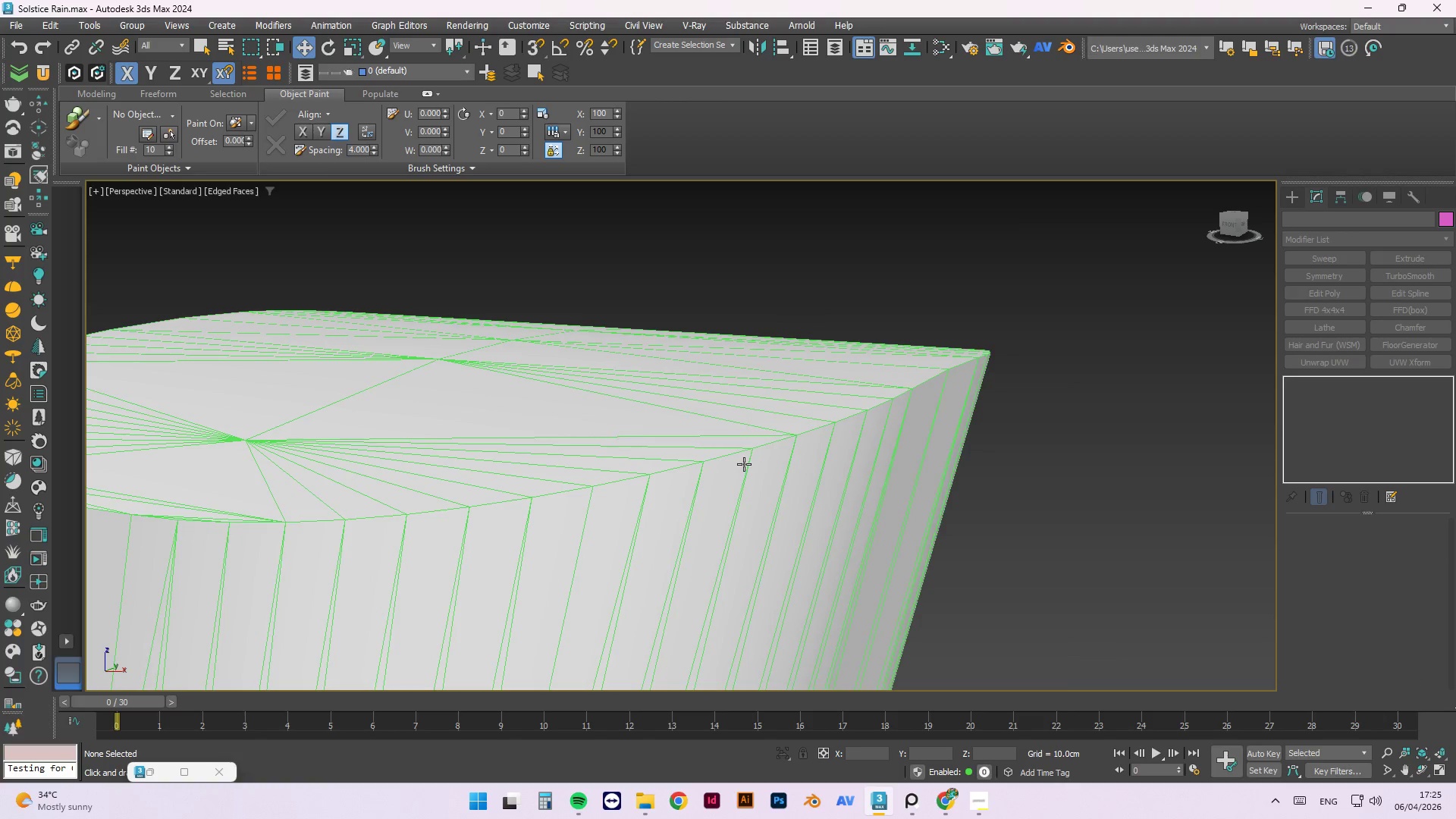 
key(Control+Z)
 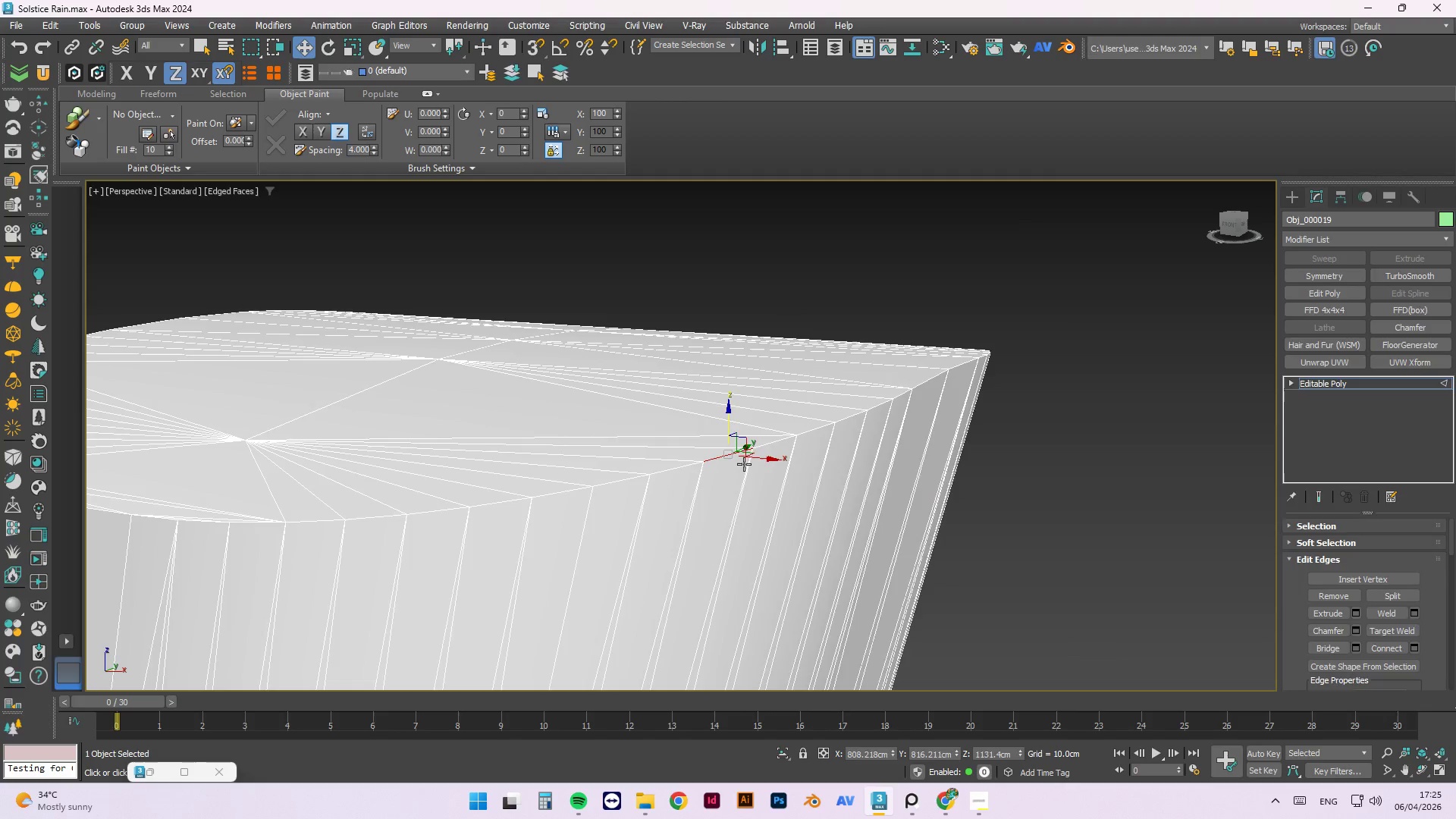 
key(Control+Z)
 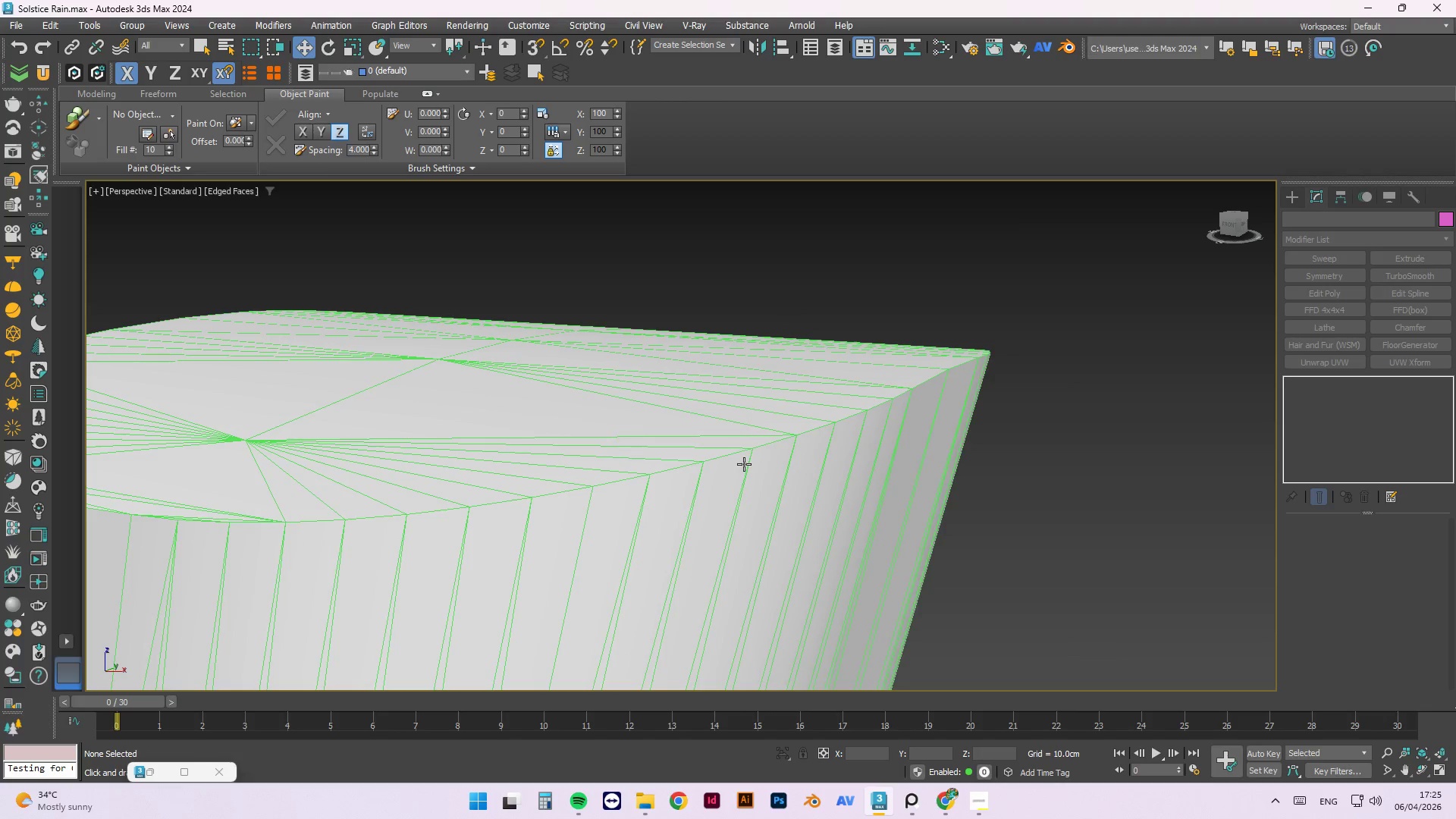 
key(Control+Z)
 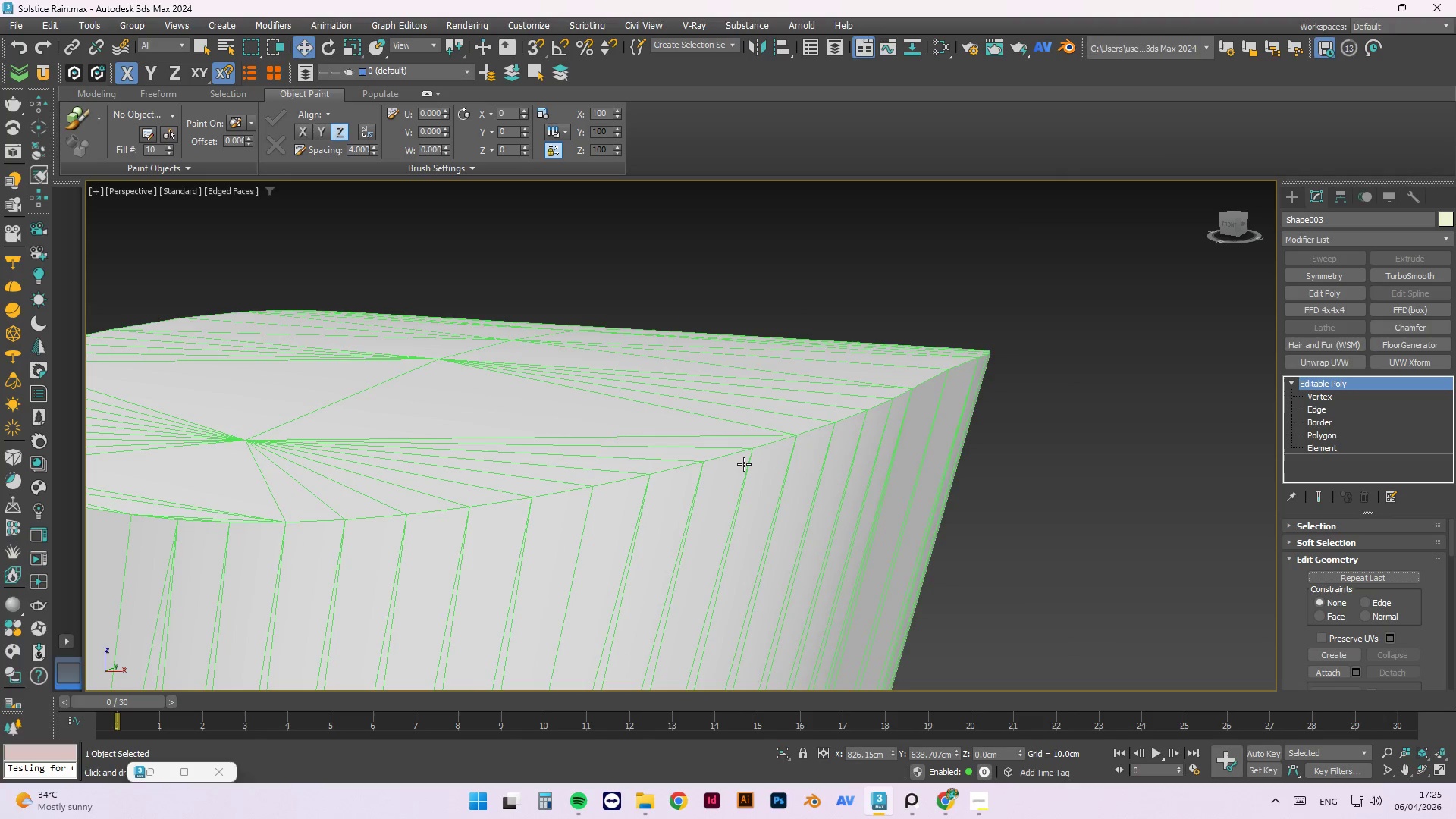 
key(Control+Z)
 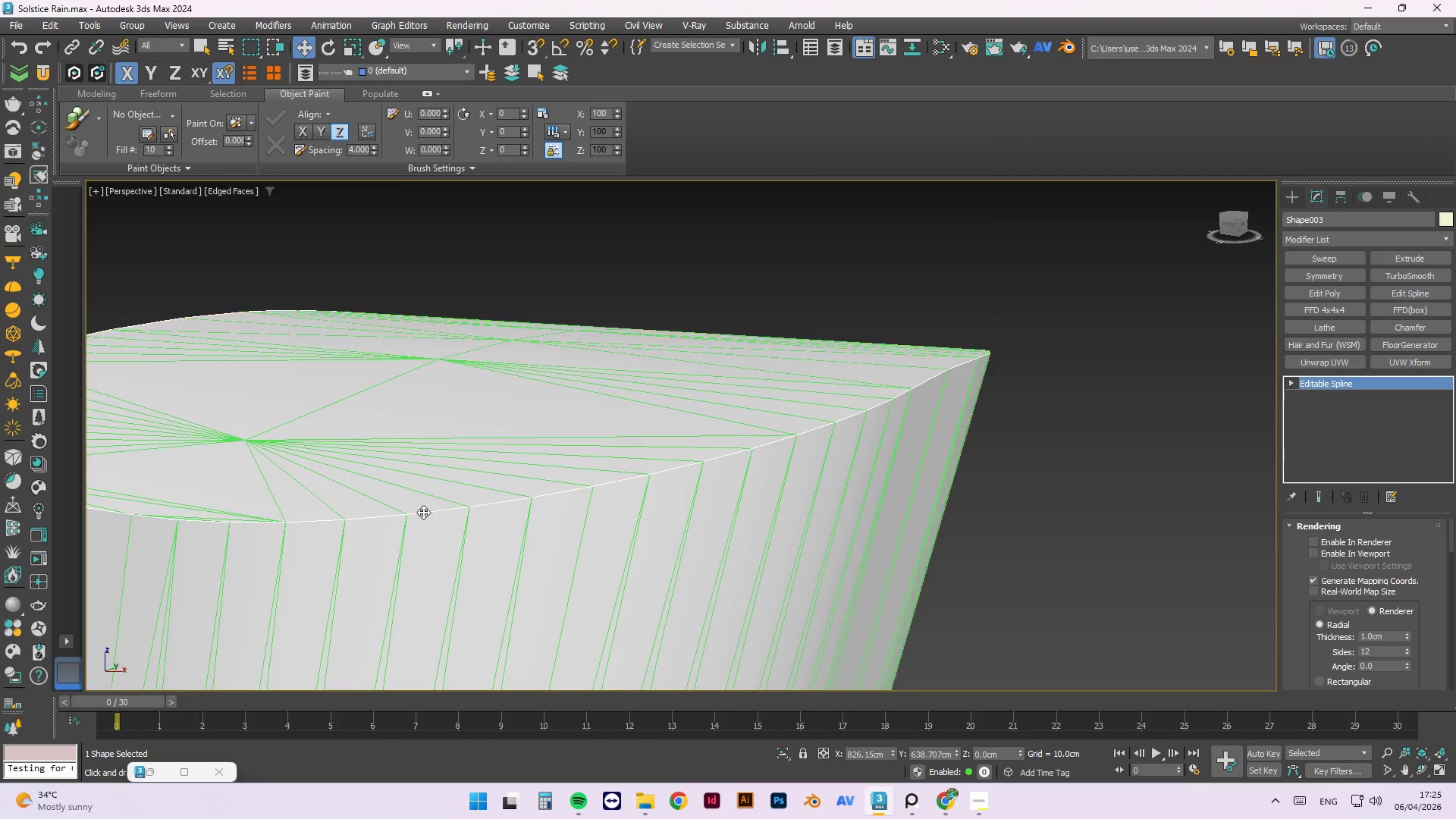 
scroll: coordinate [238, 439], scroll_direction: down, amount: 3.0
 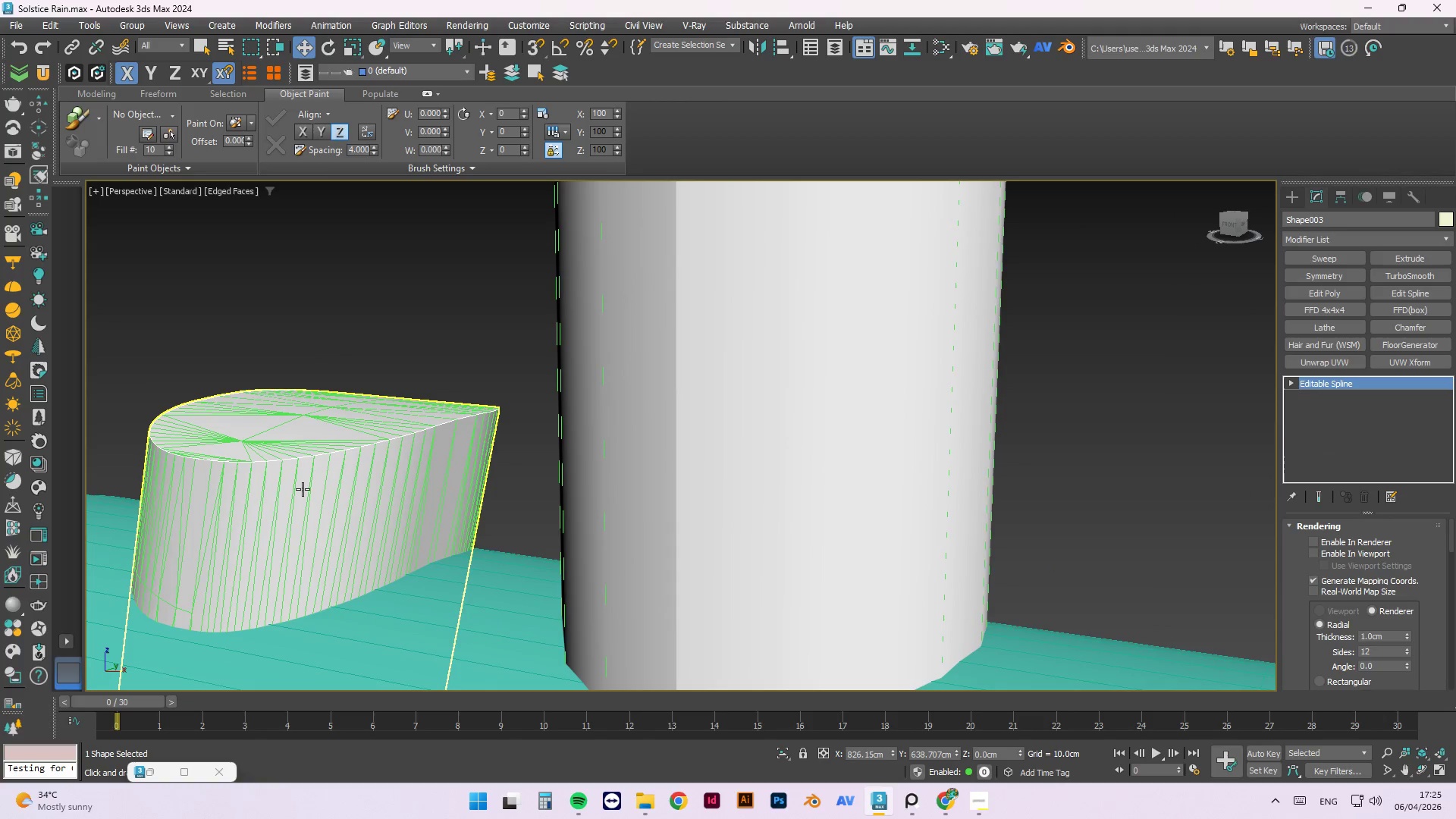 
left_click([303, 489])
 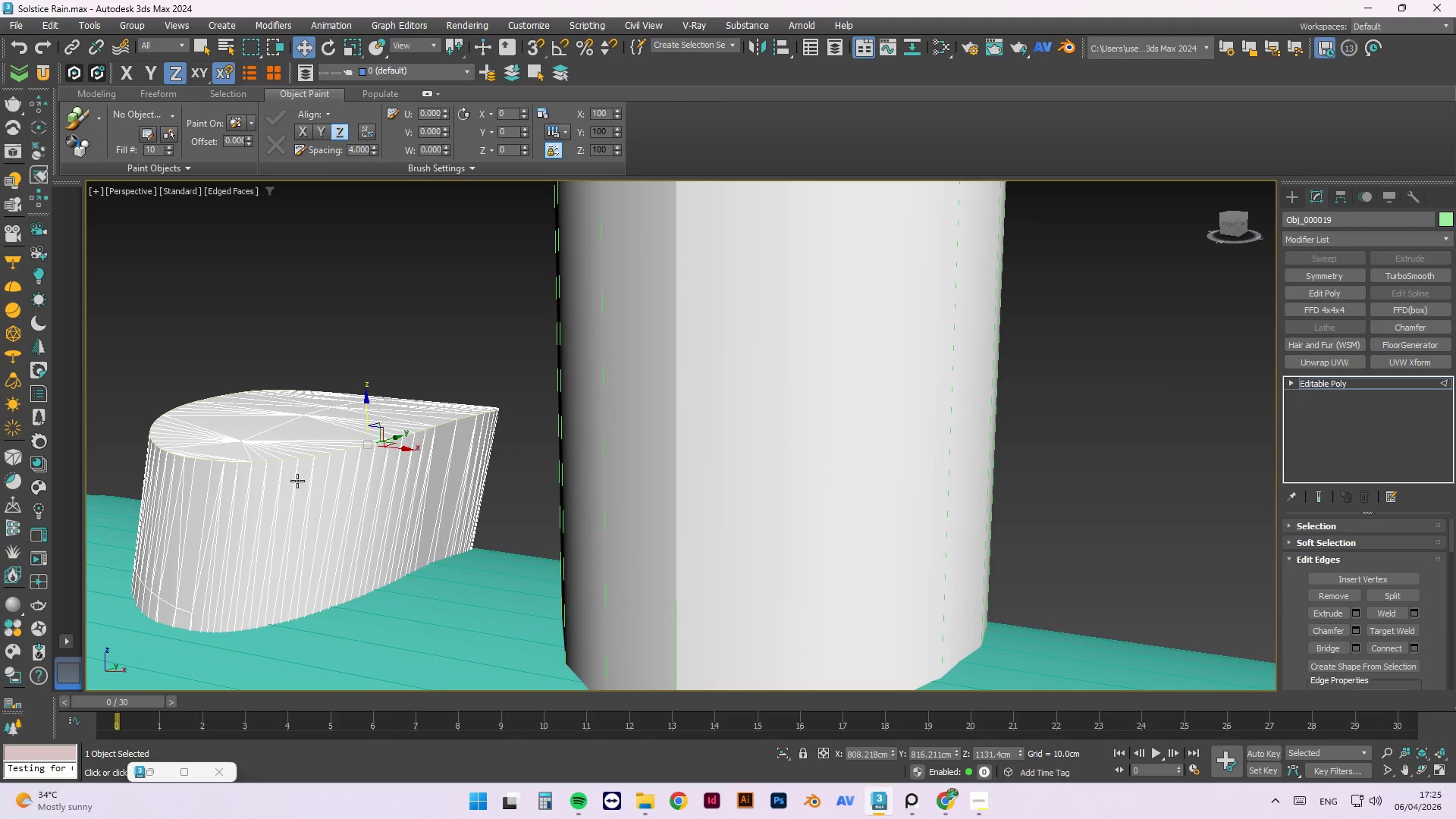 
scroll: coordinate [358, 455], scroll_direction: up, amount: 2.0
 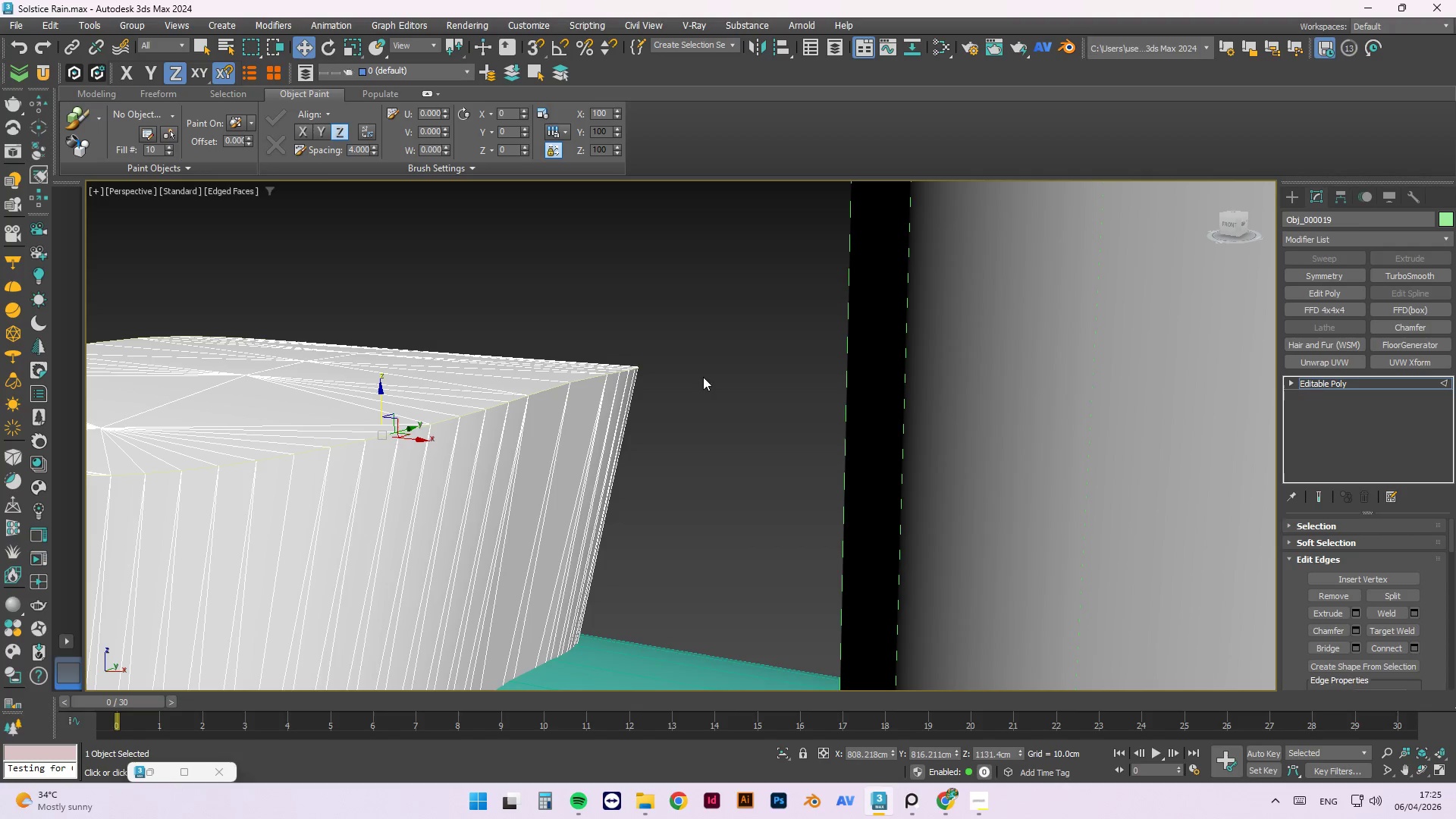 
left_click([652, 293])
 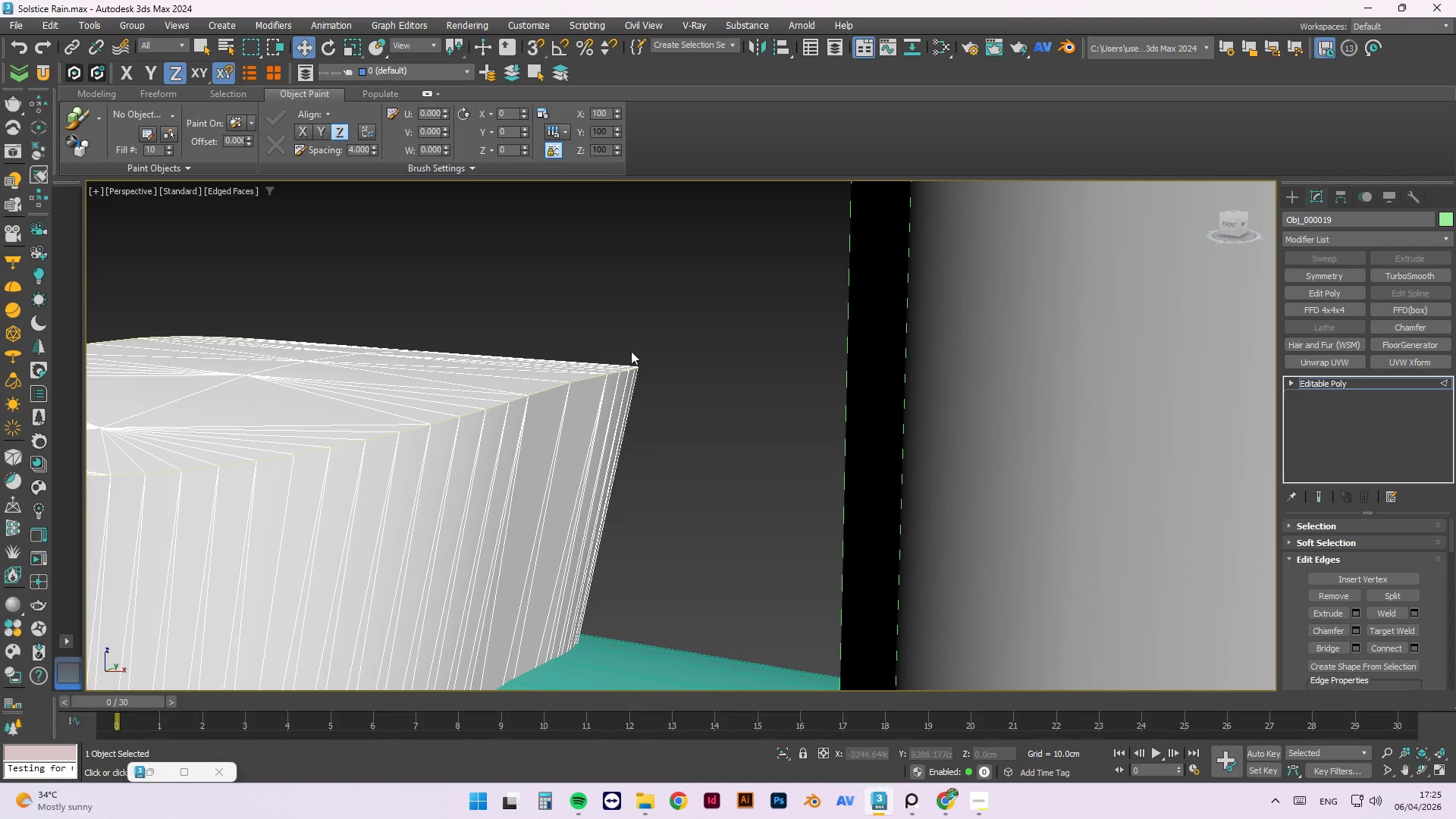 
scroll: coordinate [630, 352], scroll_direction: up, amount: 1.0
 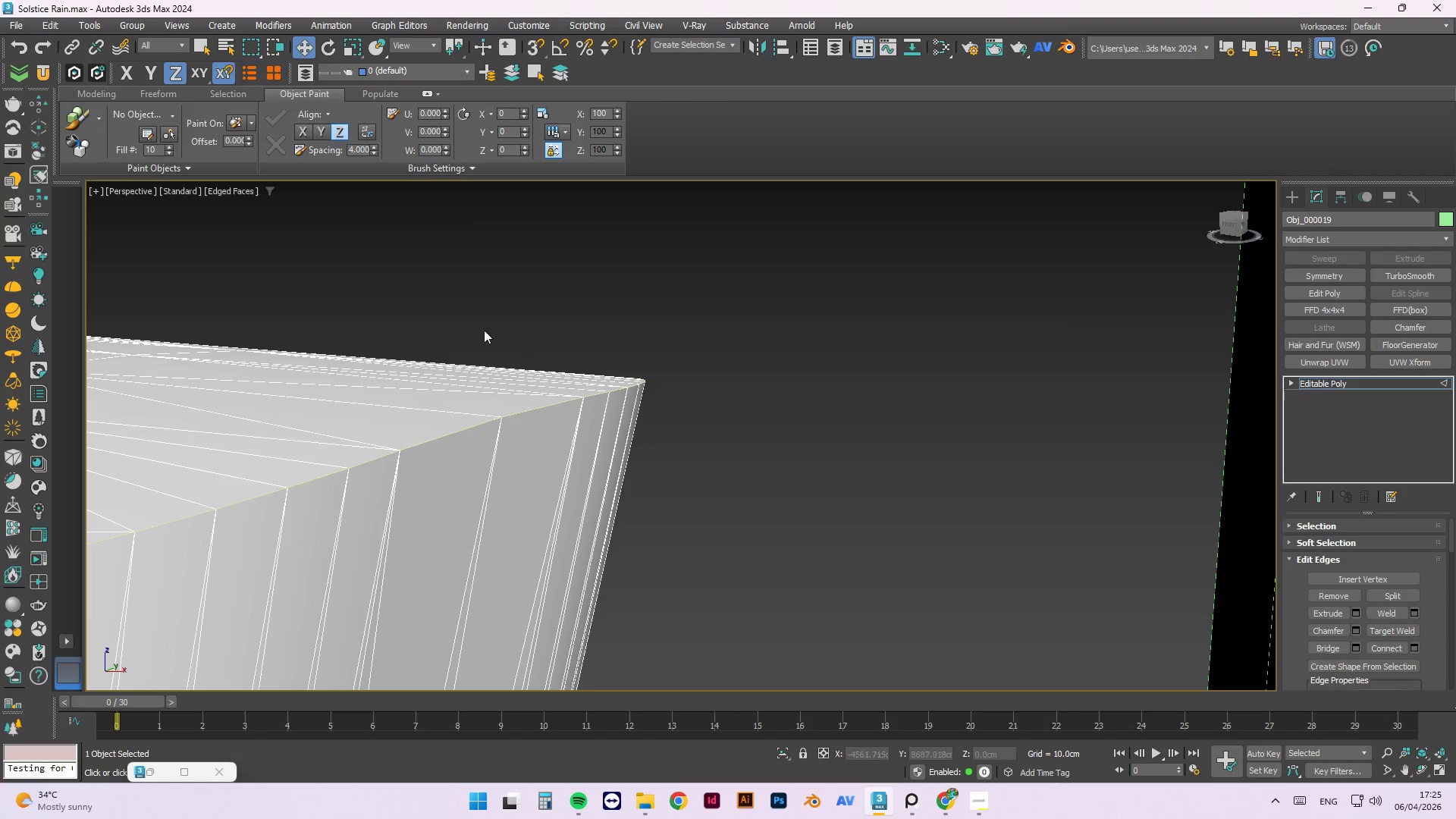 
right_click([479, 320])
 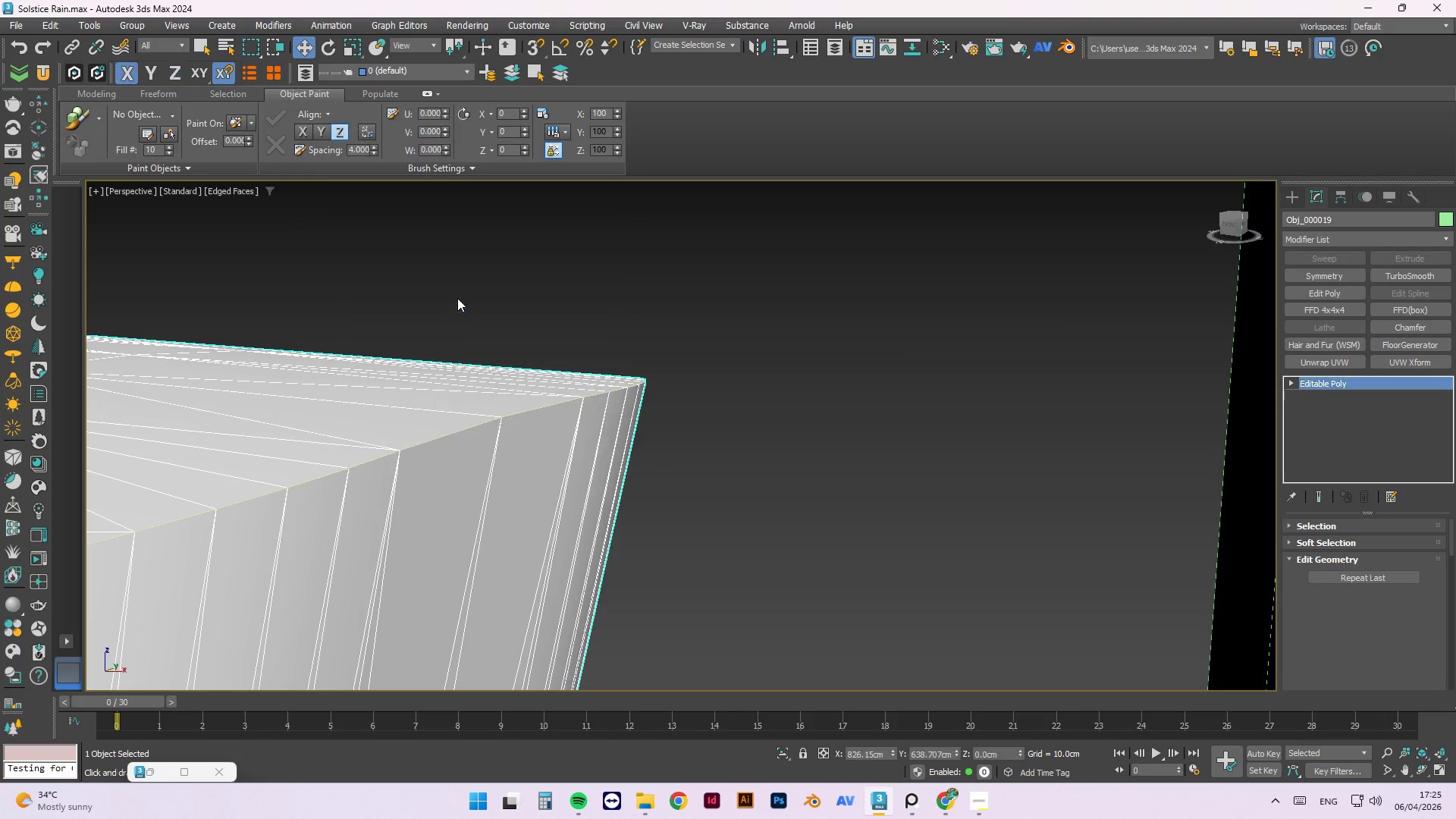 
double_click([695, 289])
 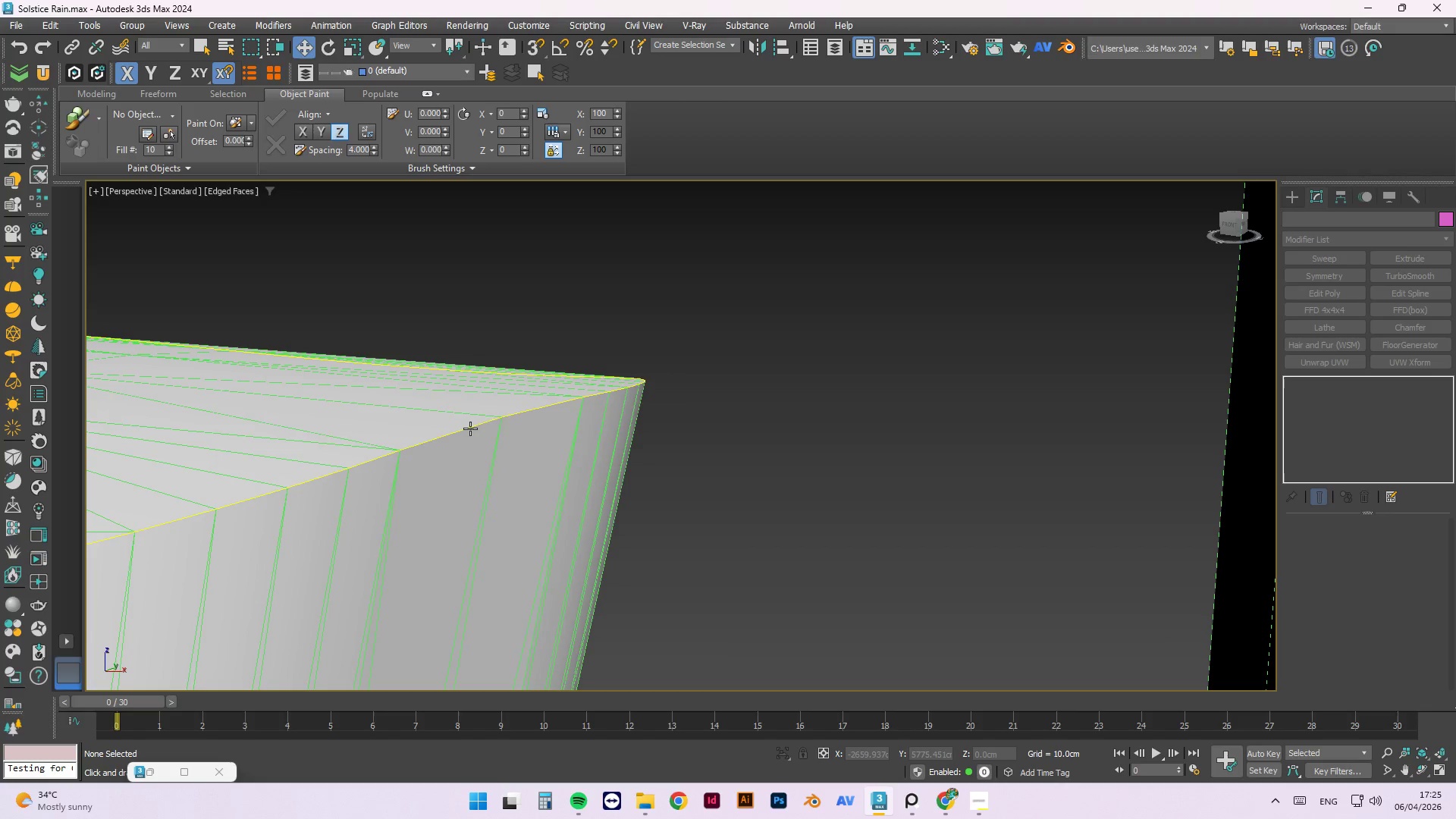 
left_click([495, 491])
 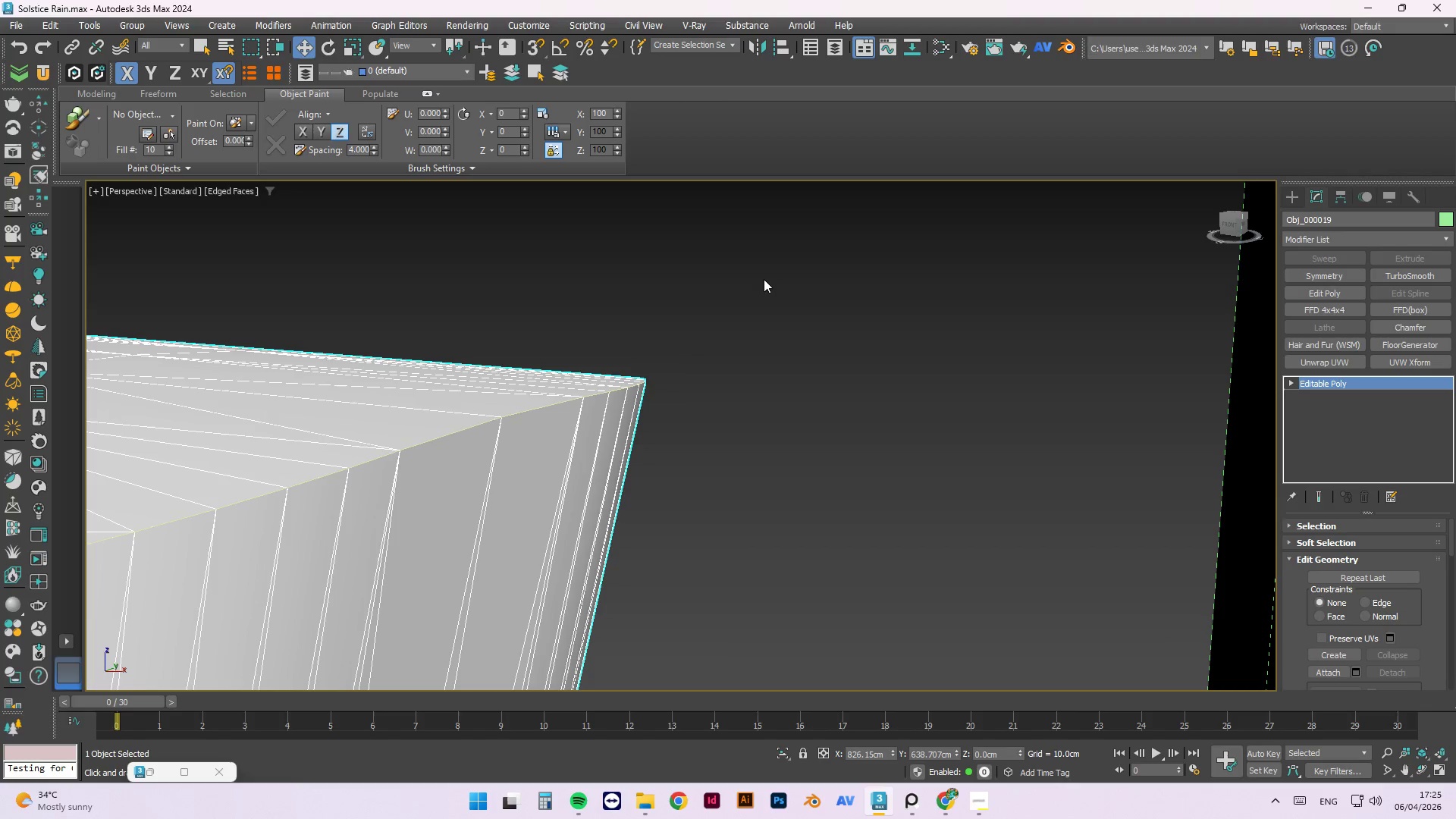 
left_click_drag(start_coordinate=[764, 279], to_coordinate=[425, 560])
 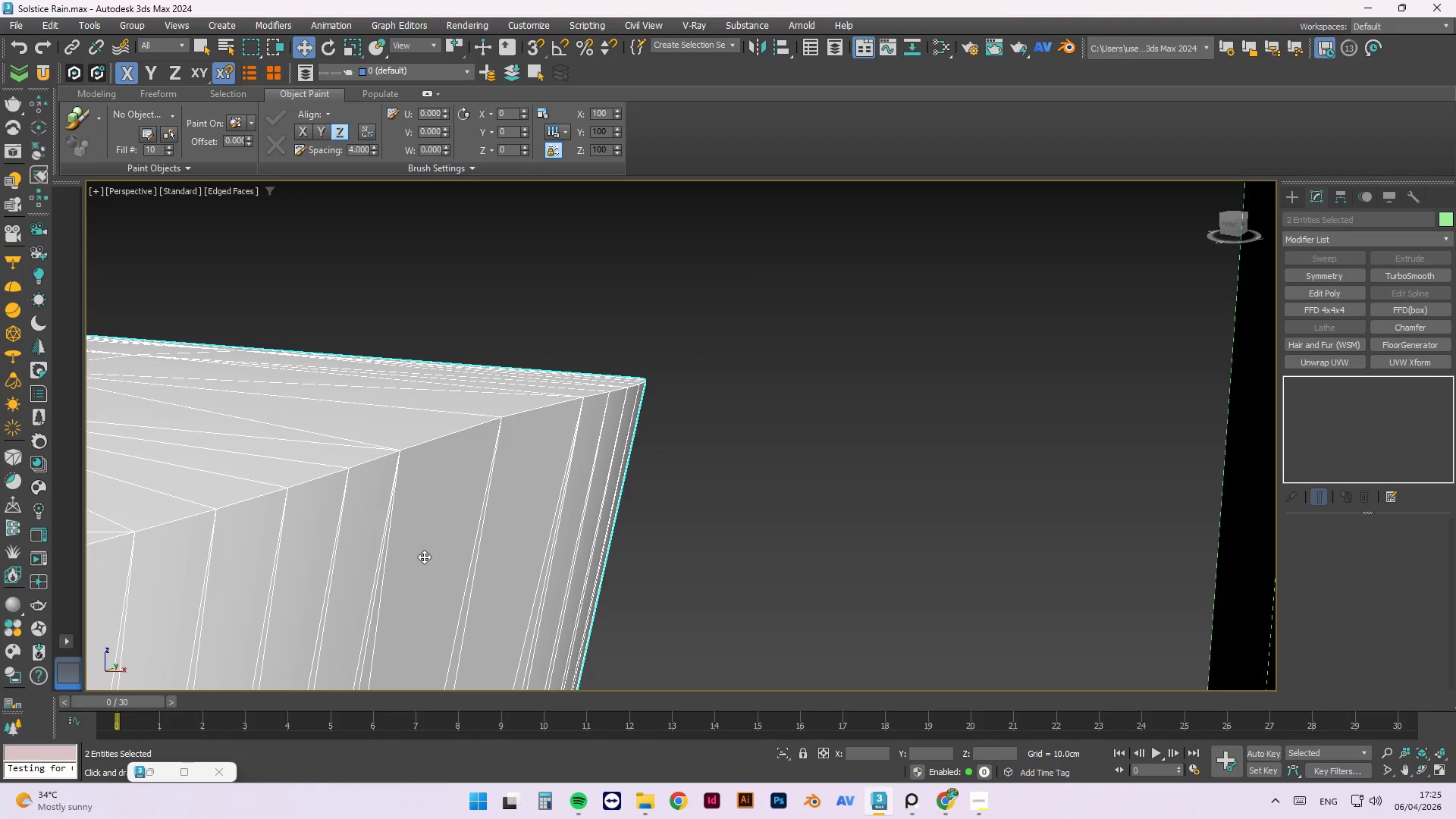 
key(Control+Q)
 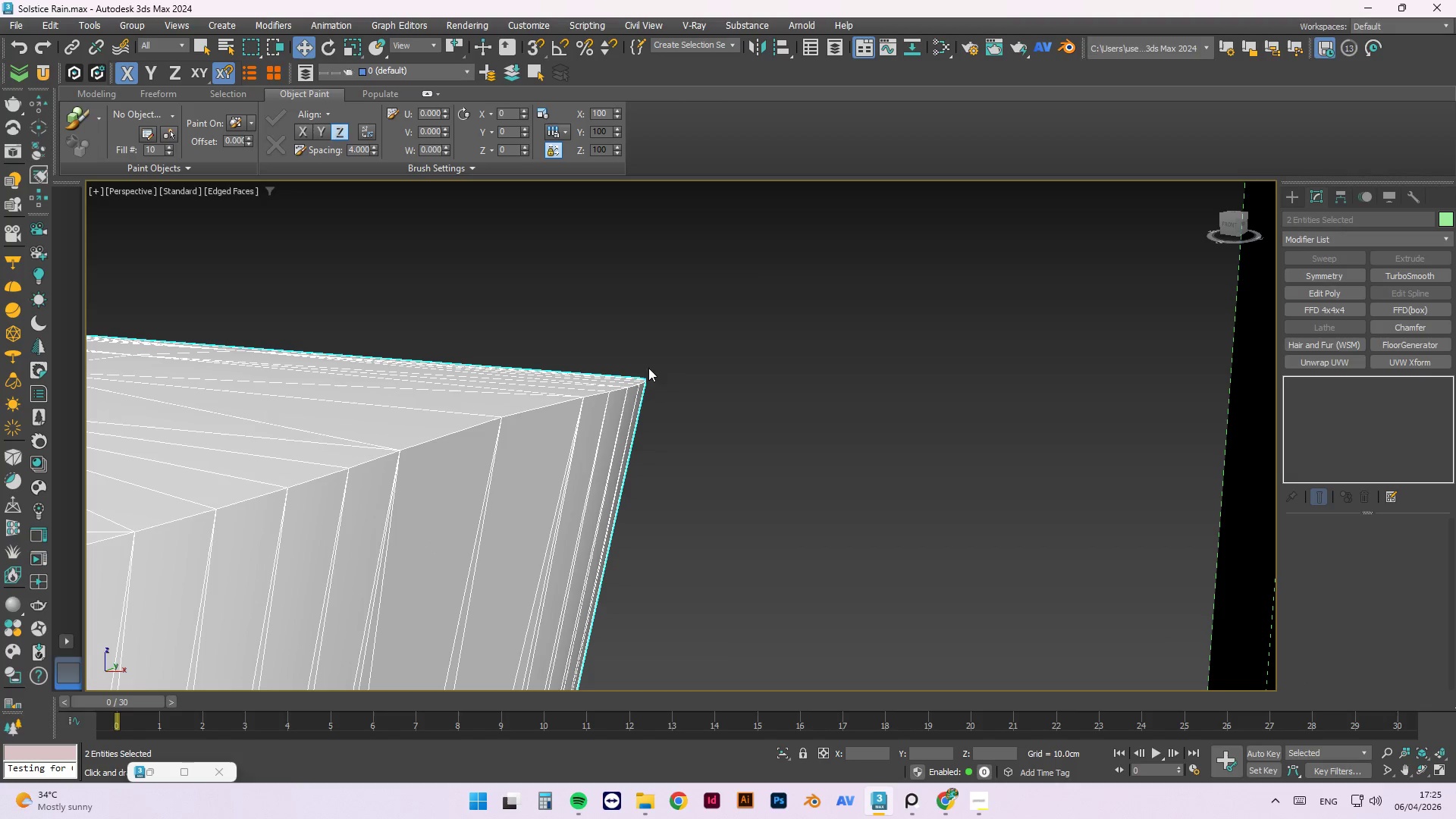 
left_click([673, 353])
 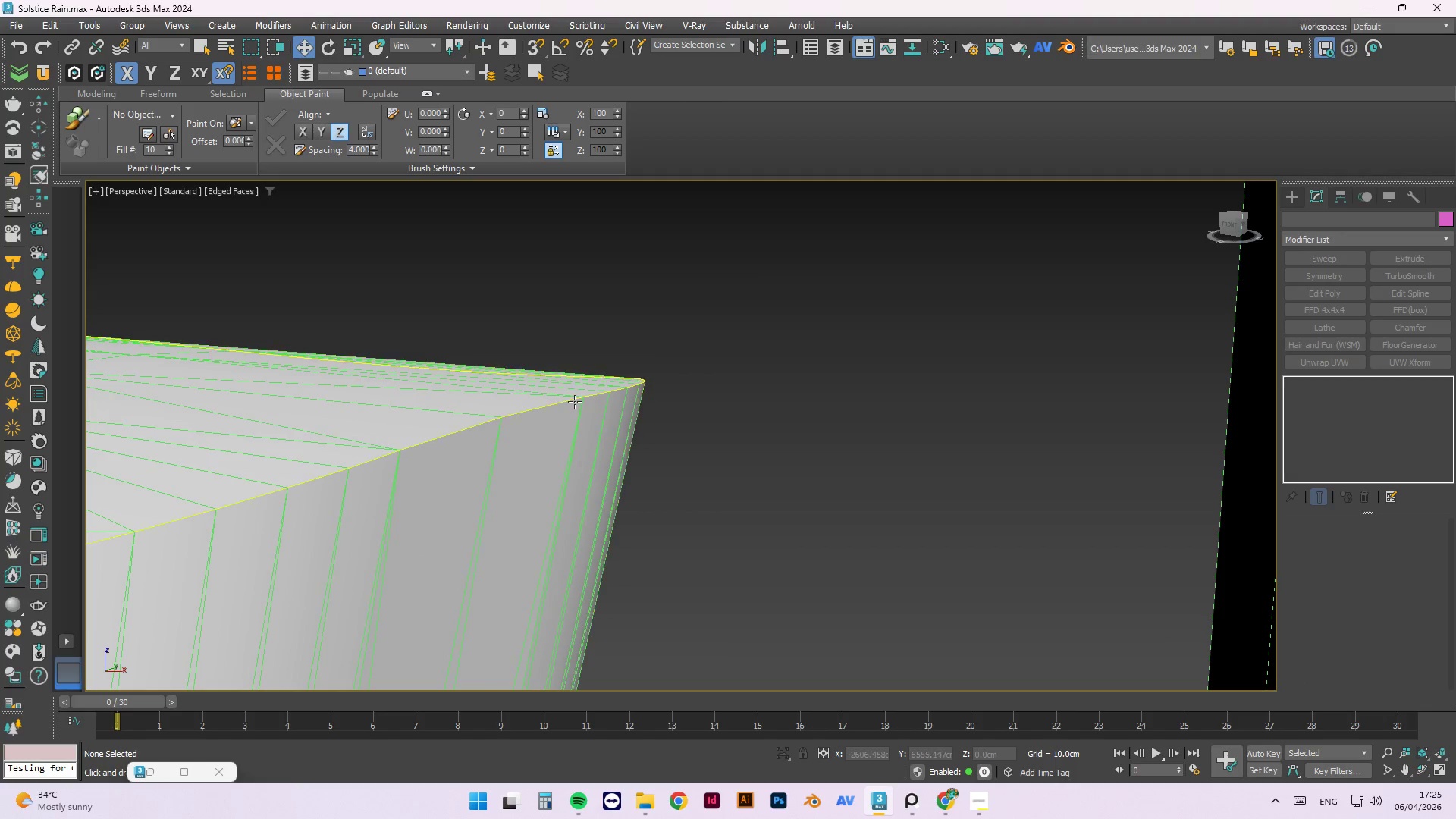 
left_click([575, 399])
 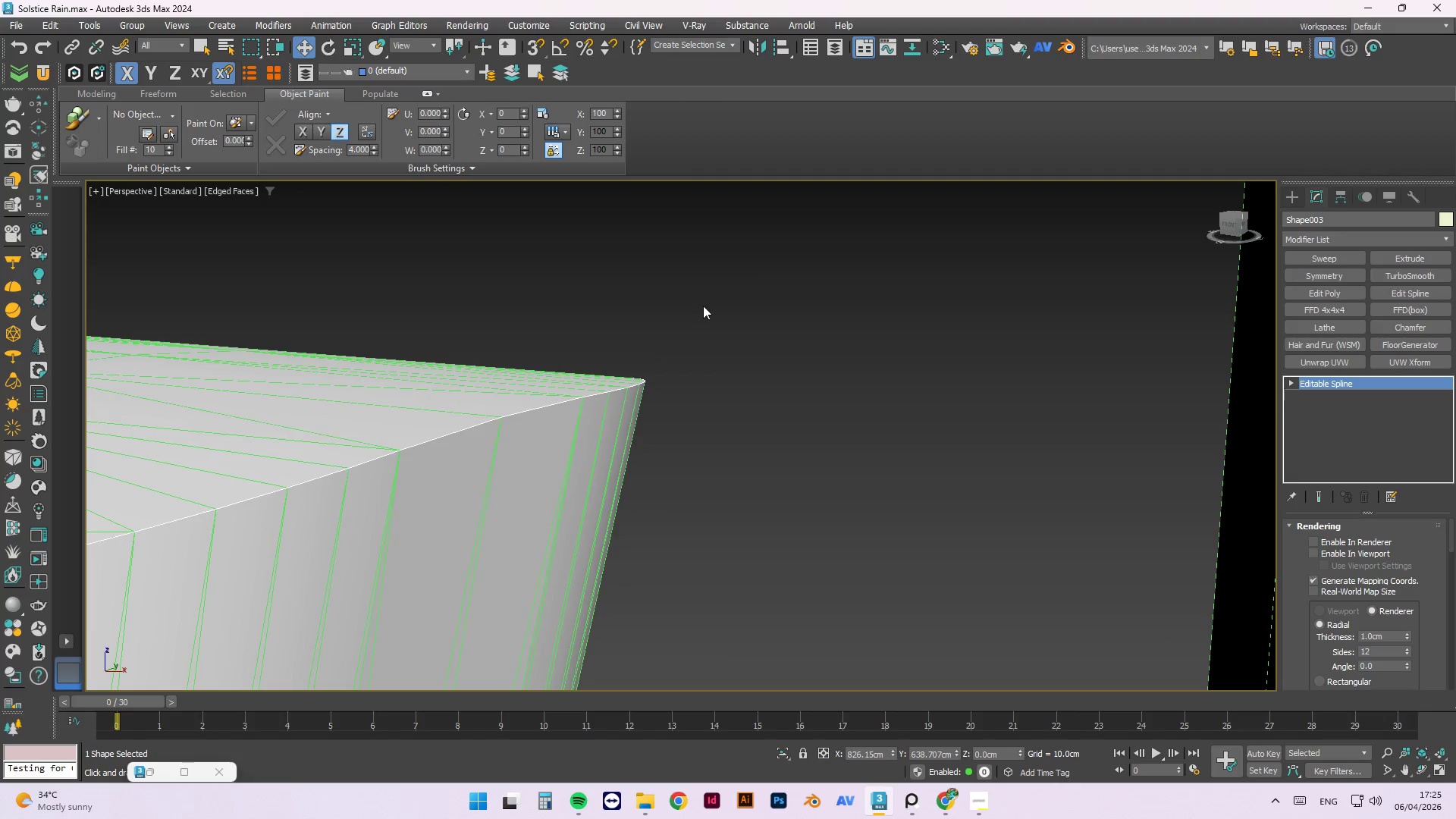 
left_click_drag(start_coordinate=[707, 300], to_coordinate=[284, 620])
 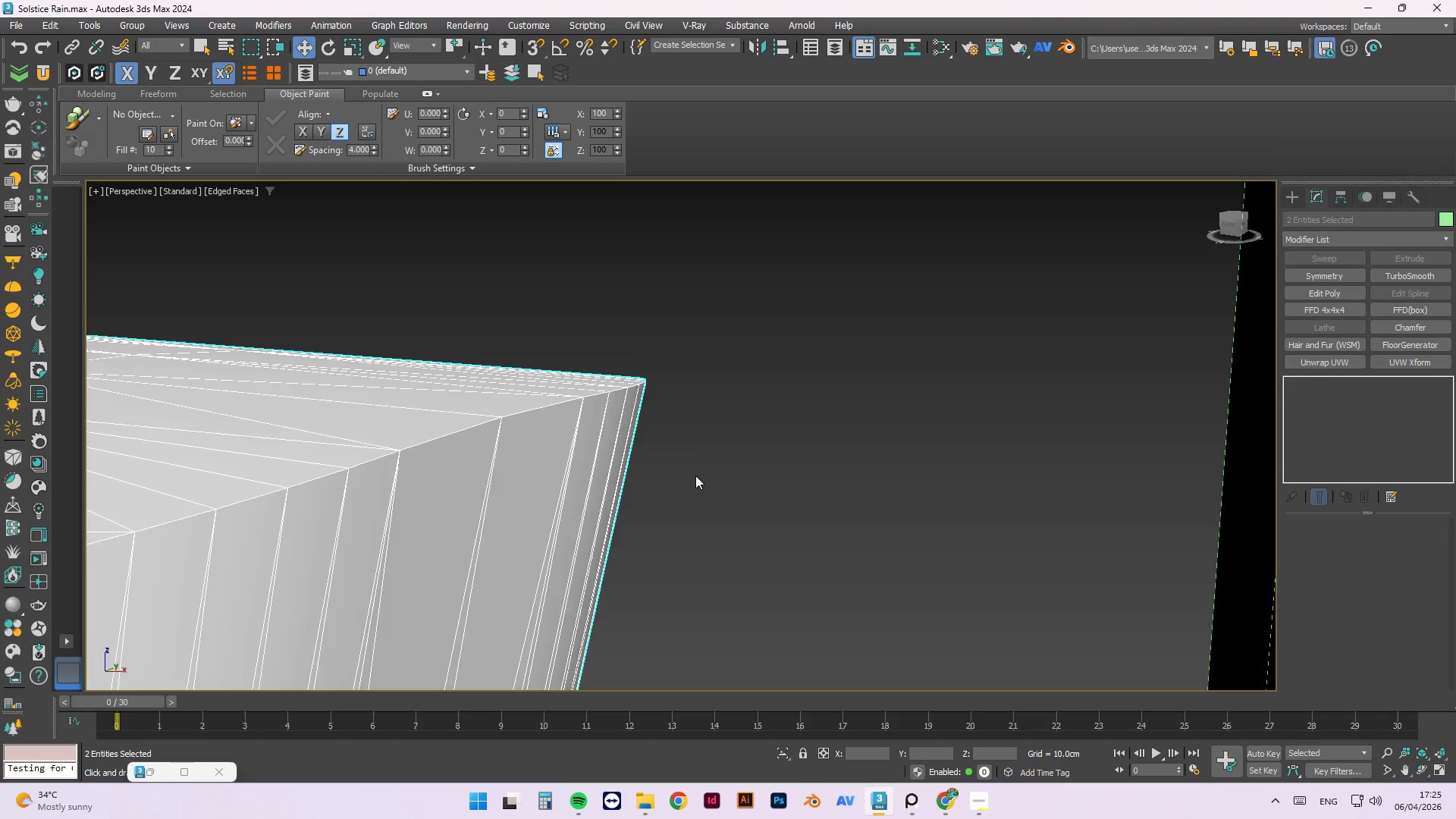 
scroll: coordinate [695, 475], scroll_direction: down, amount: 3.0
 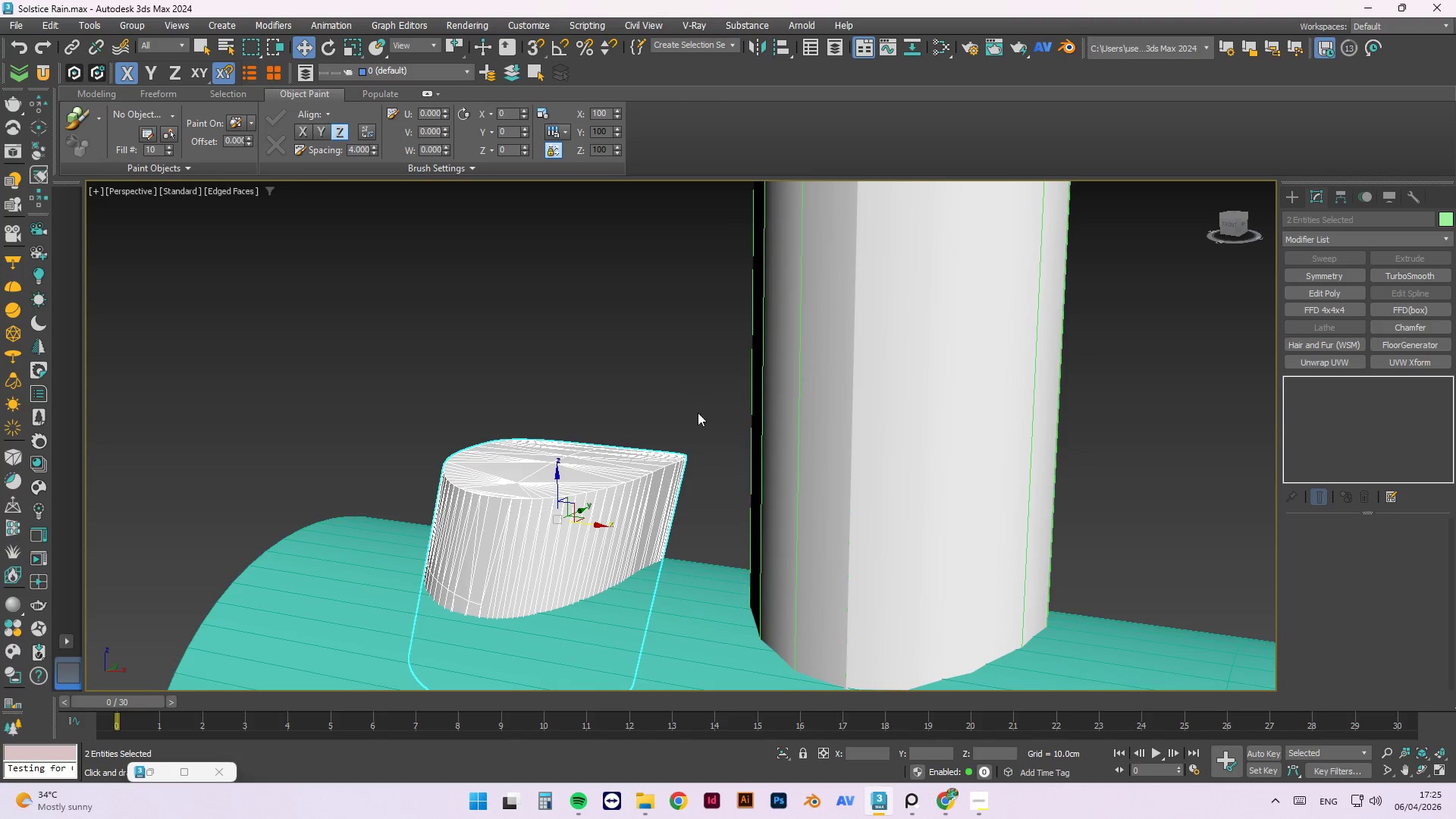 
left_click_drag(start_coordinate=[702, 369], to_coordinate=[413, 513])
 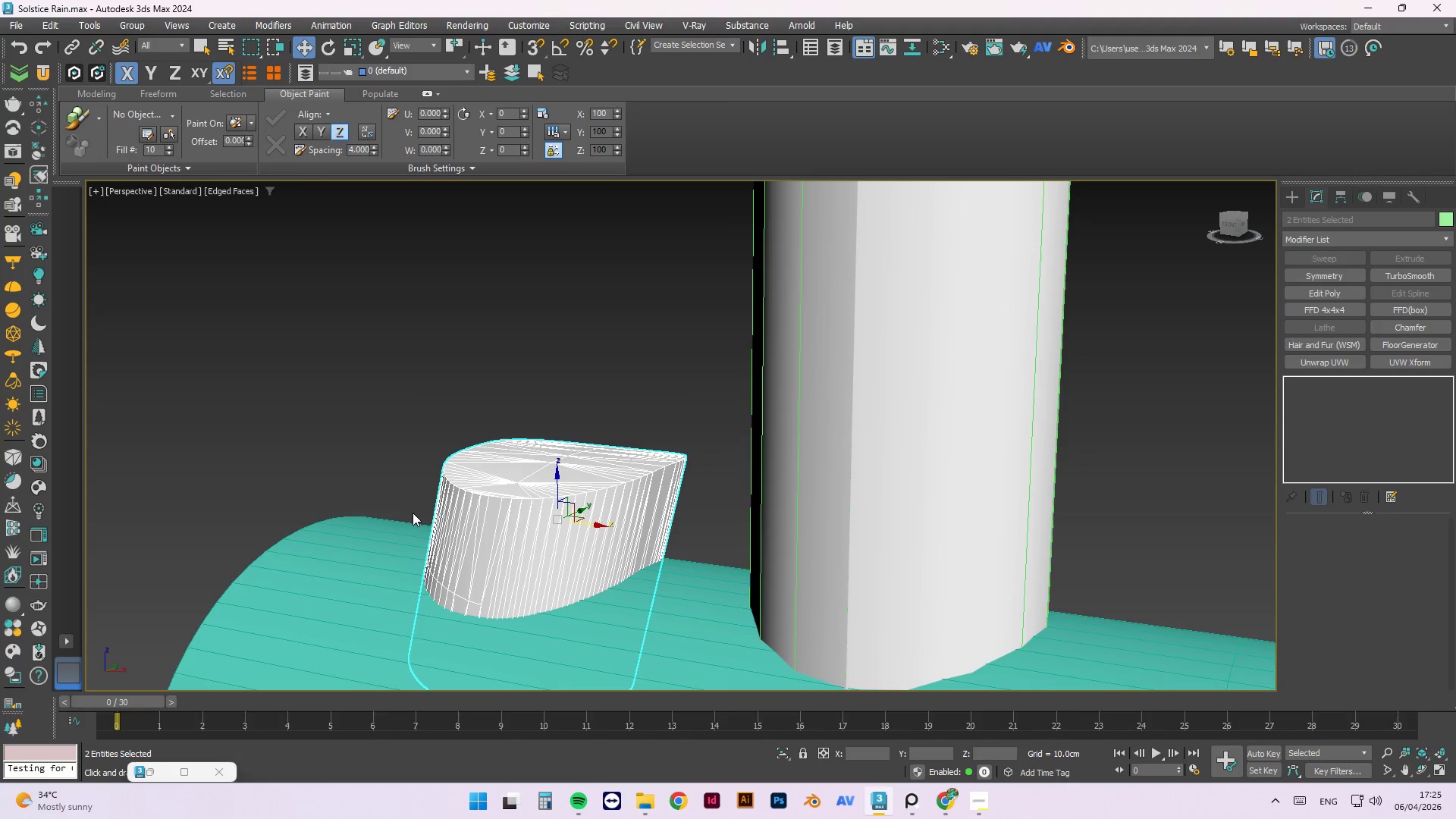 
key(Alt+Q)
 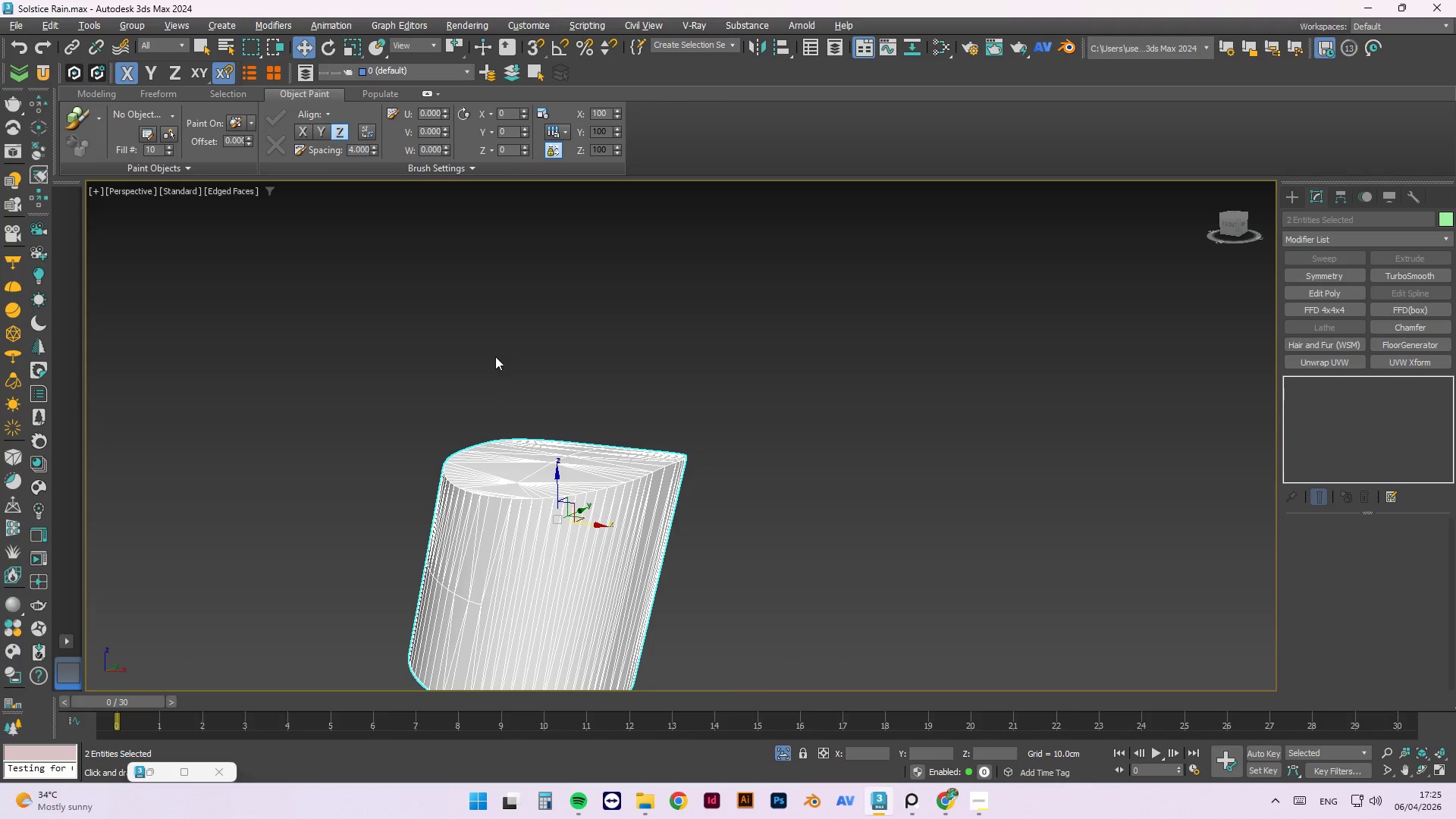 
left_click([497, 352])
 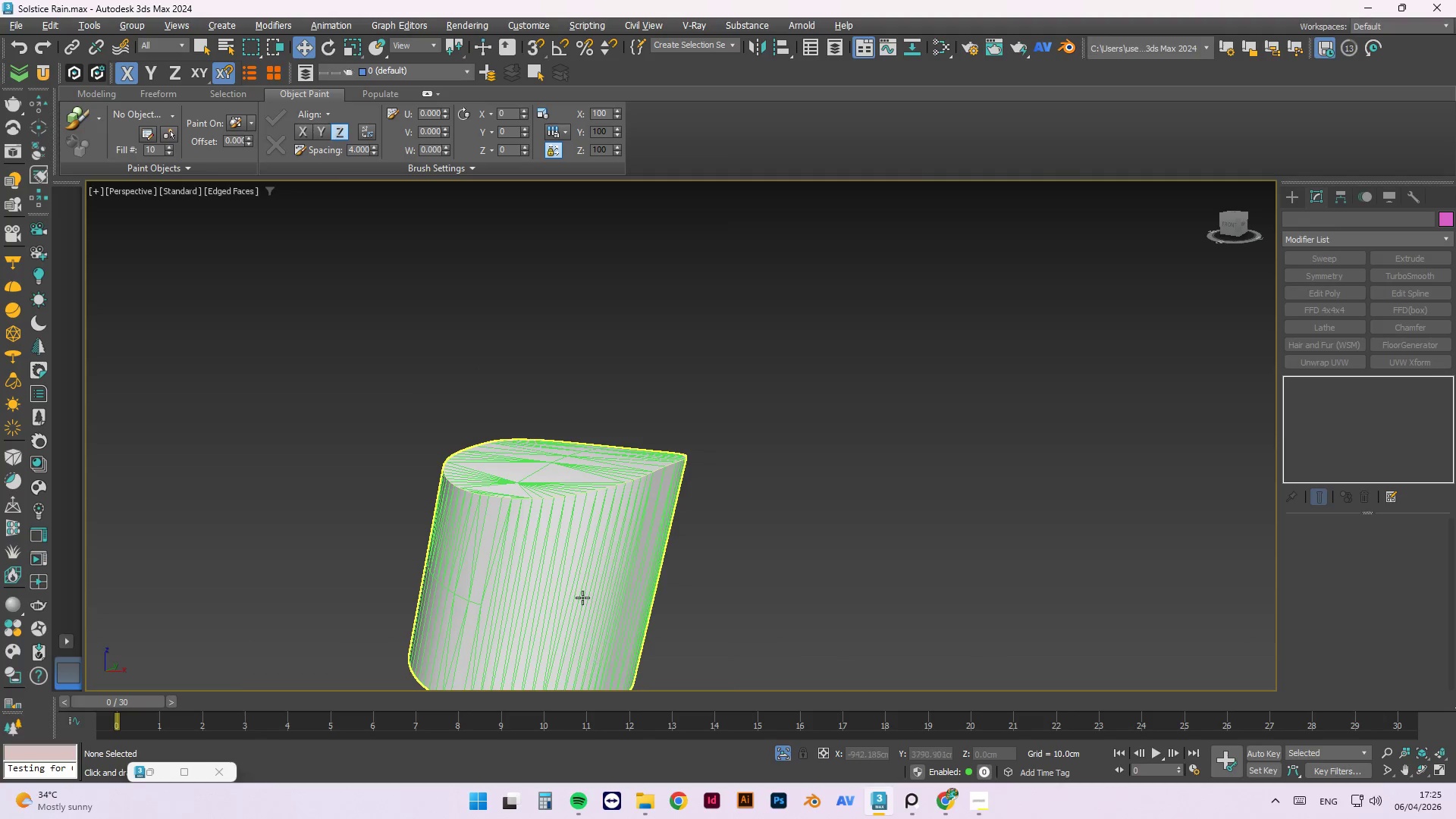 
scroll: coordinate [504, 438], scroll_direction: down, amount: 2.0
 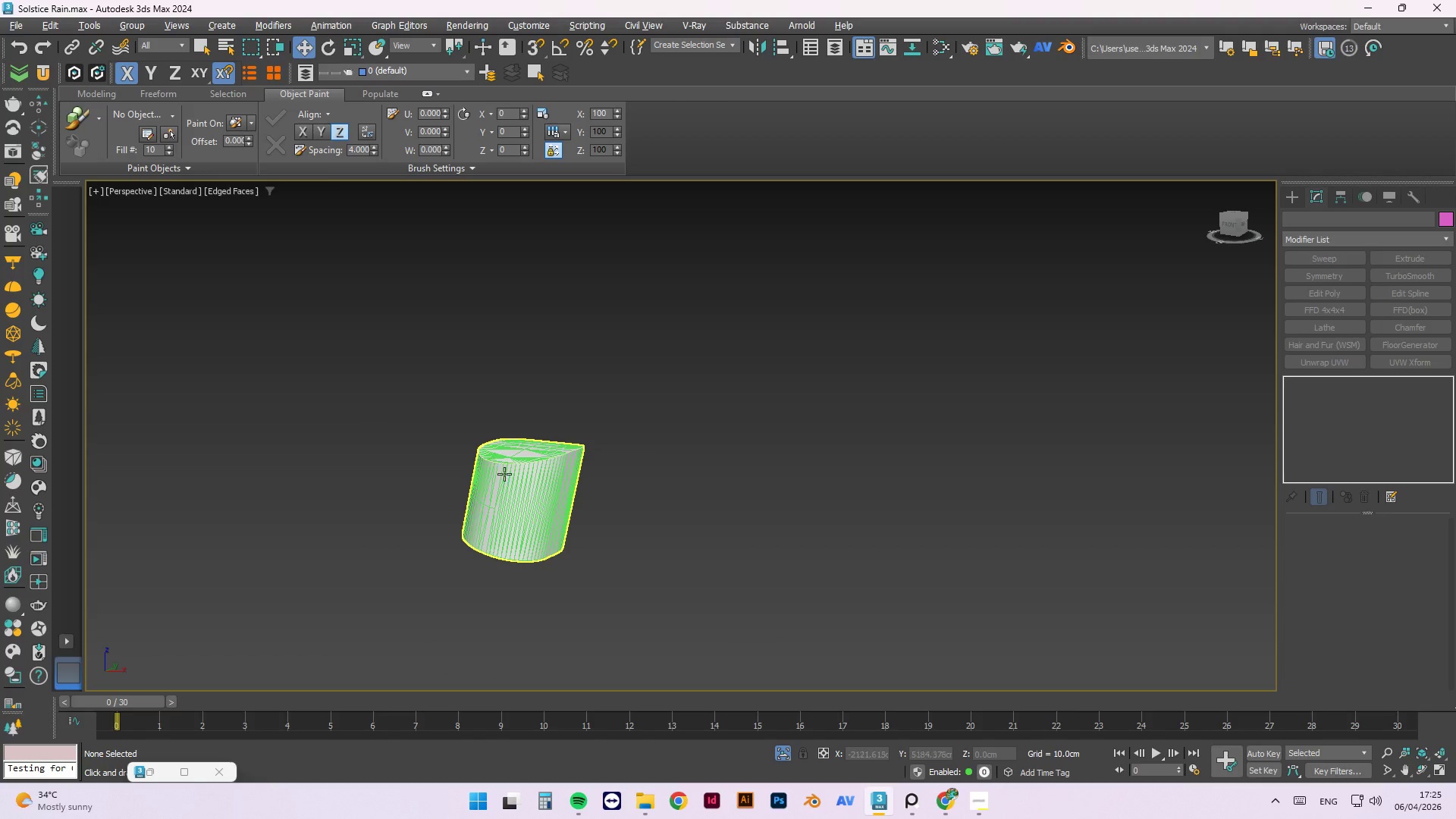 
hold_key(key=AltLeft, duration=1.25)
 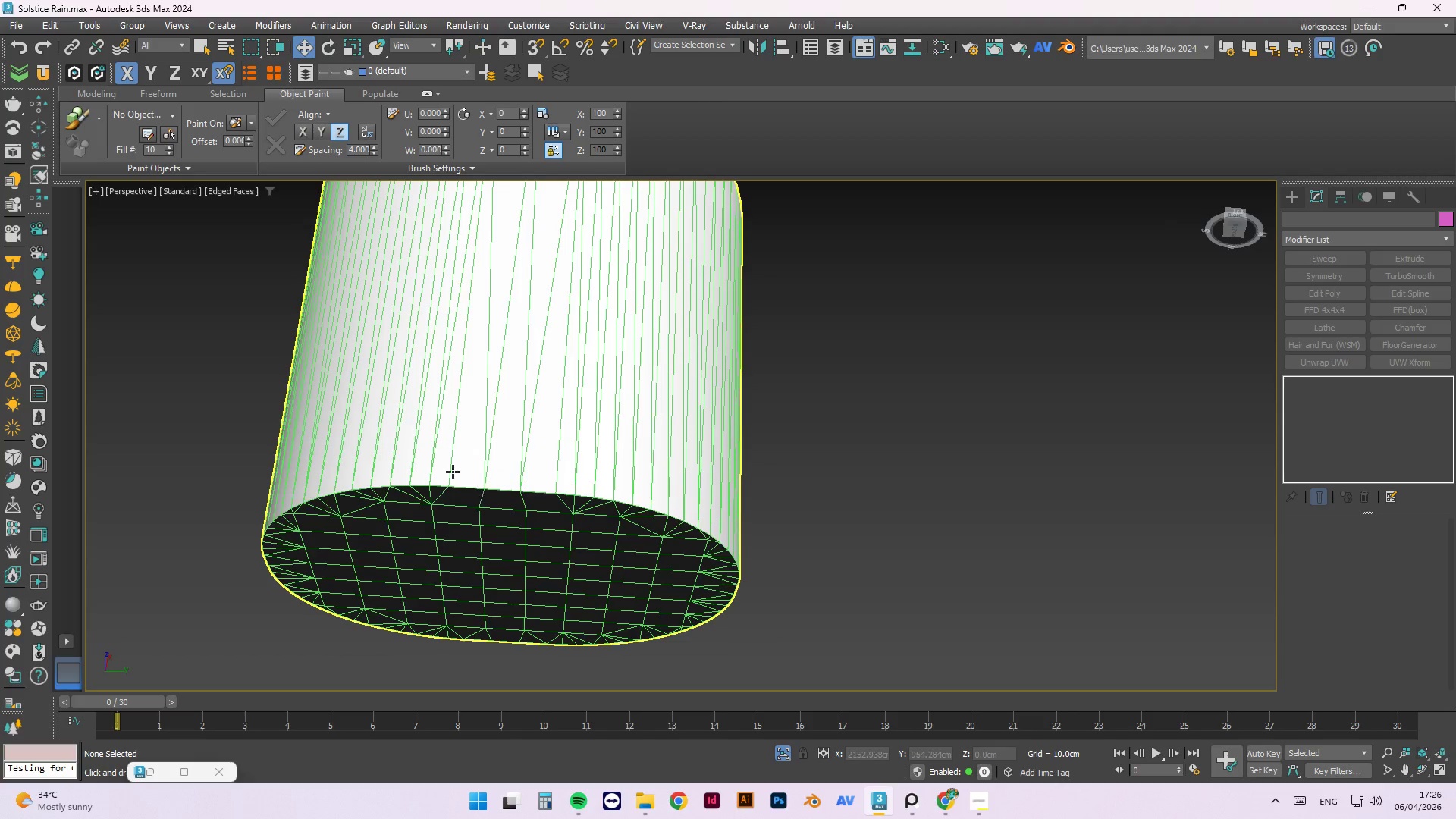 
scroll: coordinate [432, 488], scroll_direction: up, amount: 1.0
 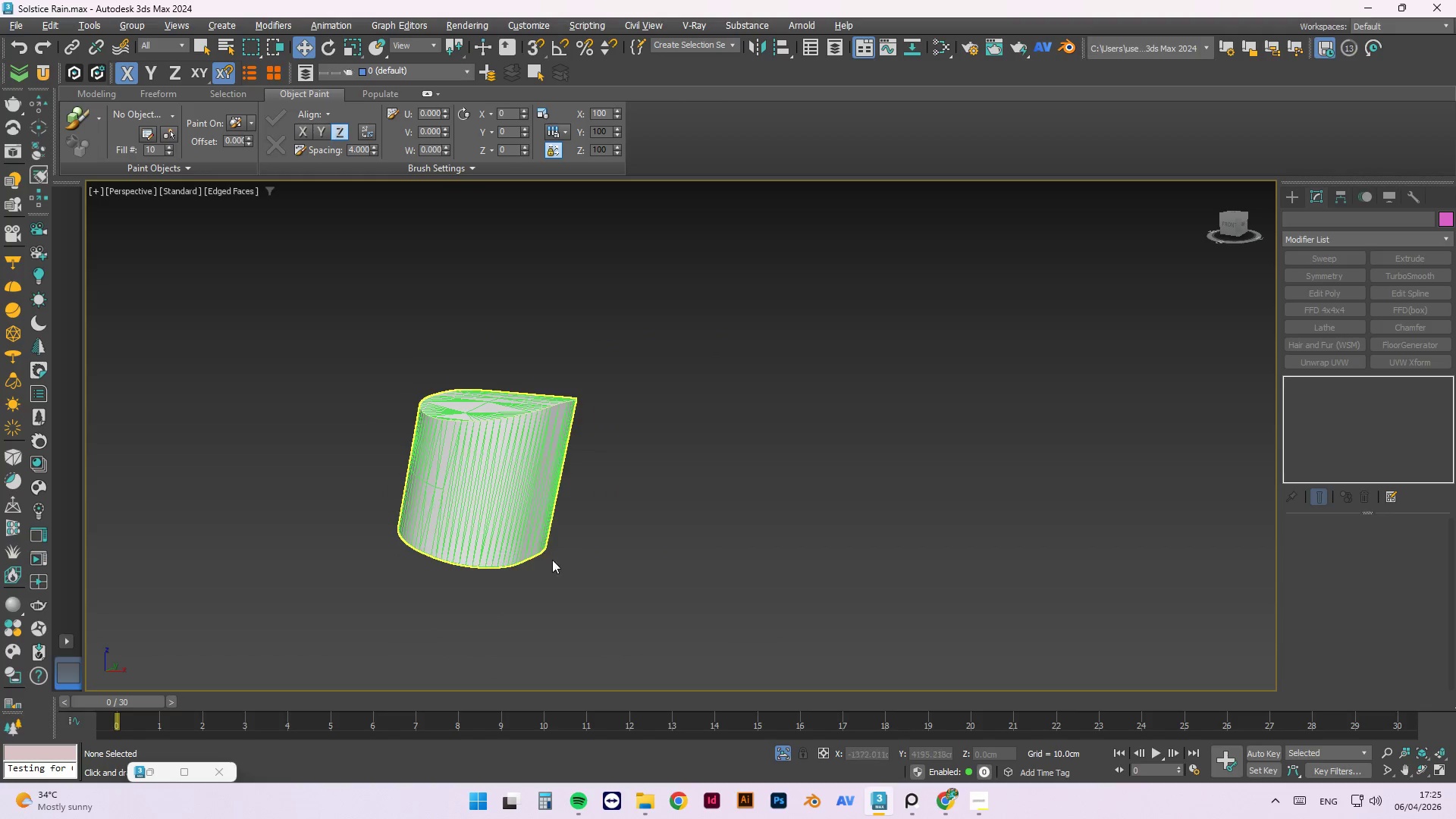 
hold_key(key=AltLeft, duration=1.5)
scroll: coordinate [463, 472], scroll_direction: none, amount: 0.0
 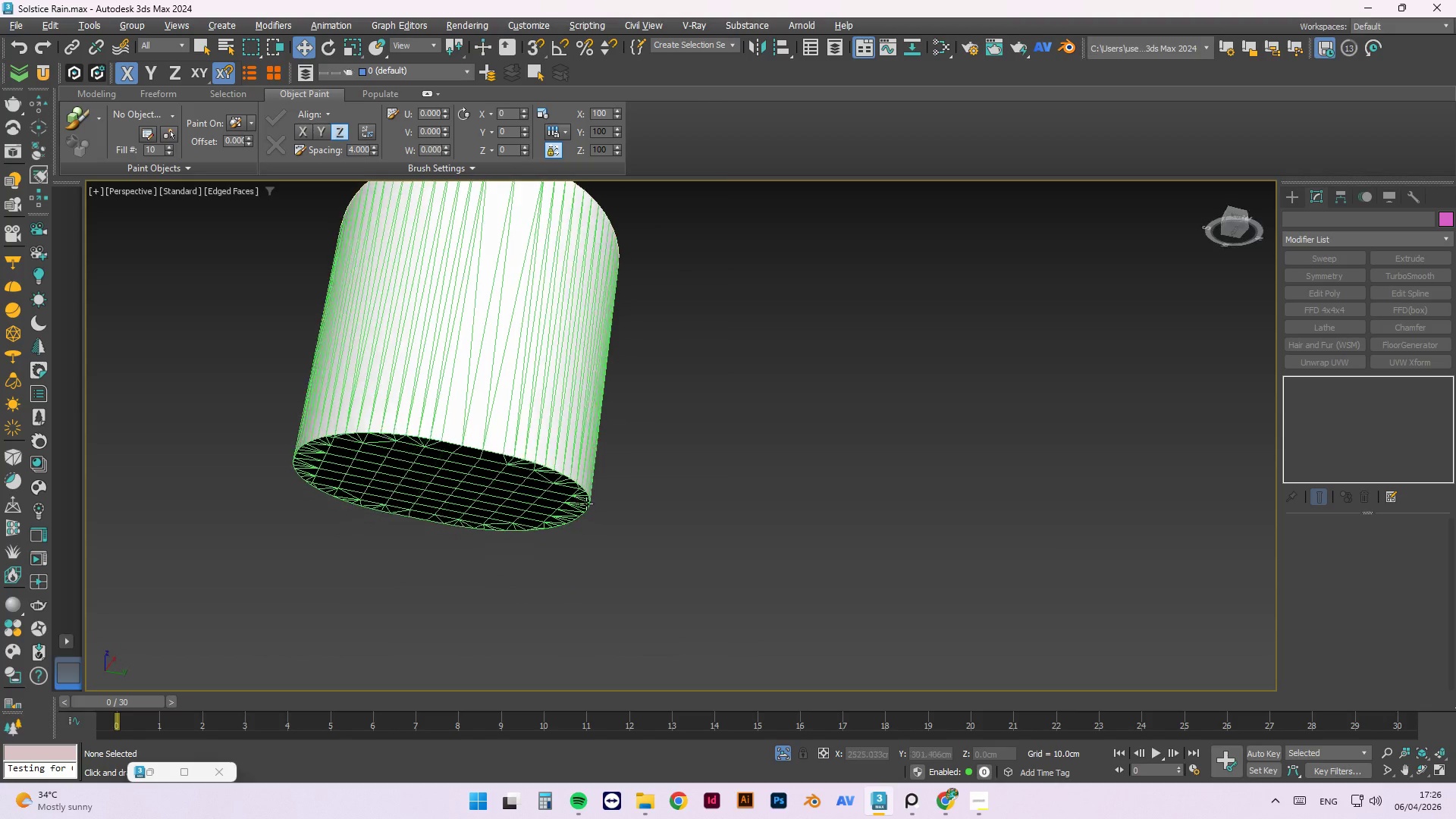 
hold_key(key=AltLeft, duration=1.05)
 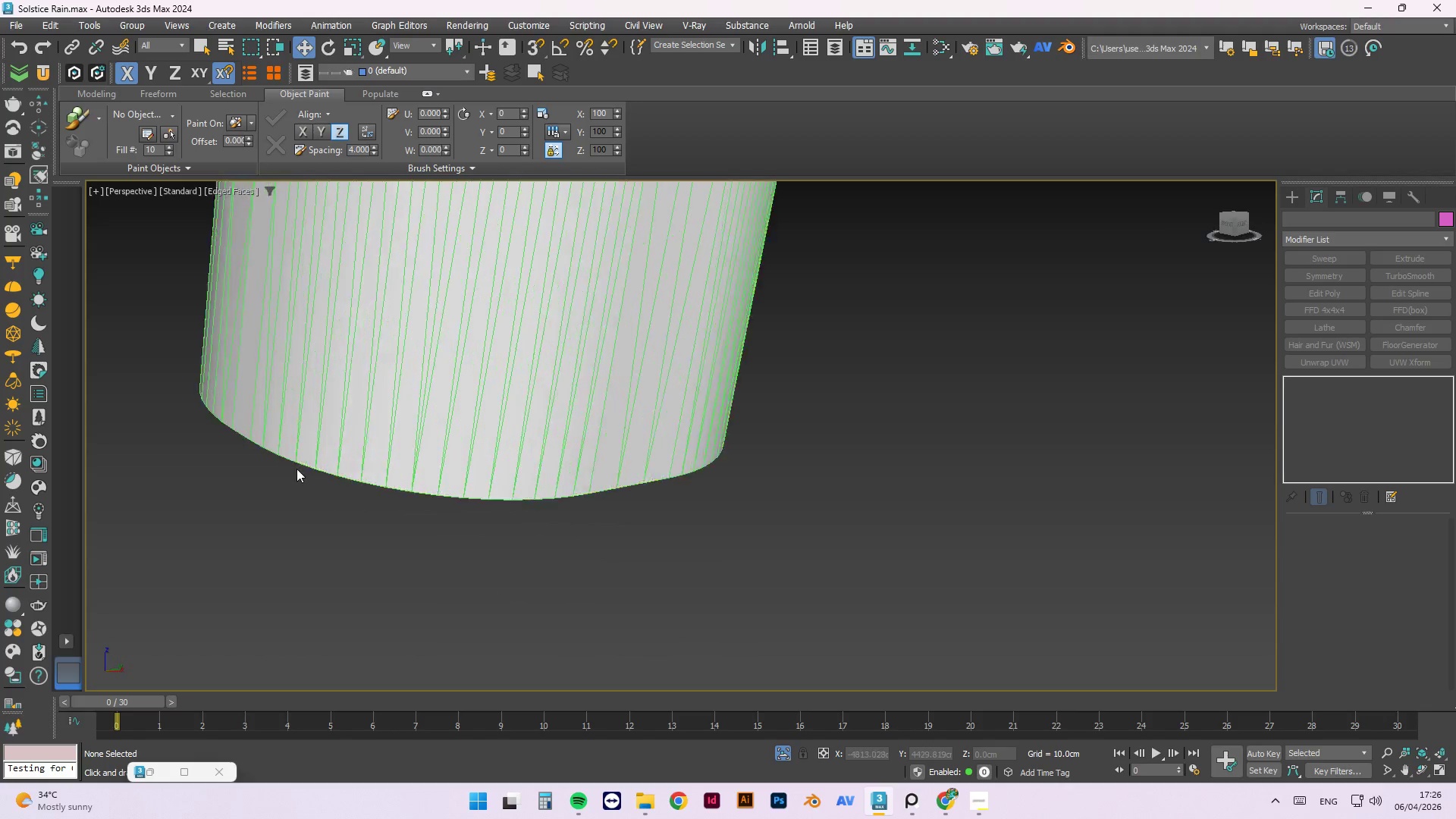 
left_click([316, 529])
 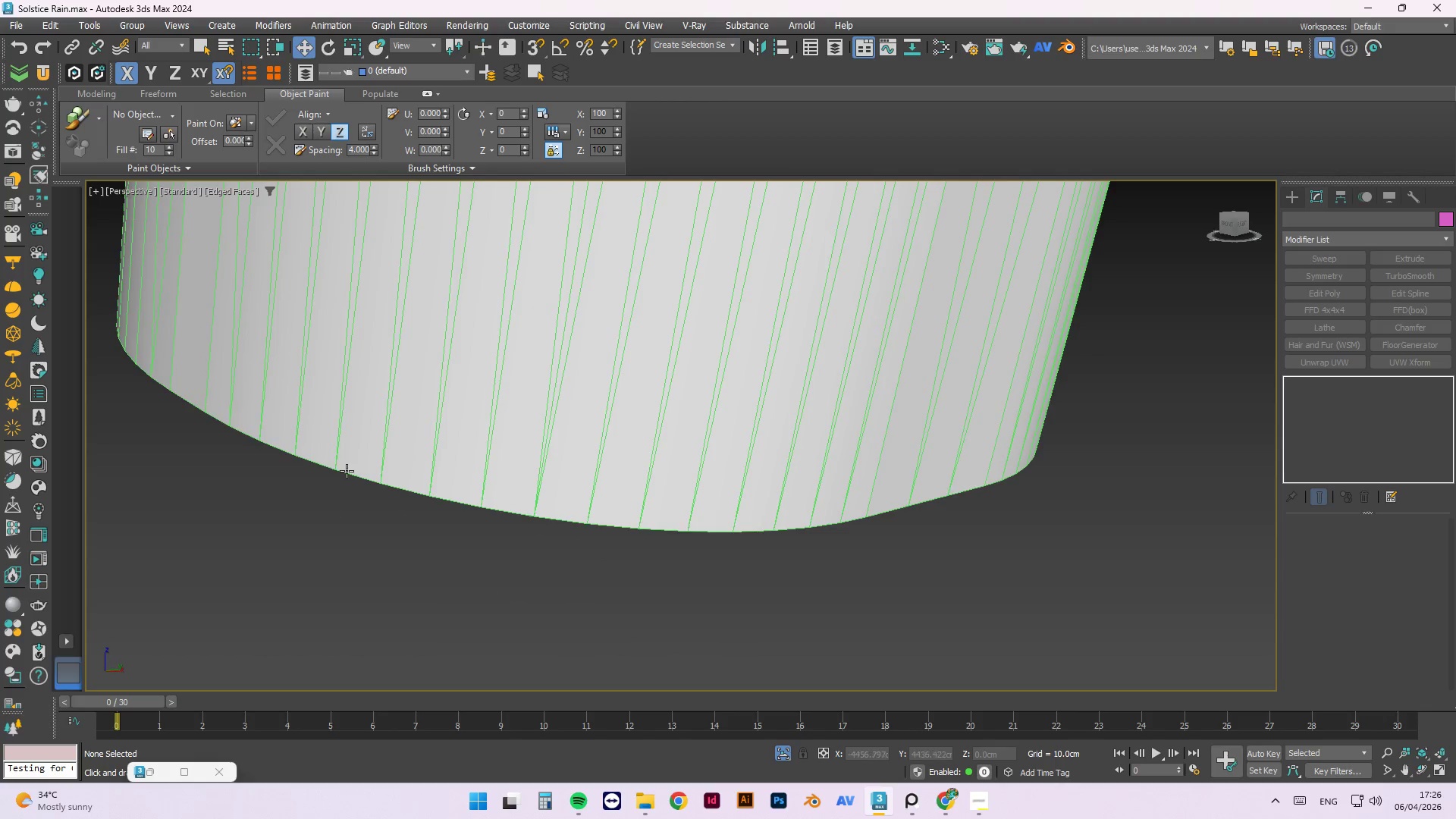 
scroll: coordinate [297, 469], scroll_direction: up, amount: 2.0
 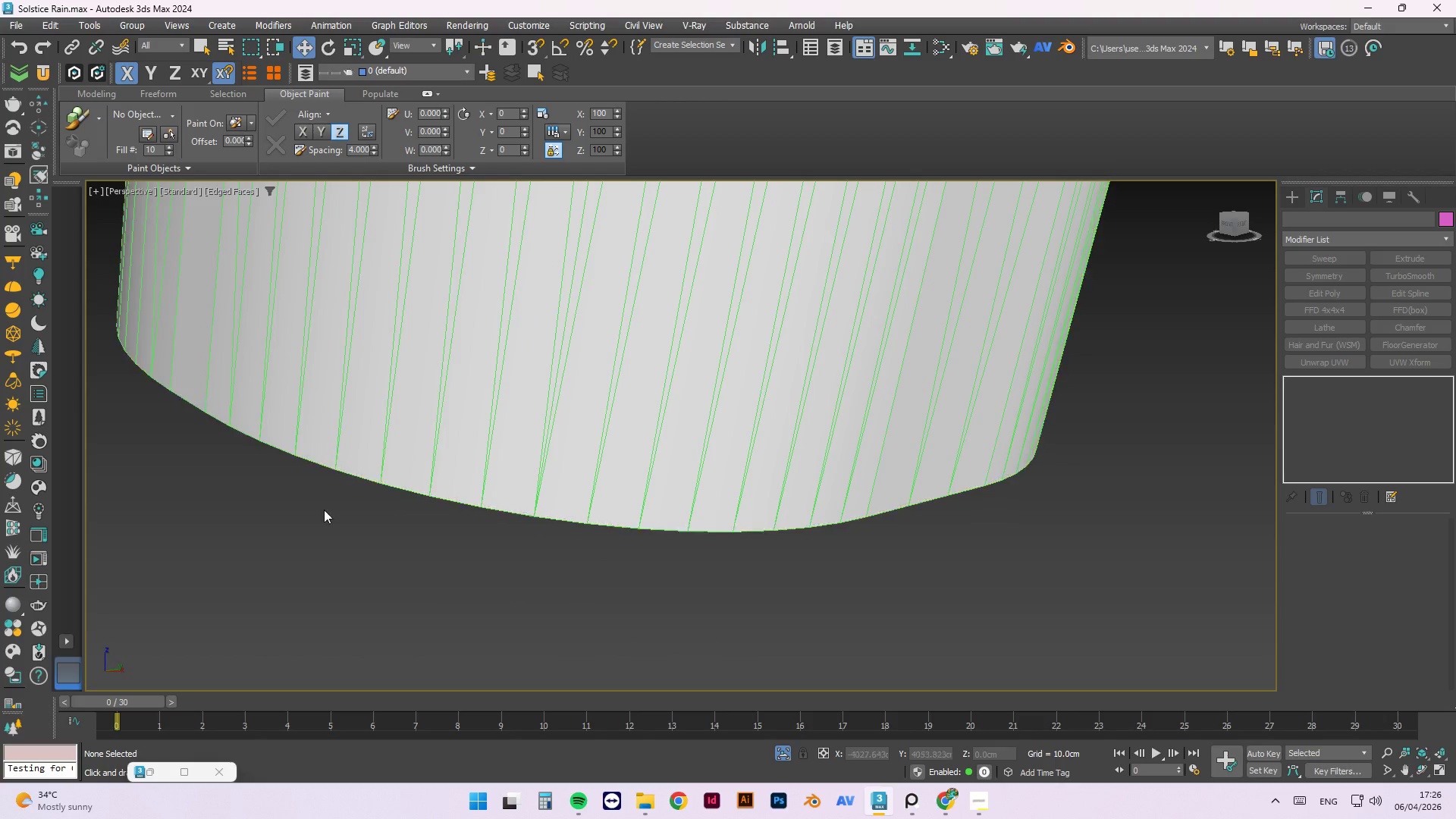 
double_click([352, 457])
 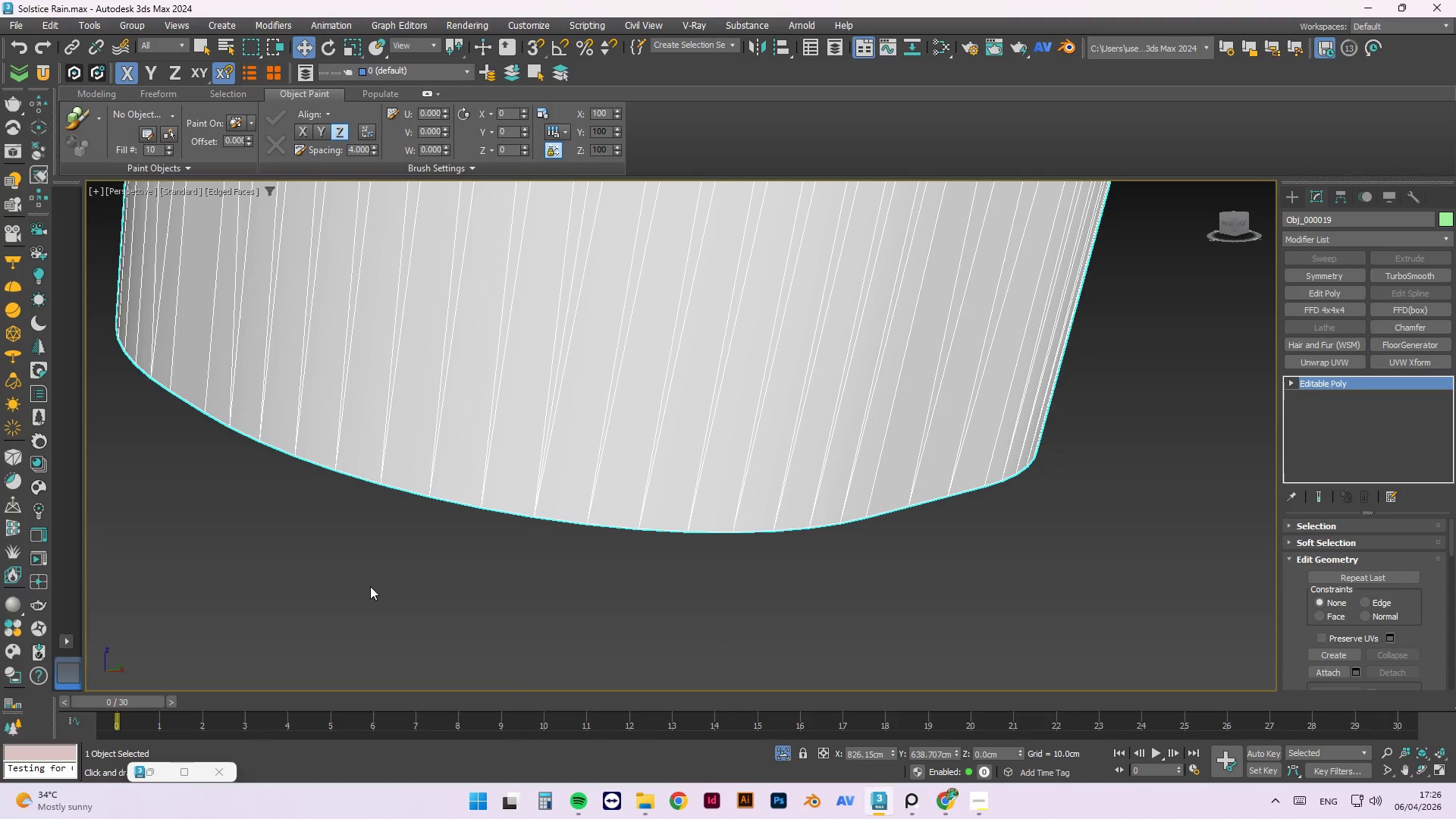 
key(2)
 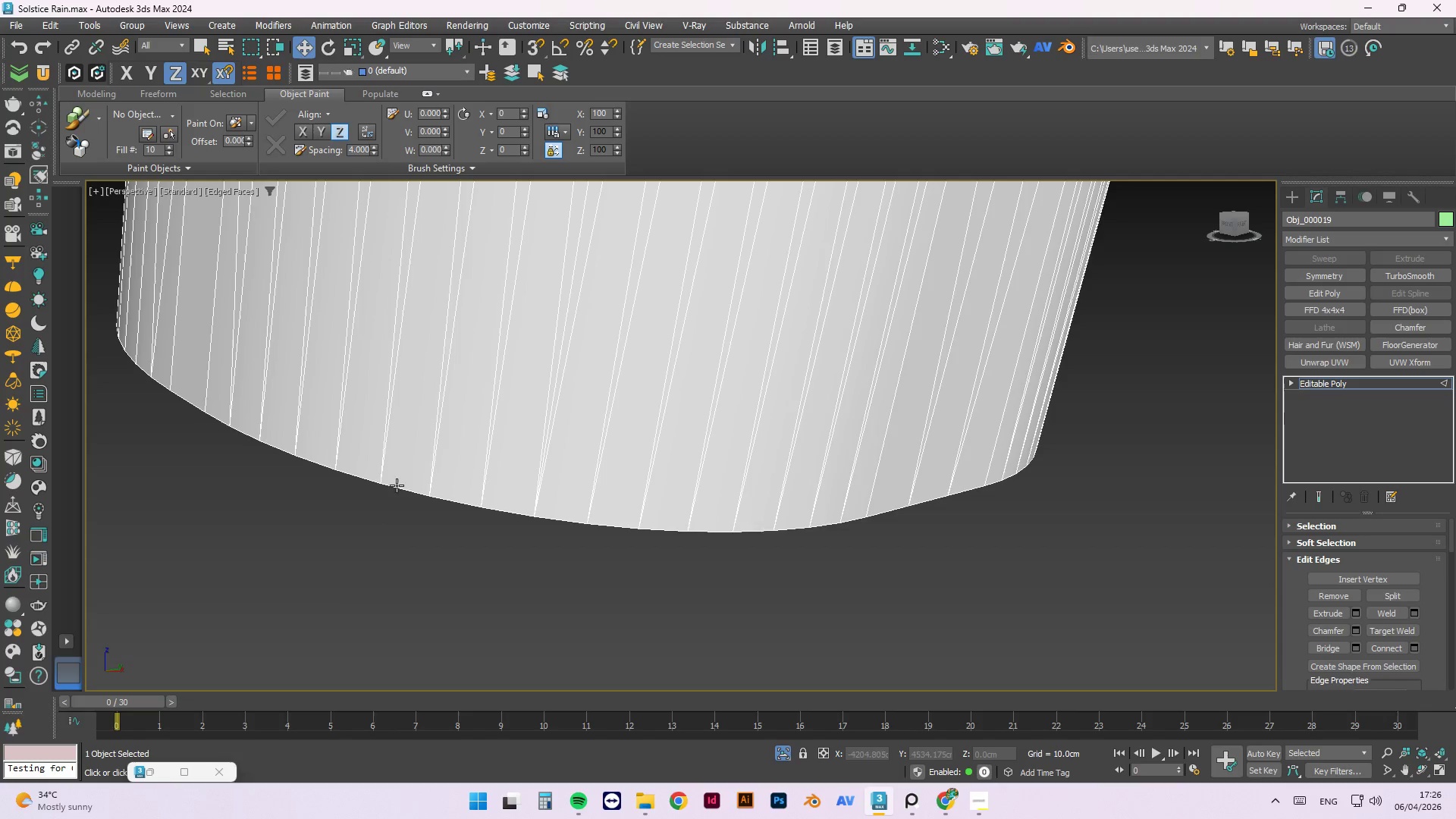 
left_click([398, 492])
 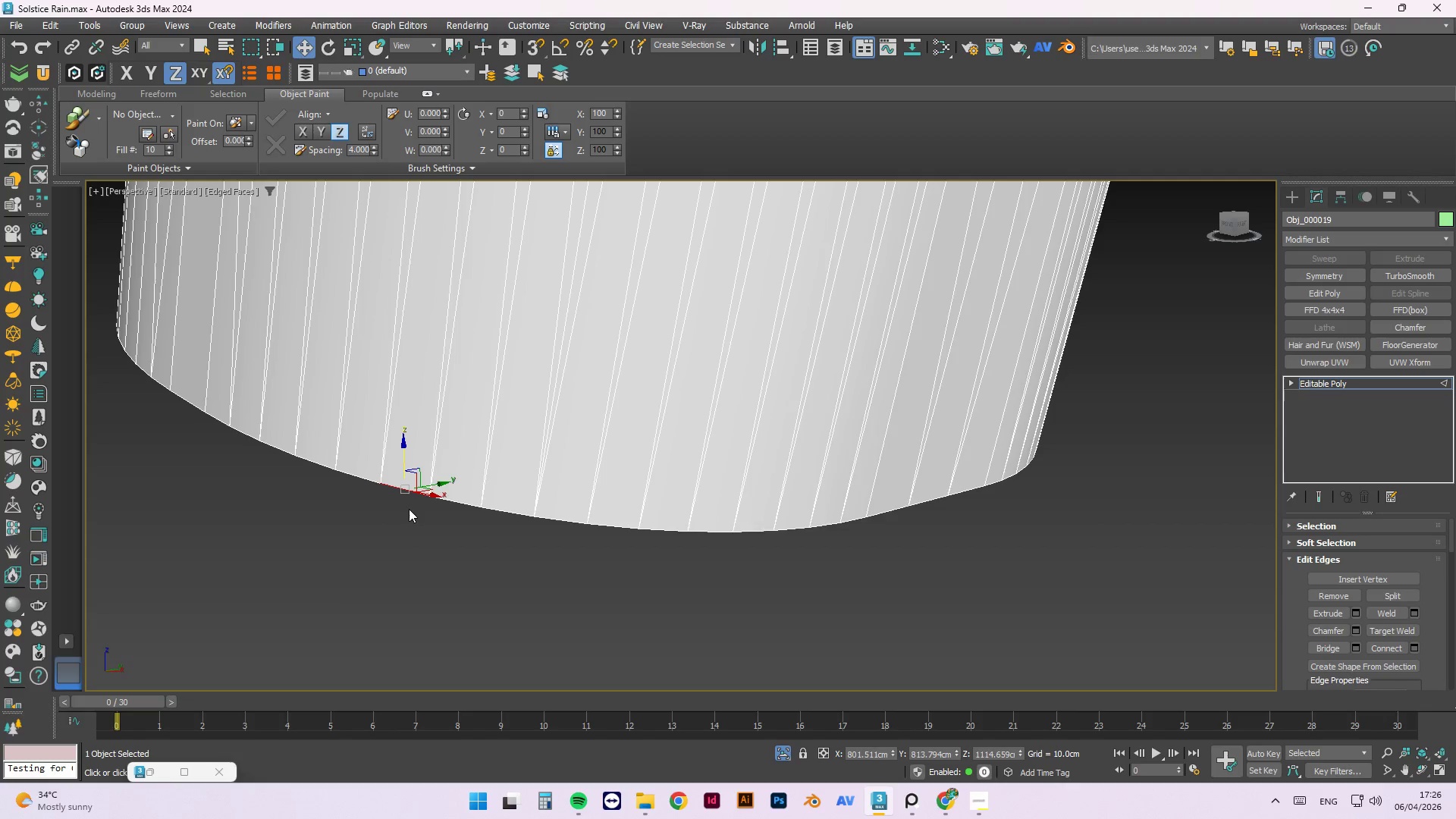 
scroll: coordinate [400, 492], scroll_direction: down, amount: 3.0
 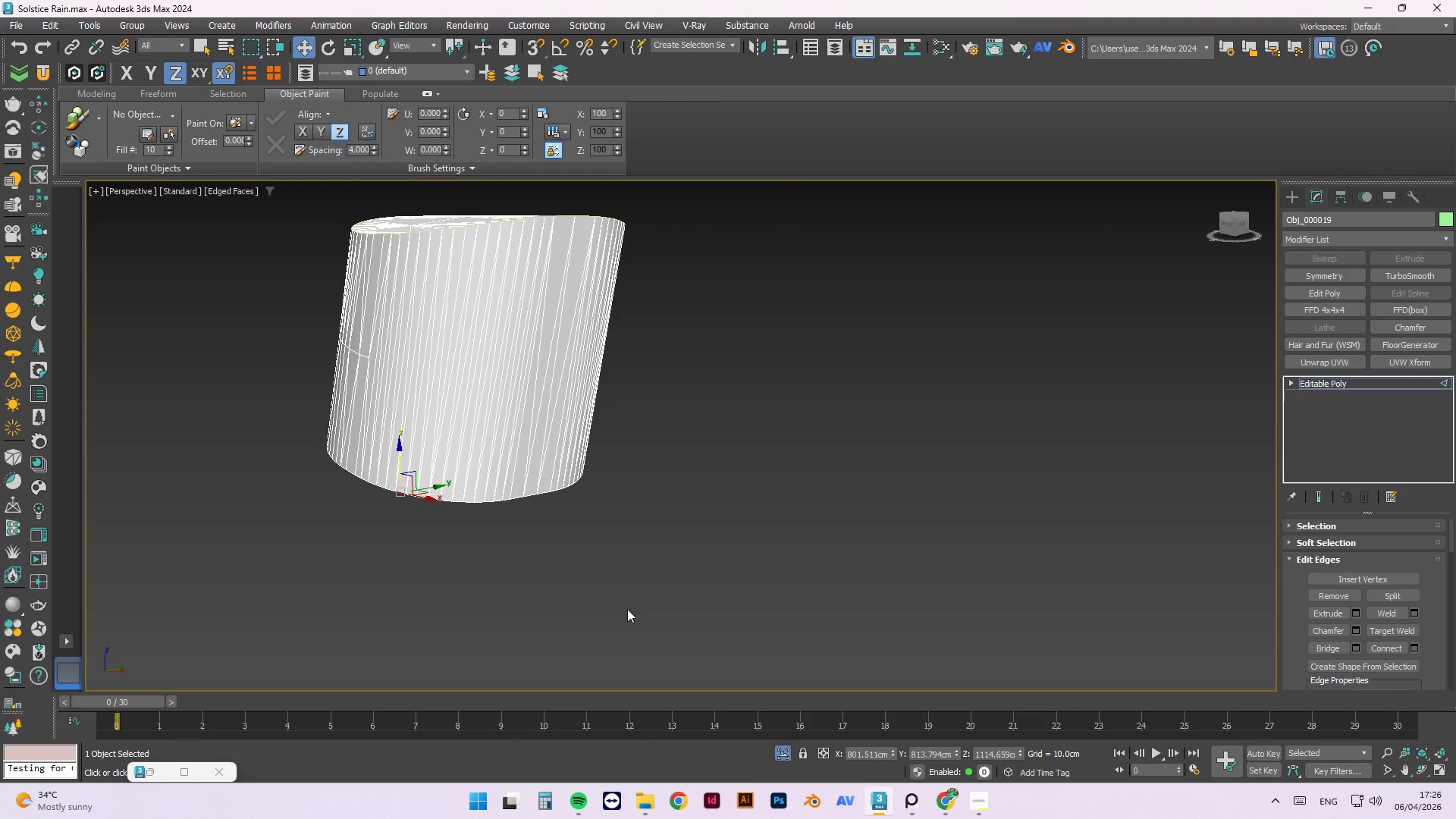 
hold_key(key=AltLeft, duration=0.61)
 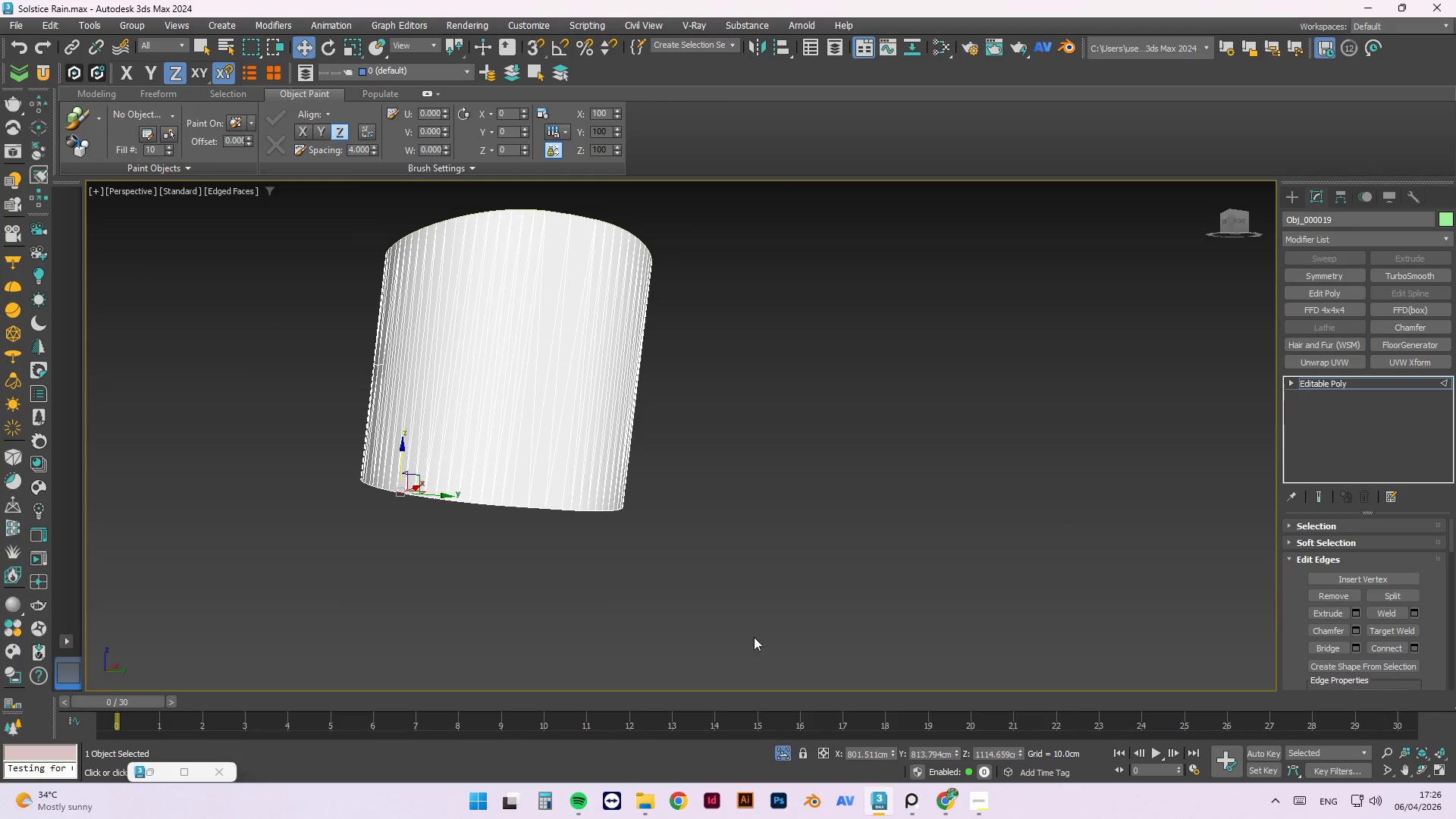 
left_click_drag(start_coordinate=[744, 627], to_coordinate=[327, 435])
 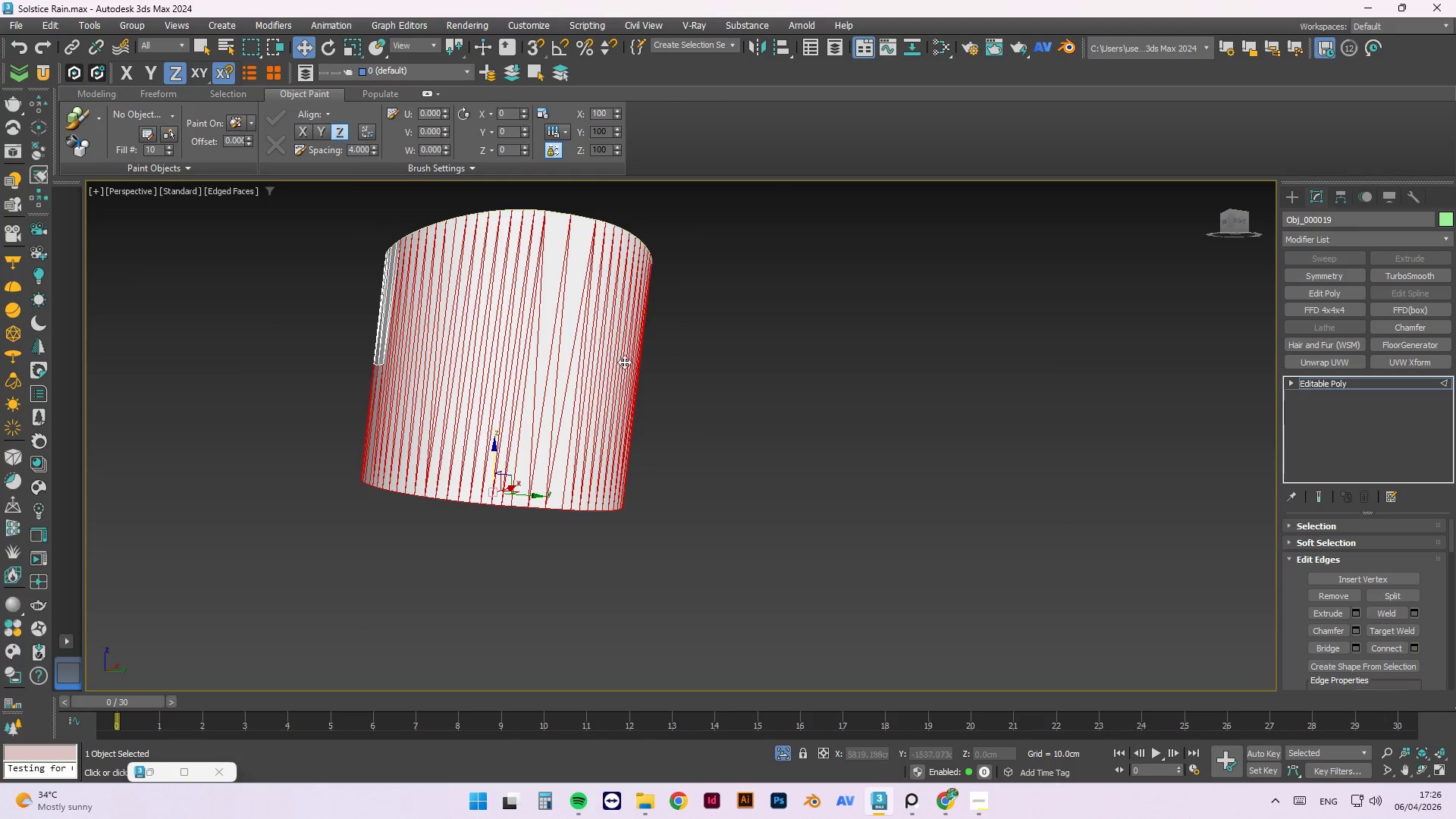 
hold_key(key=AltLeft, duration=0.38)
 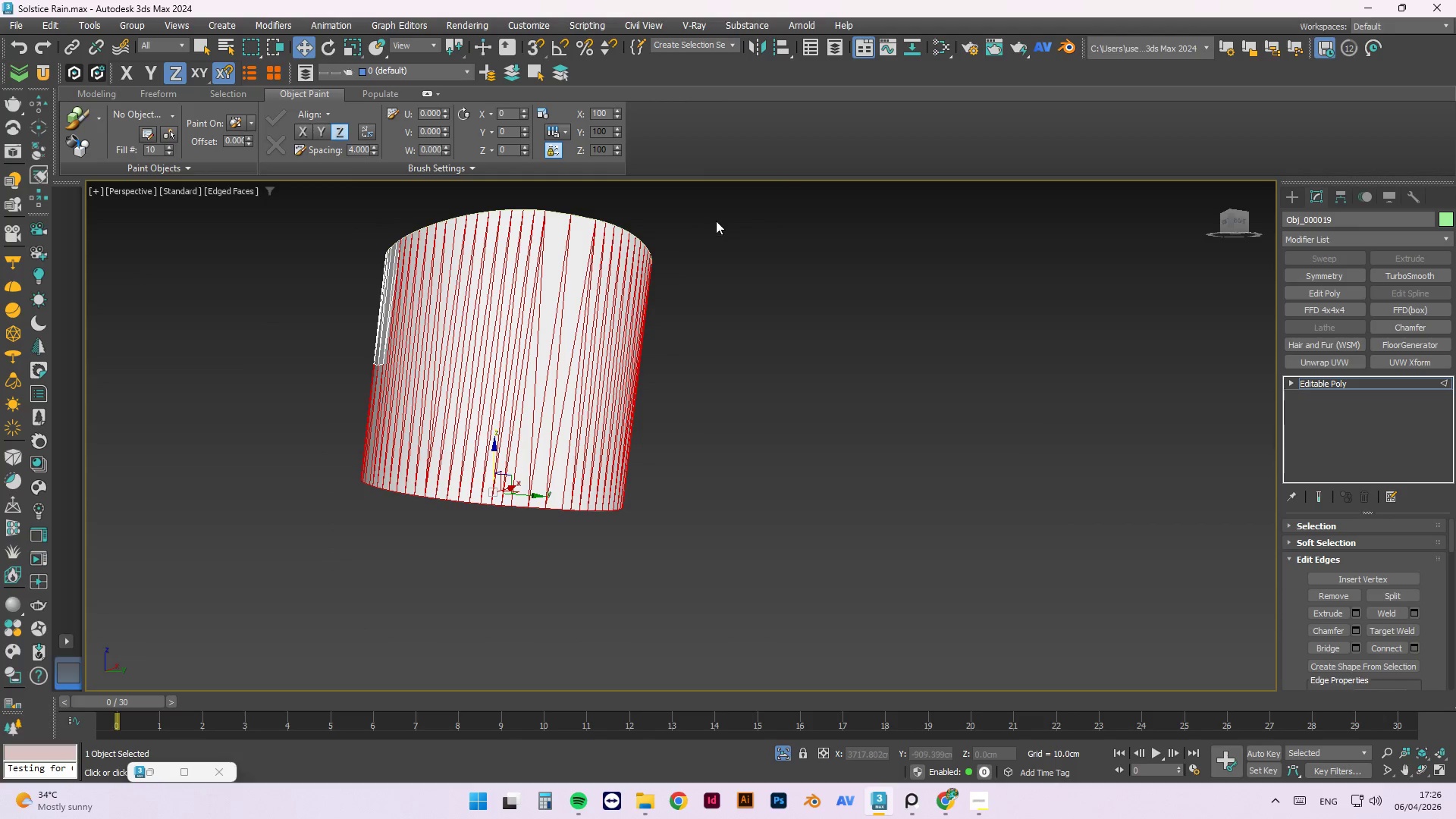 
hold_key(key=AltLeft, duration=0.89)
left_click_drag(start_coordinate=[728, 217], to_coordinate=[234, 410])
 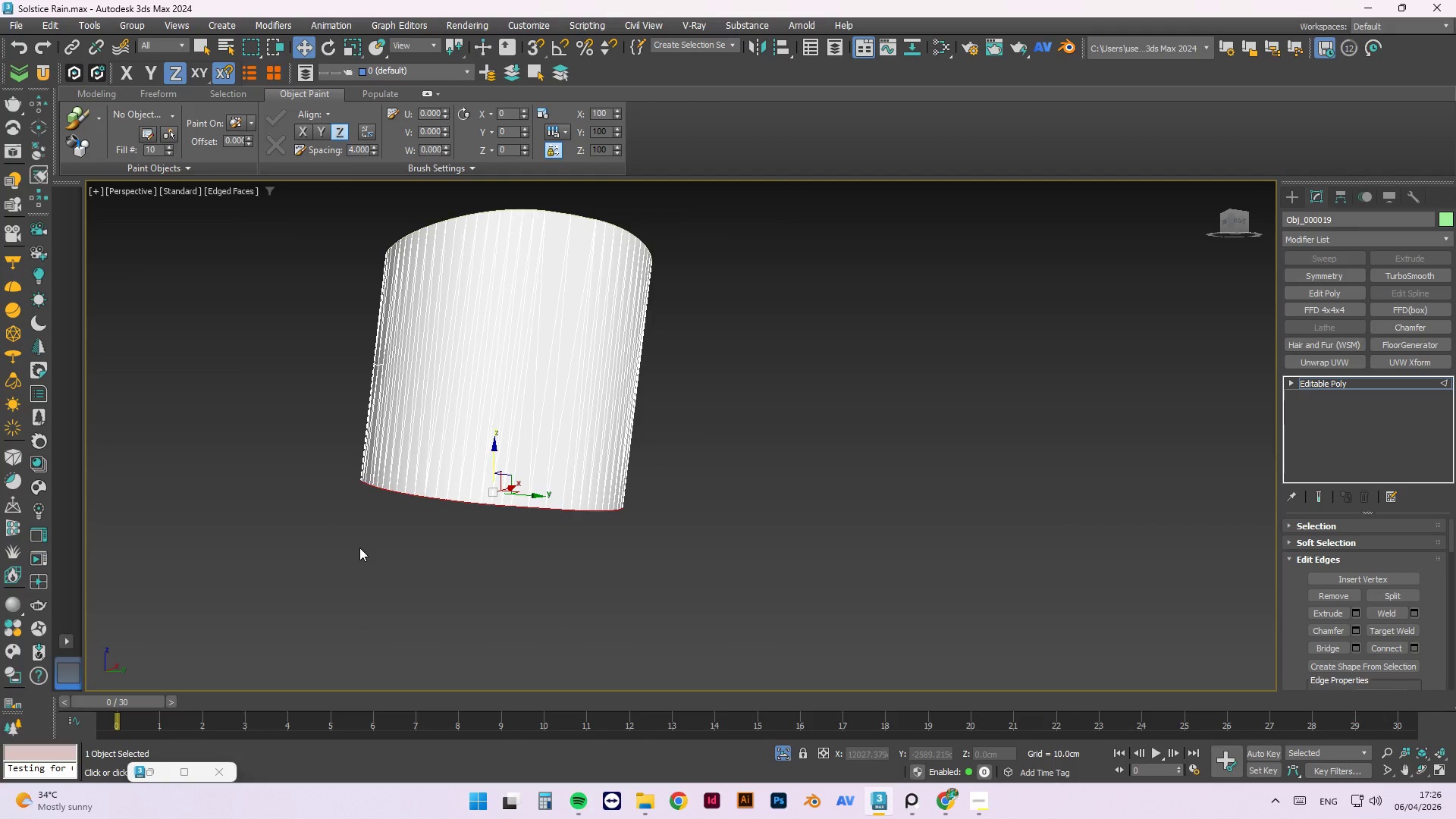 
hold_key(key=AltLeft, duration=1.19)
 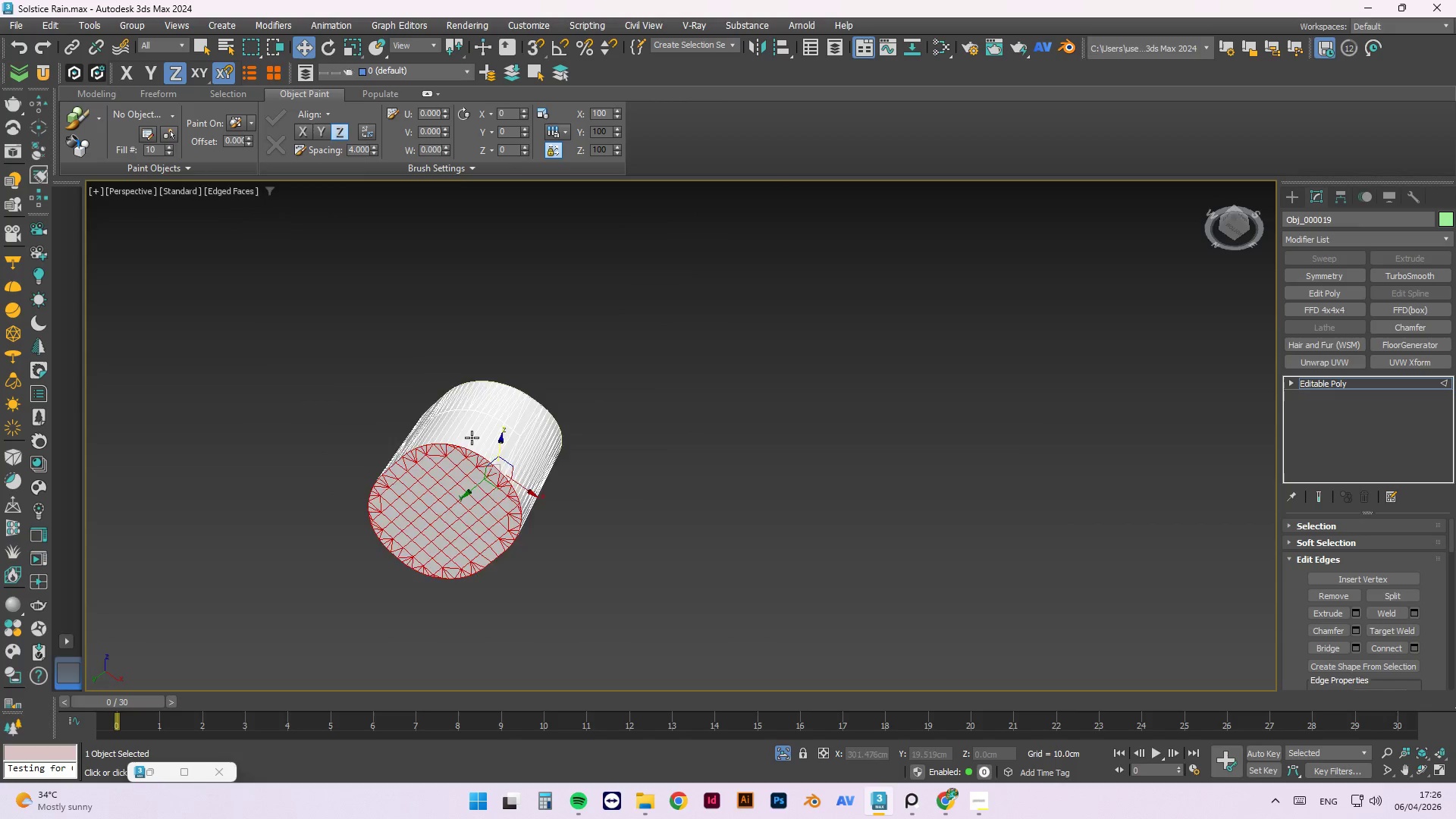 
scroll: coordinate [359, 548], scroll_direction: down, amount: 1.0
 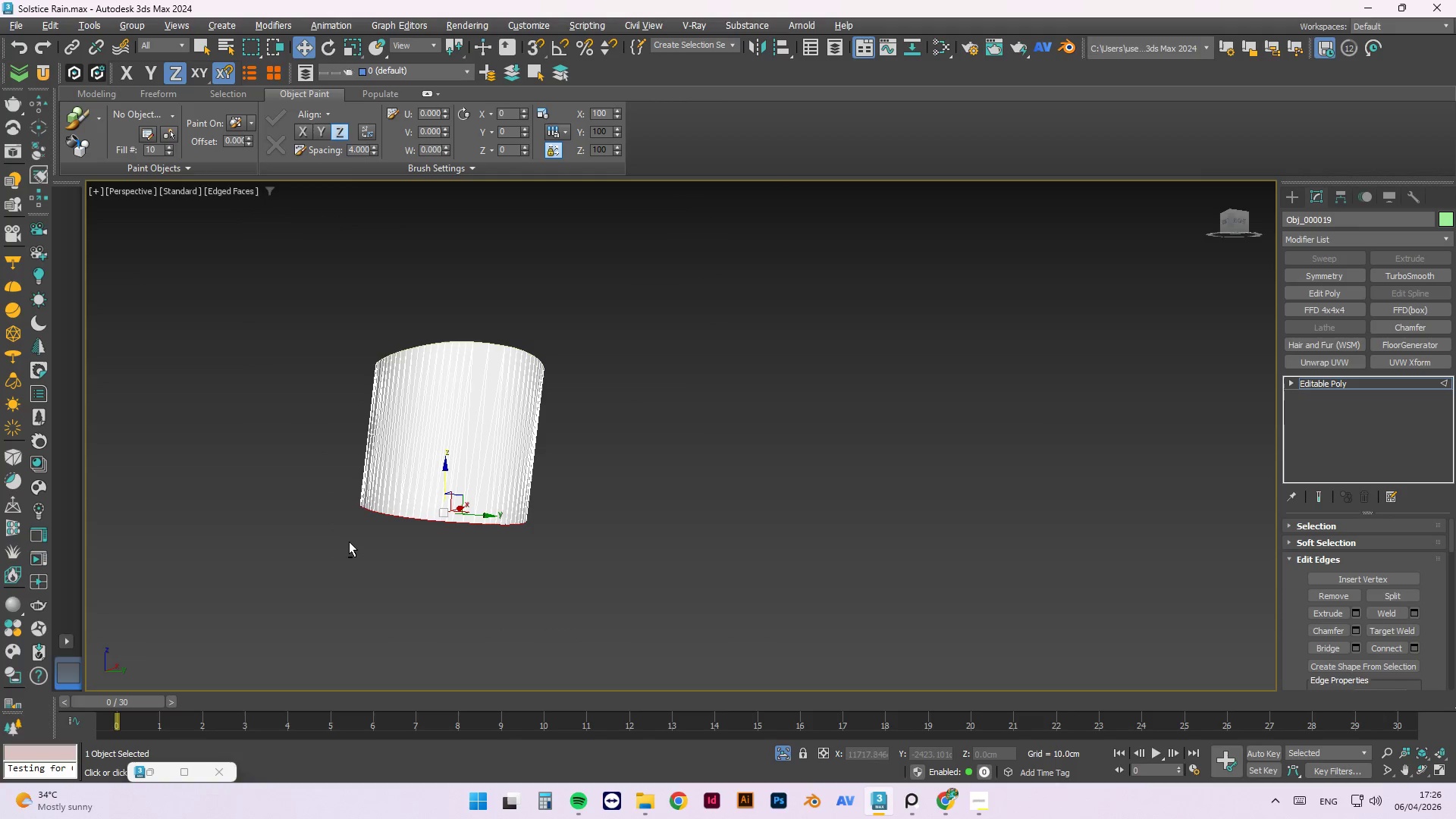 
scroll: coordinate [475, 432], scroll_direction: up, amount: 2.0
 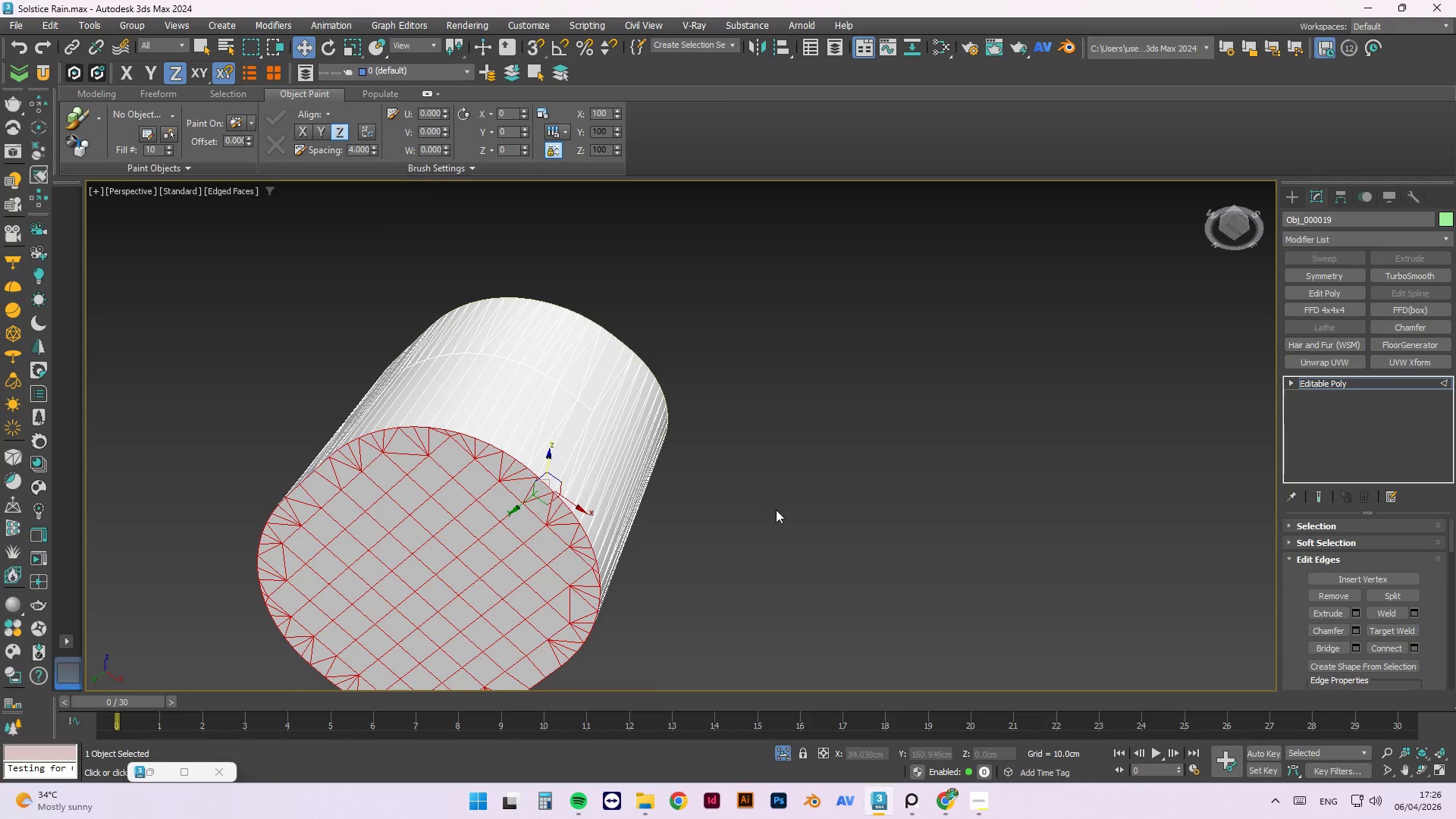 
left_click([780, 512])
 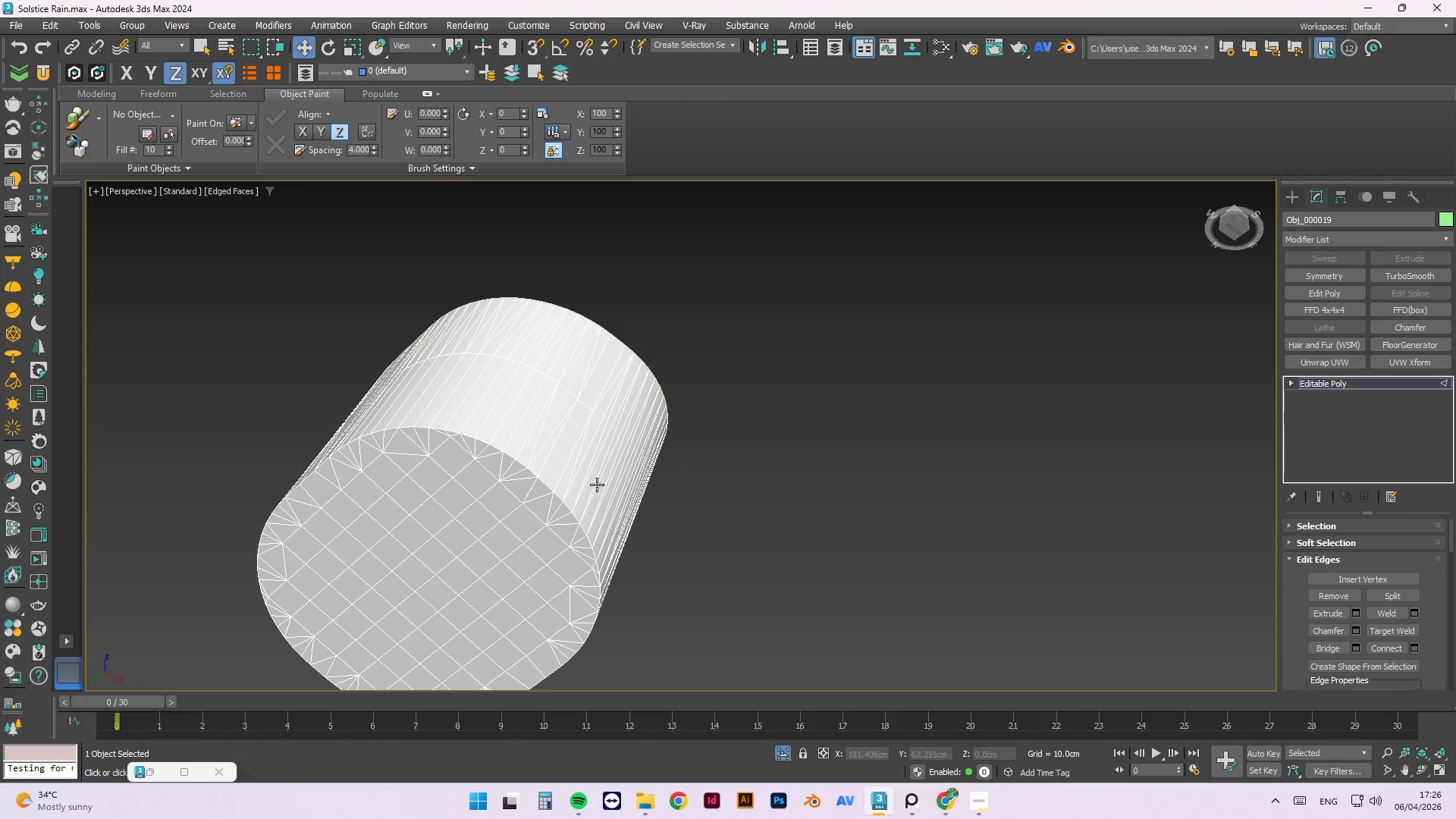 
scroll: coordinate [554, 497], scroll_direction: up, amount: 2.0
 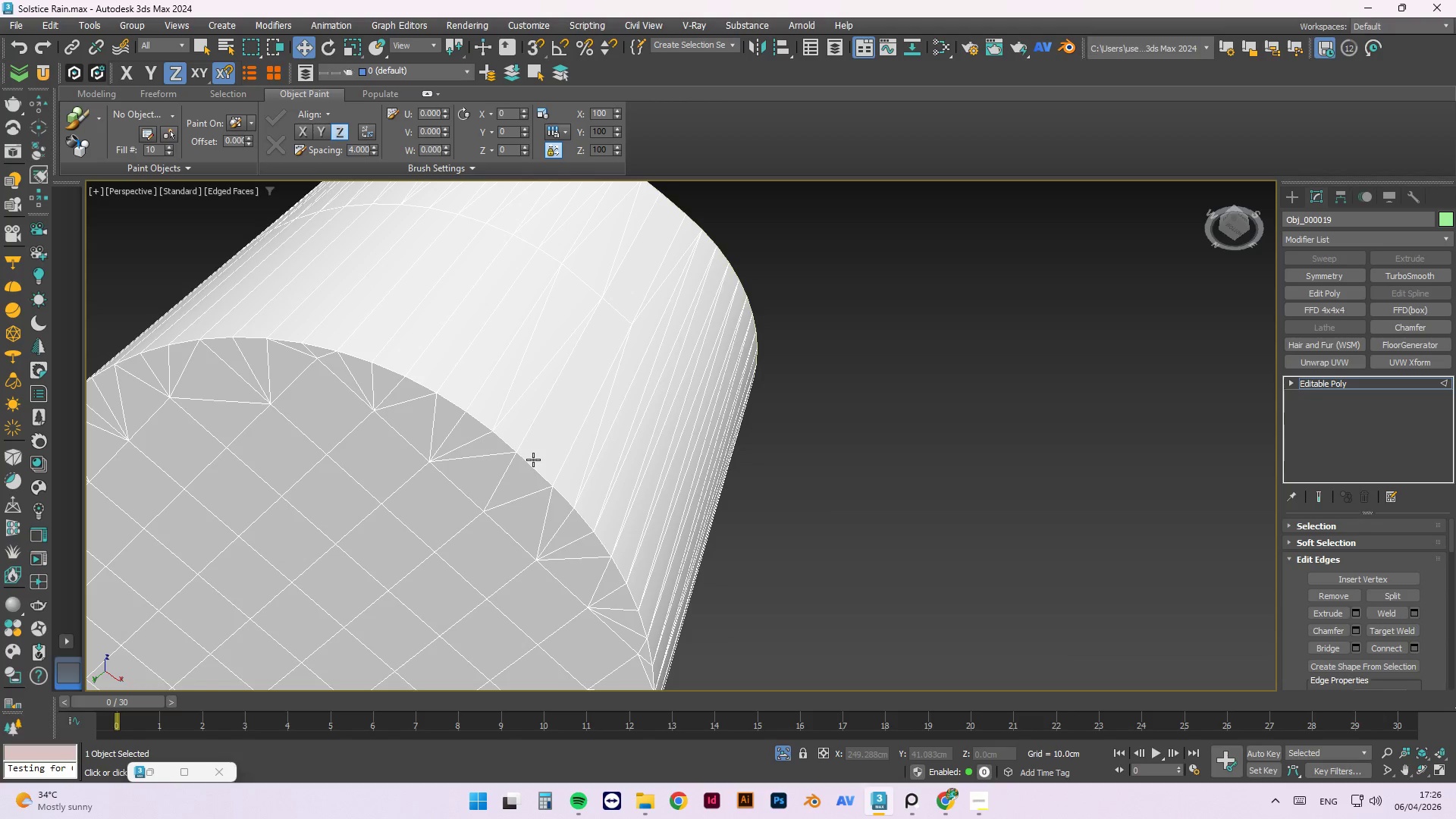 
left_click([533, 465])
 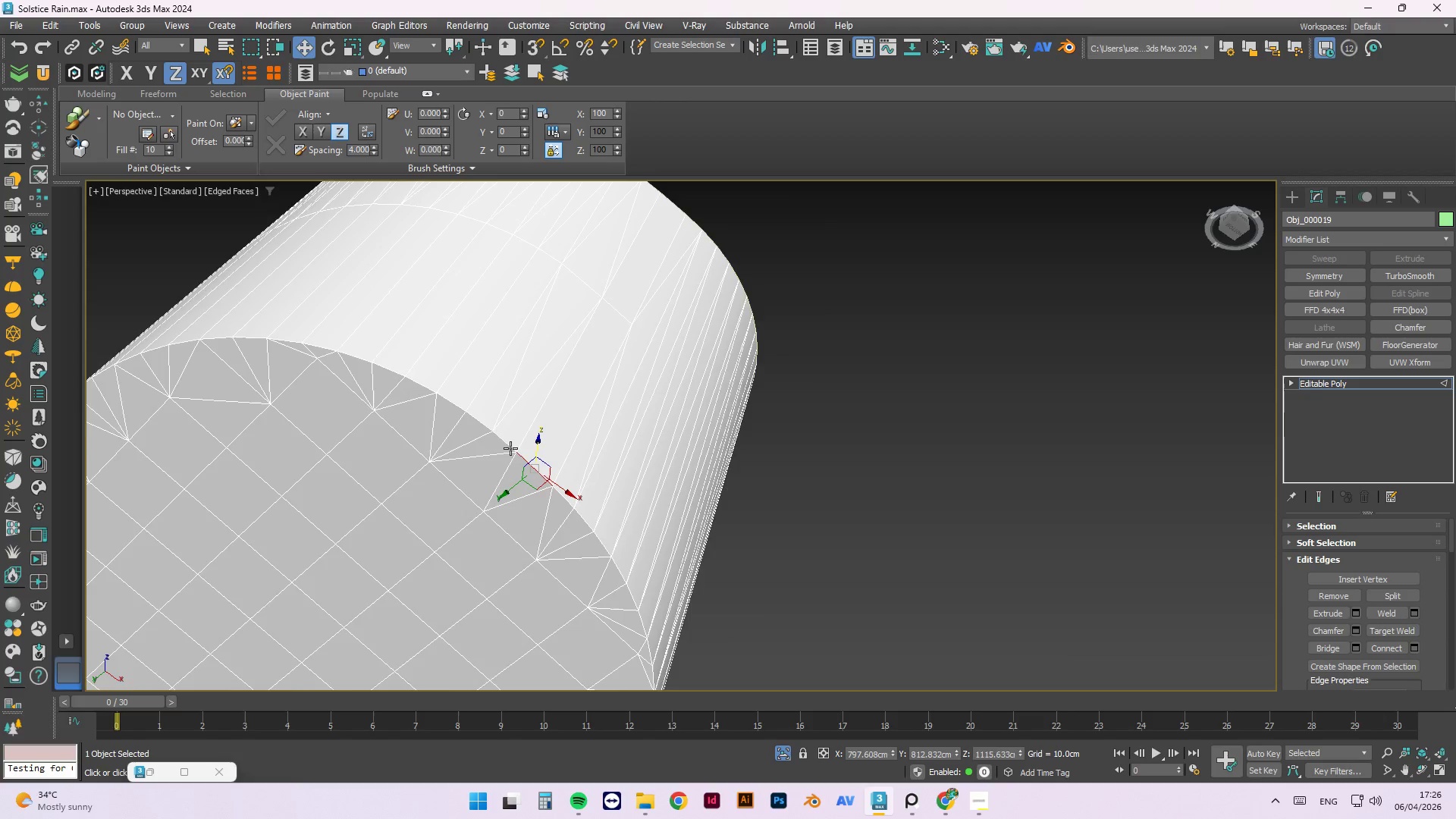 
hold_key(key=ControlLeft, duration=1.3)
left_click([507, 441])
 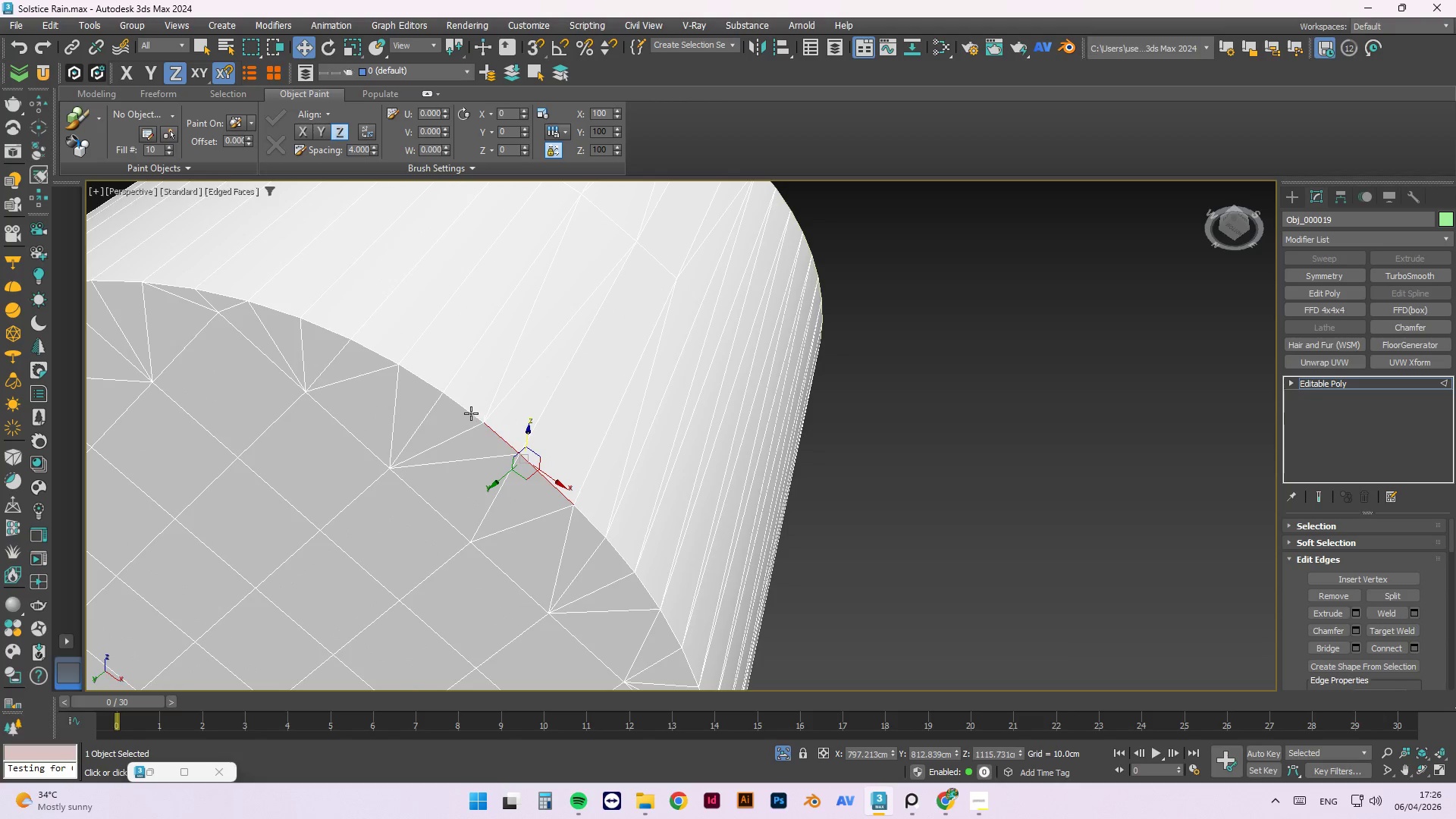 
scroll: coordinate [510, 448], scroll_direction: up, amount: 1.0
 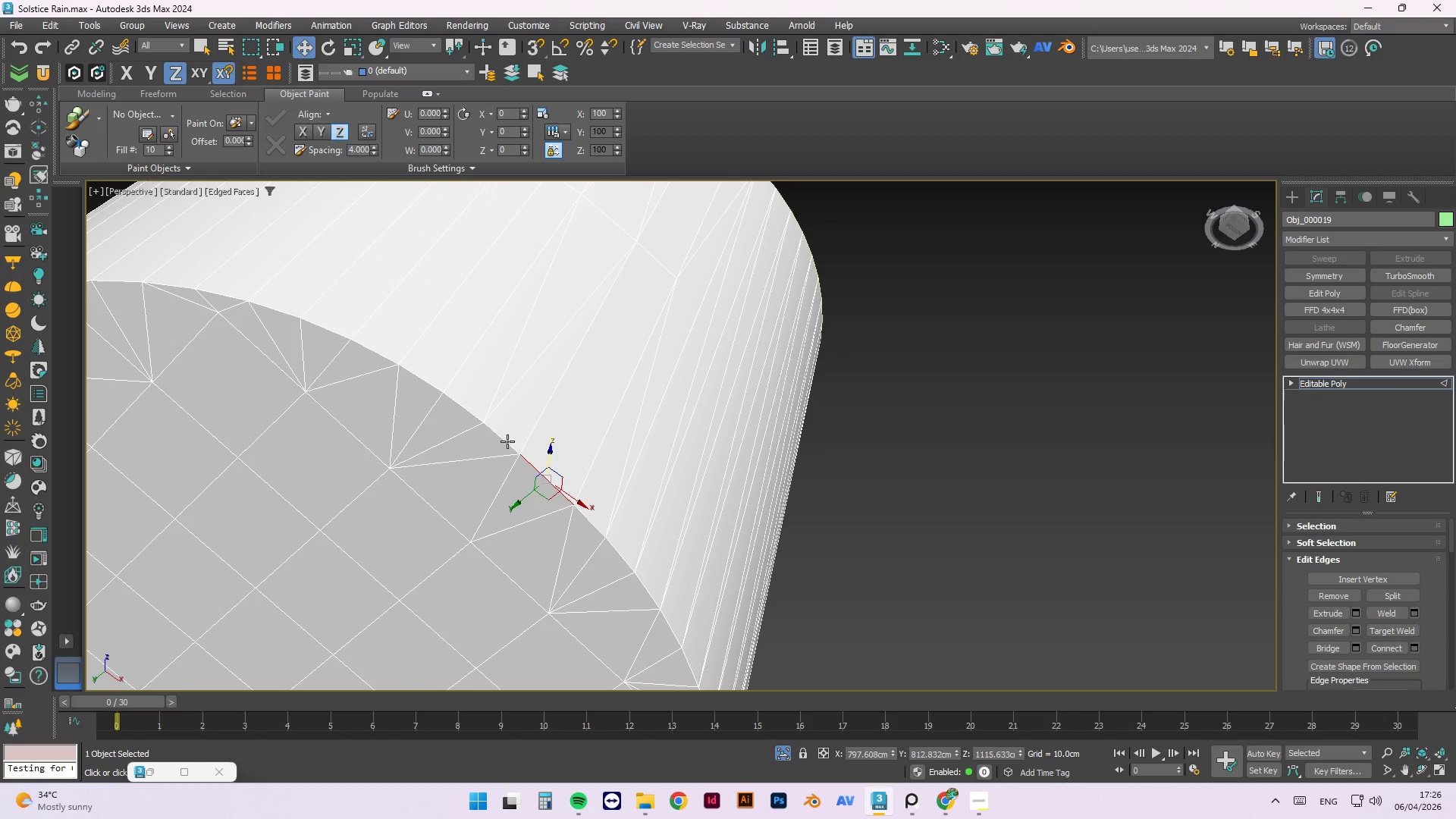 
left_click([468, 413])
 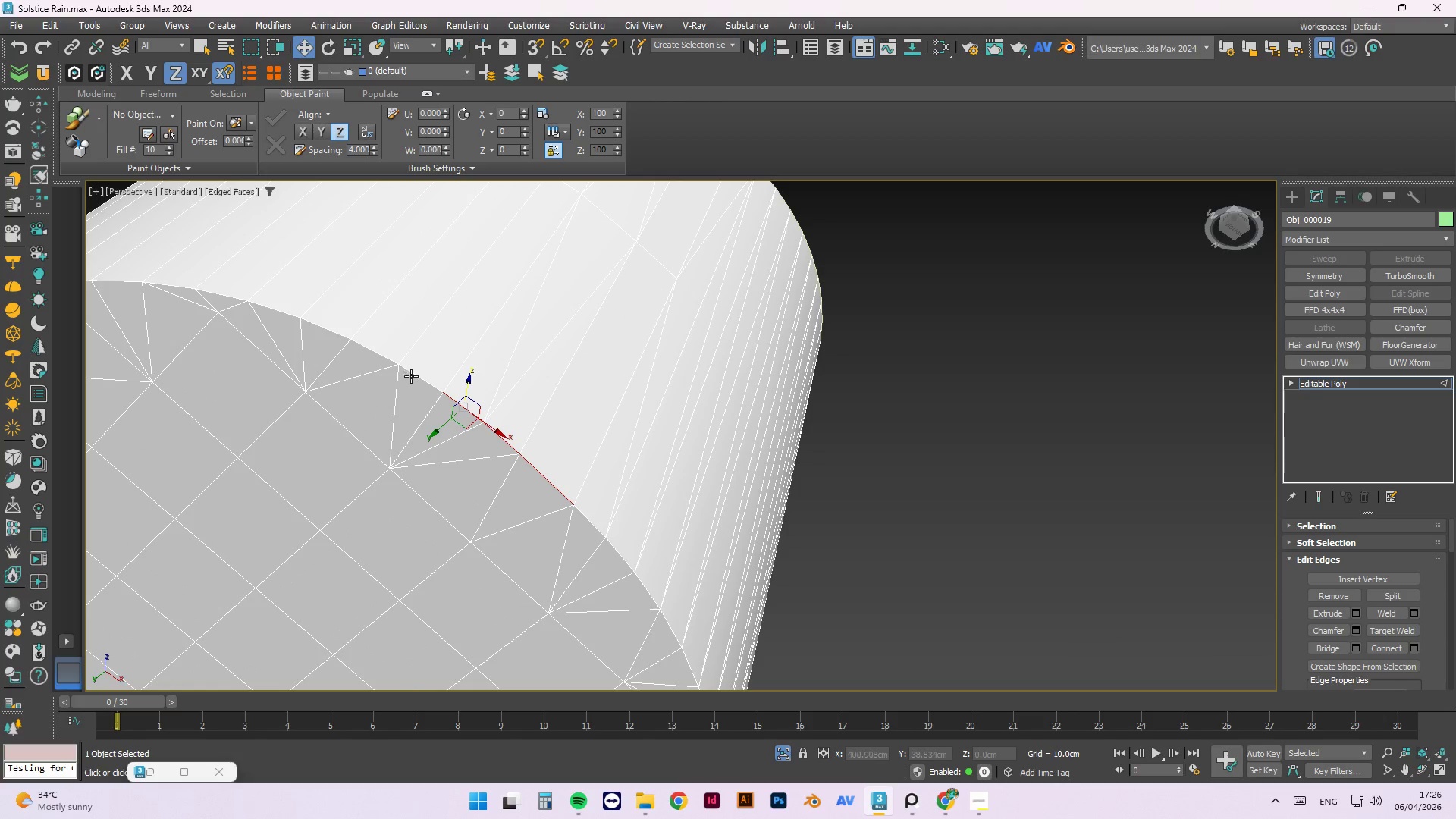 
hold_key(key=ControlLeft, duration=1.5)
scroll: coordinate [410, 378], scroll_direction: up, amount: 1.0
 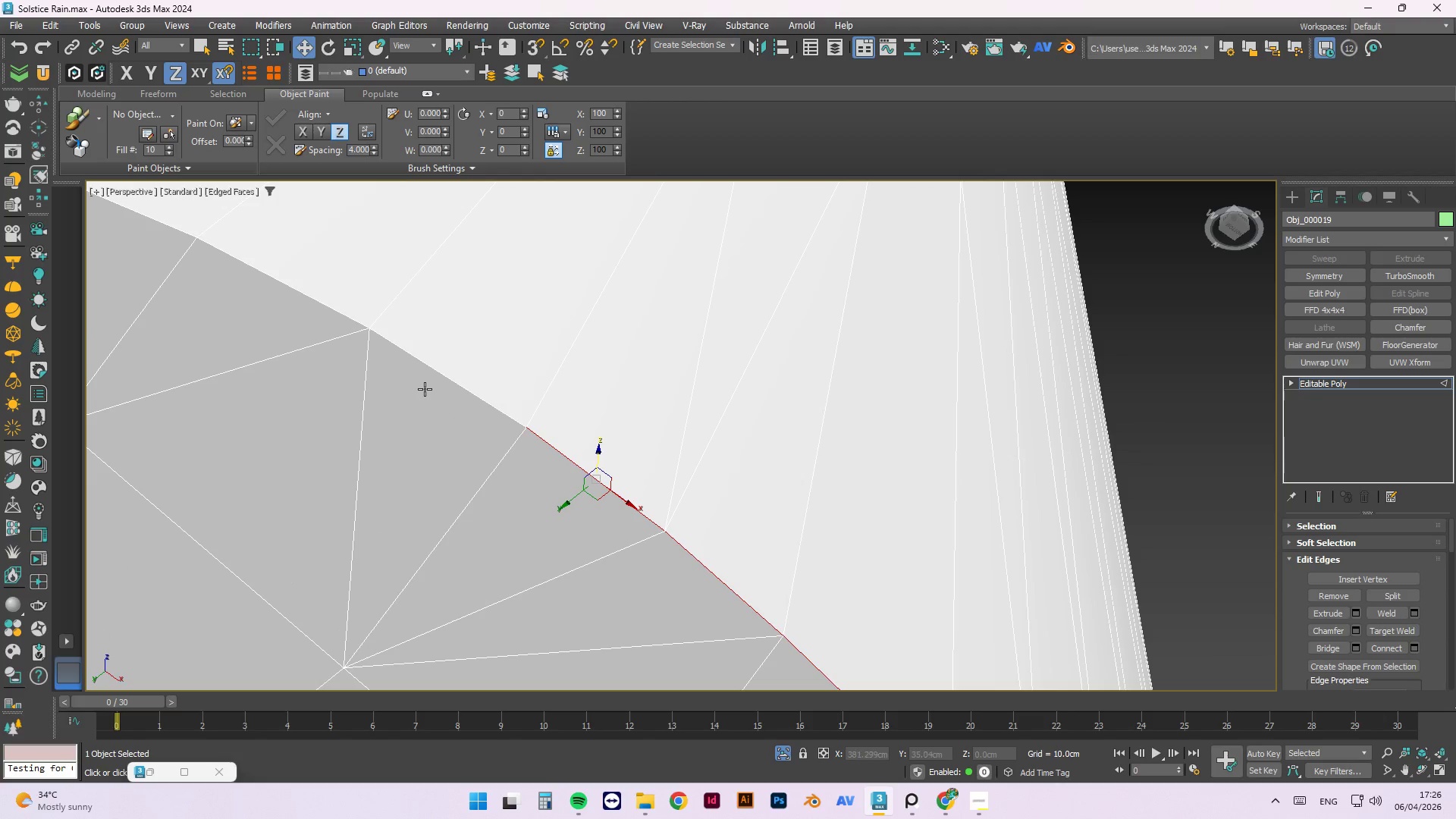 
left_click([436, 383])
 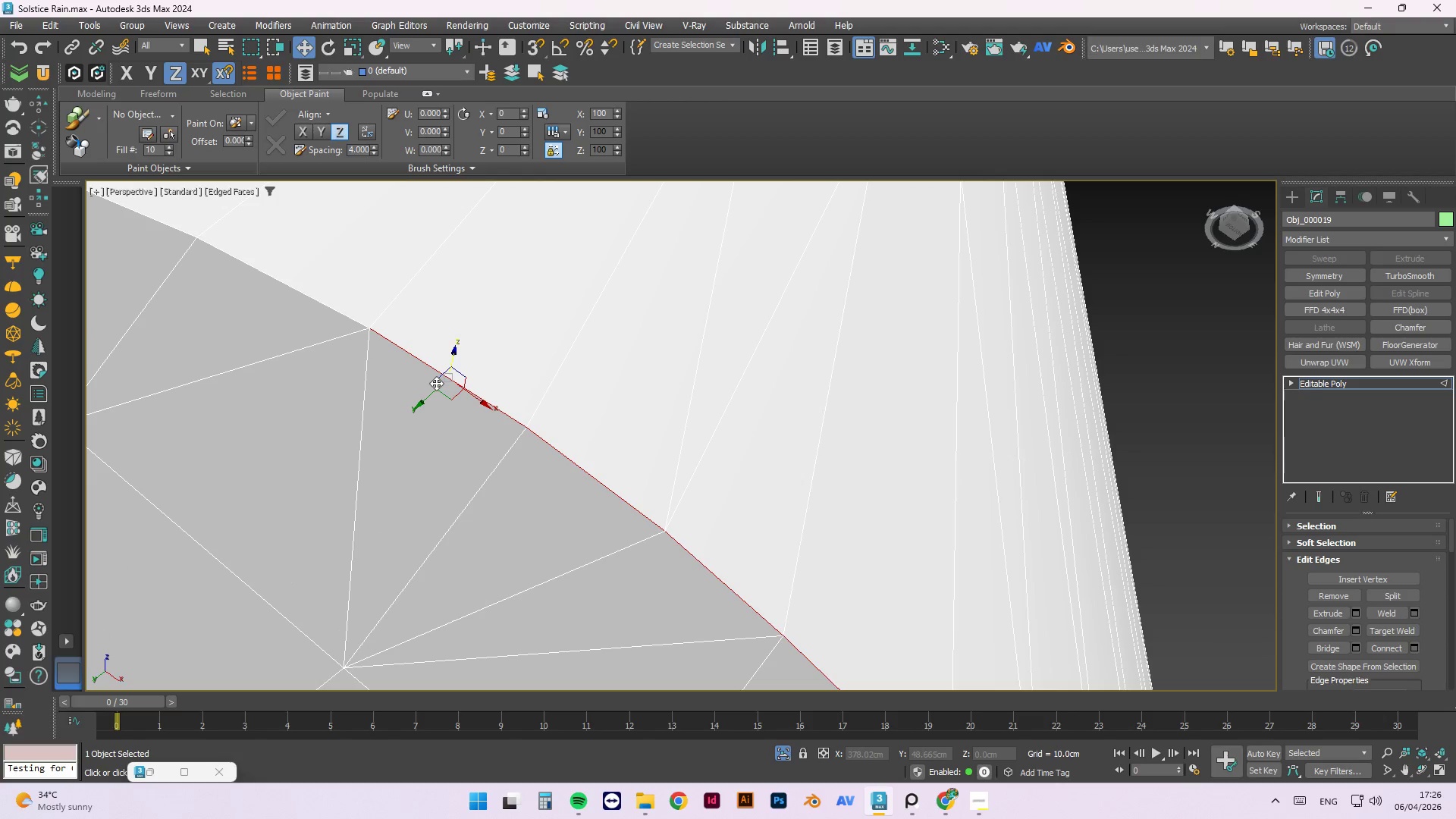 
hold_key(key=ControlLeft, duration=0.64)
left_click([340, 322])
 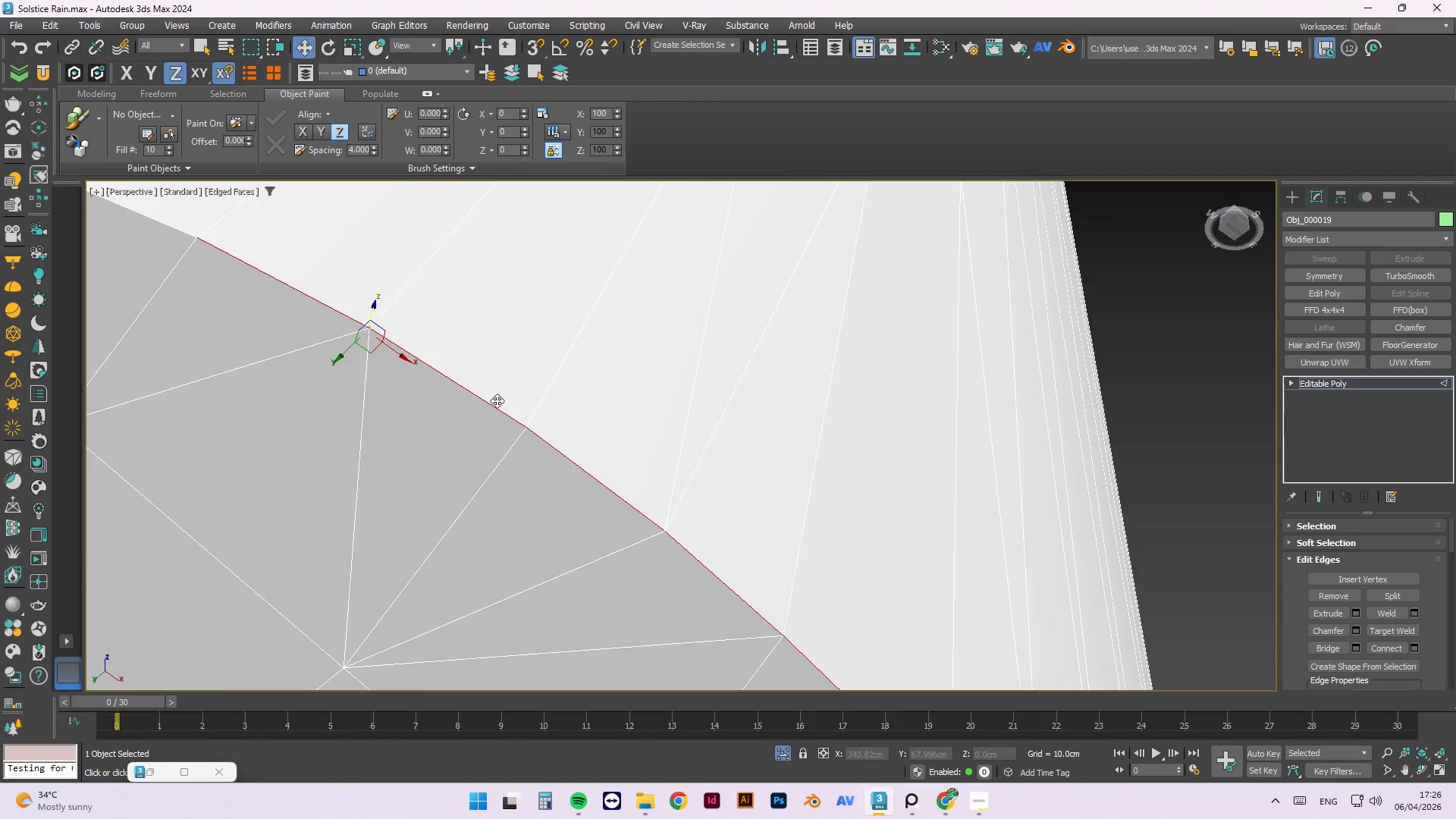 
scroll: coordinate [570, 447], scroll_direction: down, amount: 2.0
 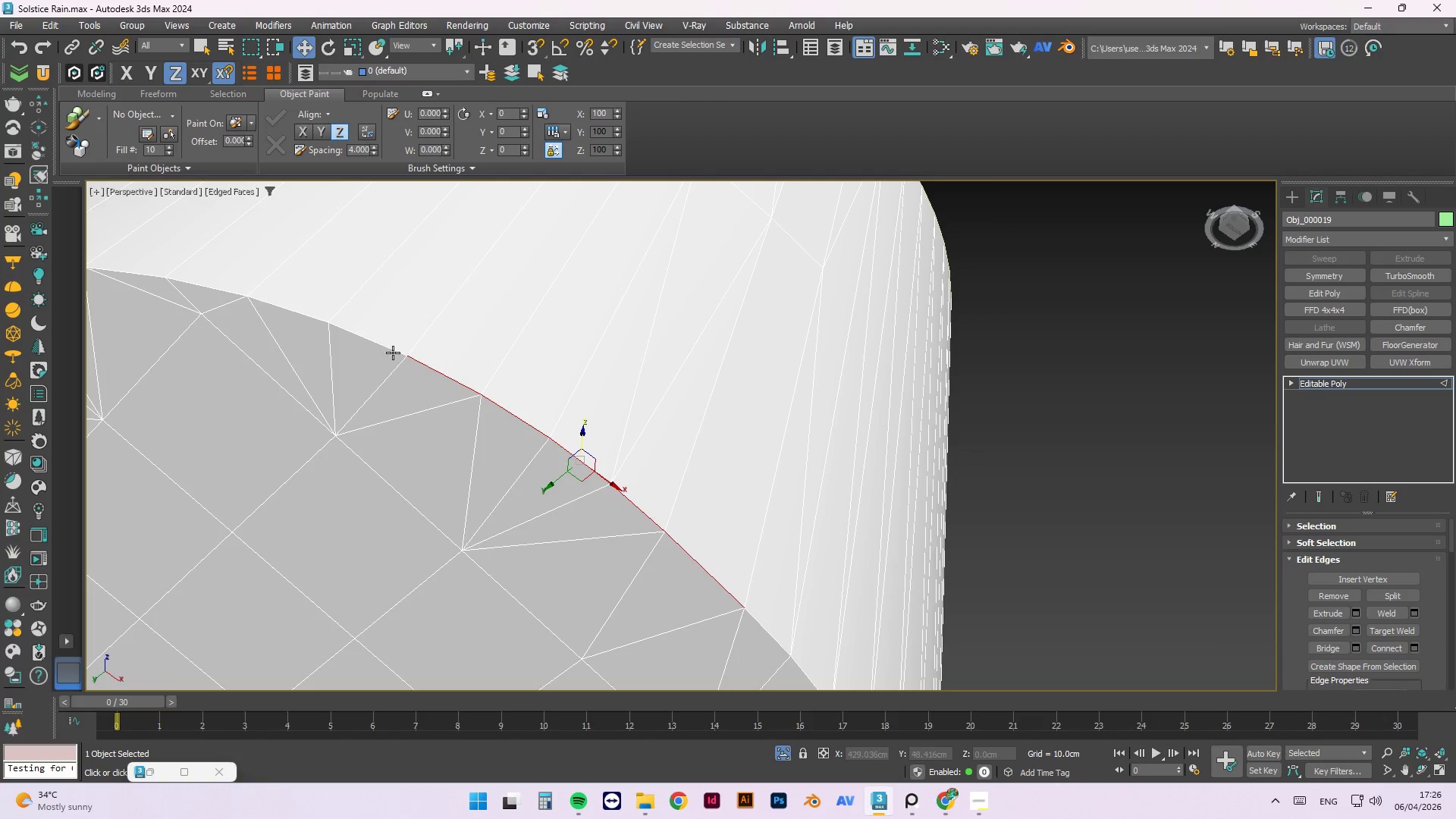 
hold_key(key=ControlLeft, duration=1.11)
left_click([389, 351])
 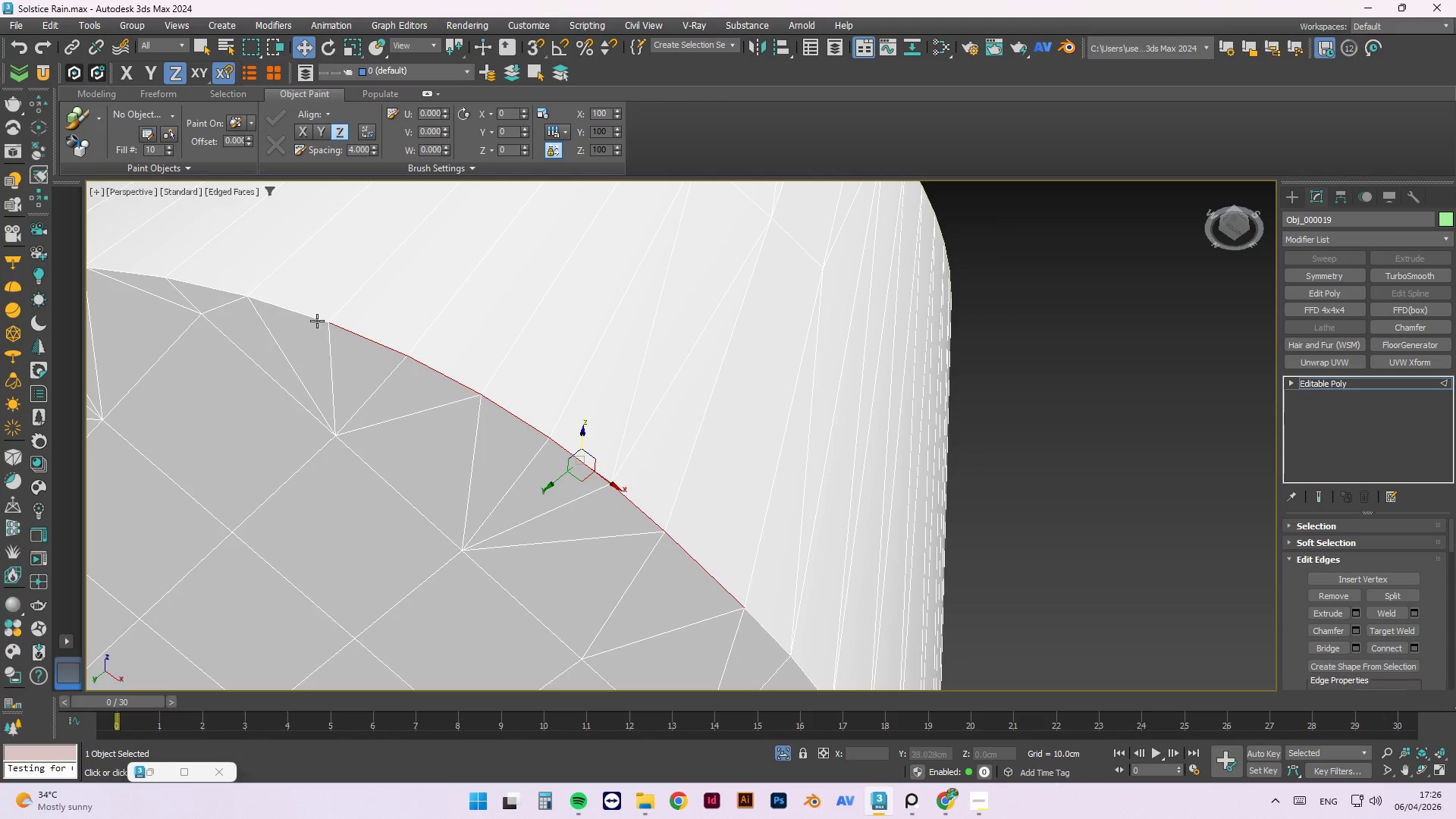 
left_click([314, 320])
 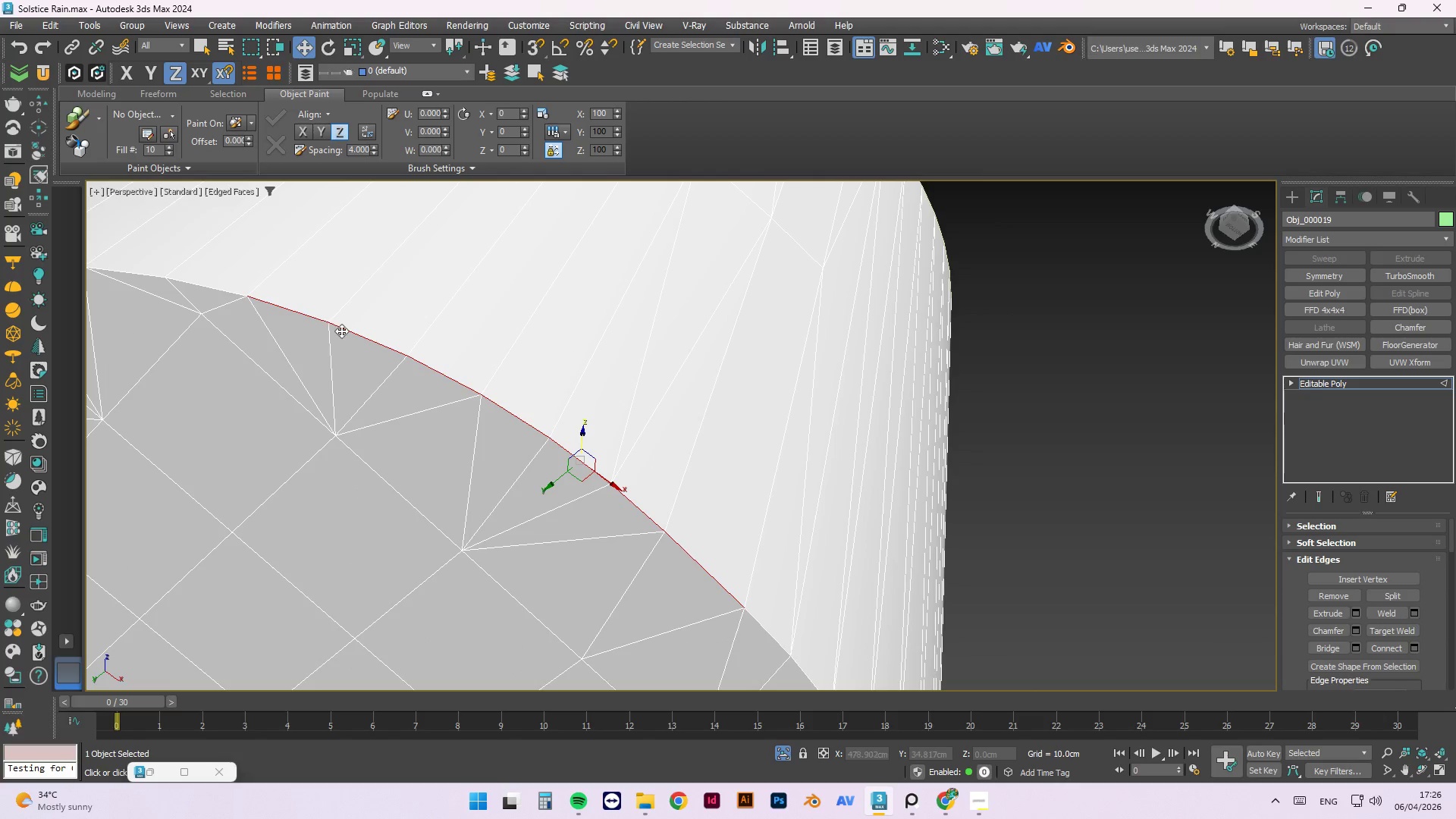 
hold_key(key=ControlLeft, duration=1.17)
left_click([209, 285])
 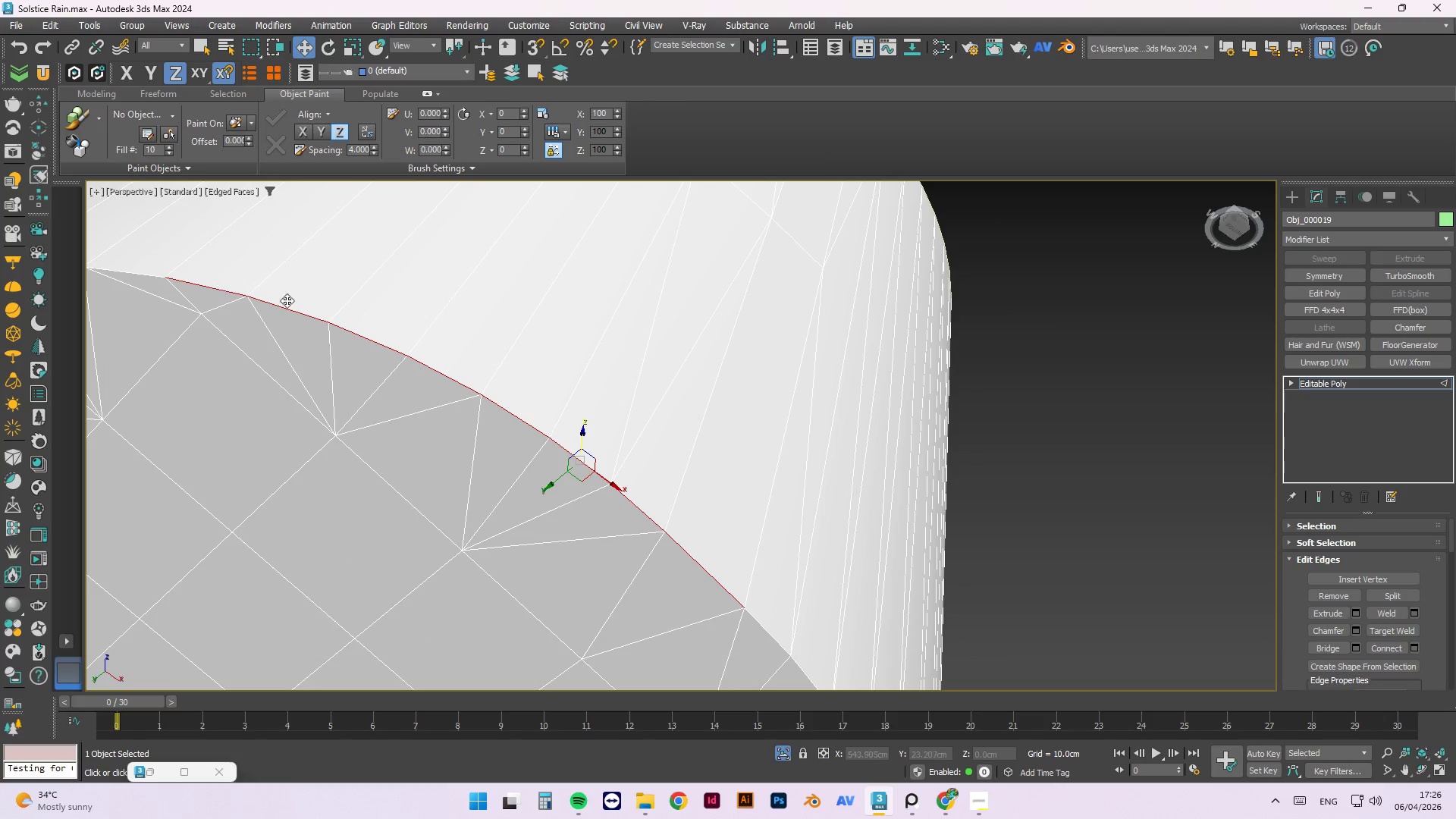 
hold_key(key=ControlLeft, duration=1.52)
scroll: coordinate [260, 337], scroll_direction: none, amount: 0.0
 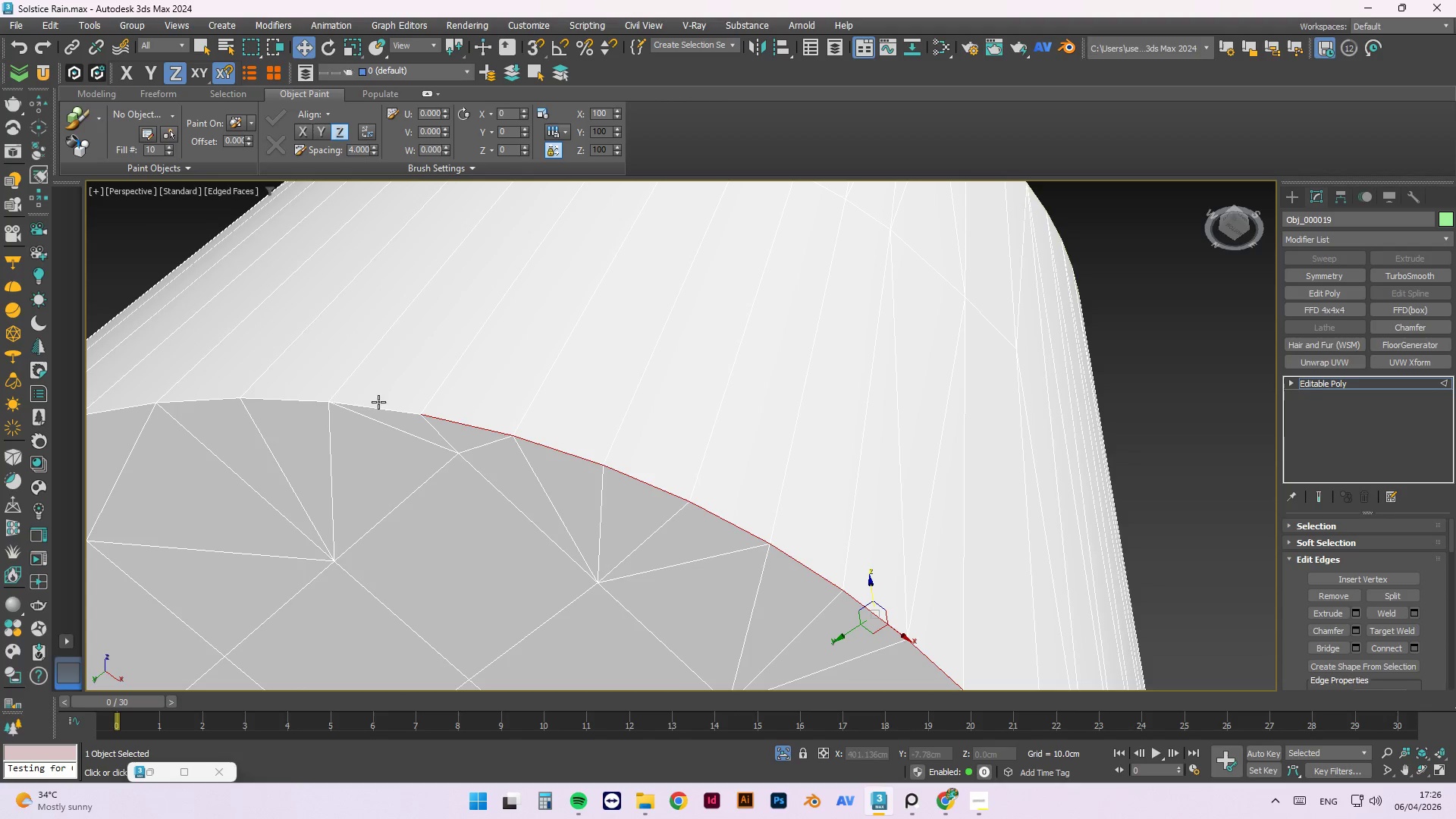 
left_click([380, 410])
 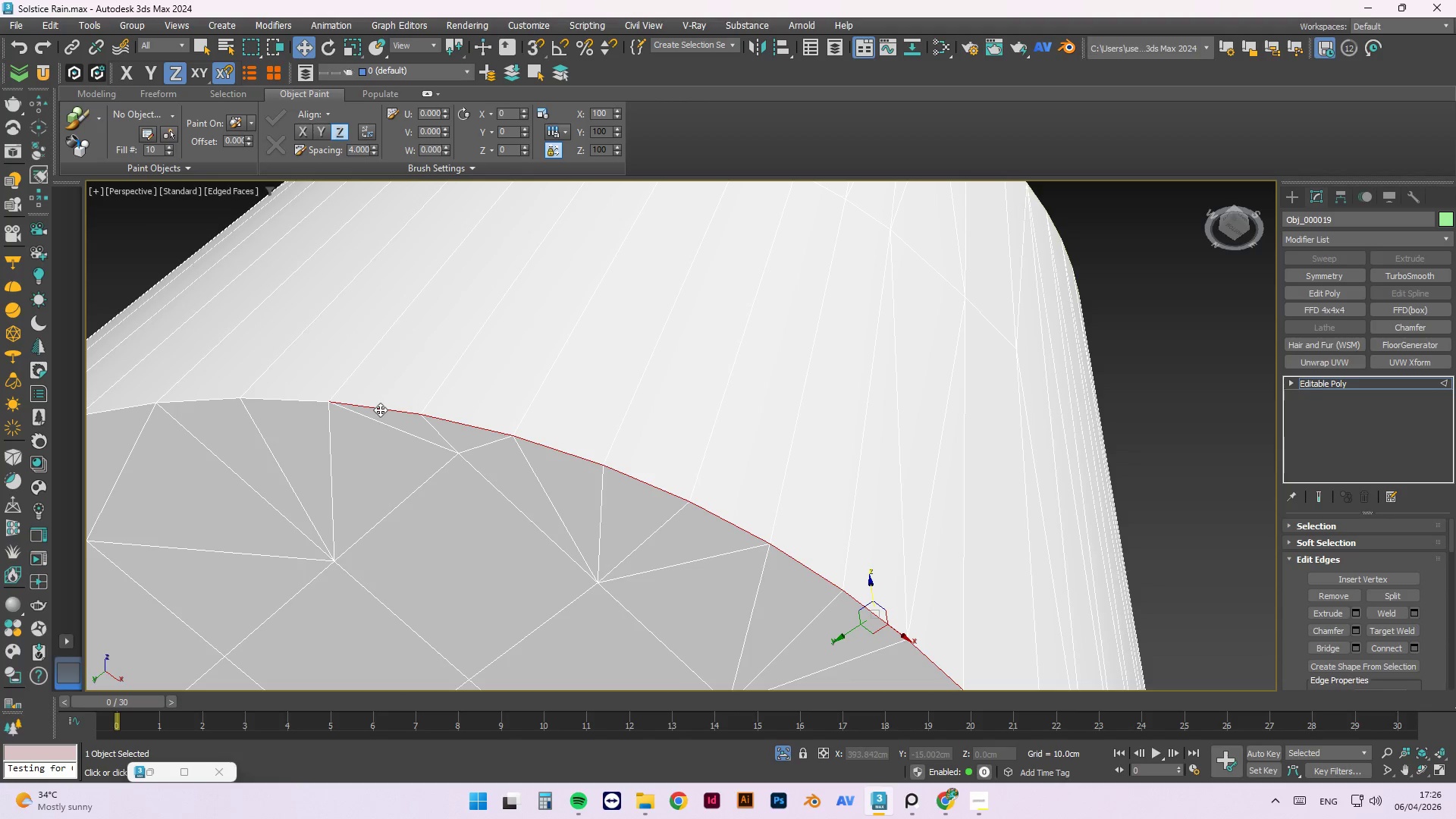 
hold_key(key=ControlLeft, duration=1.52)
double_click([380, 410])
 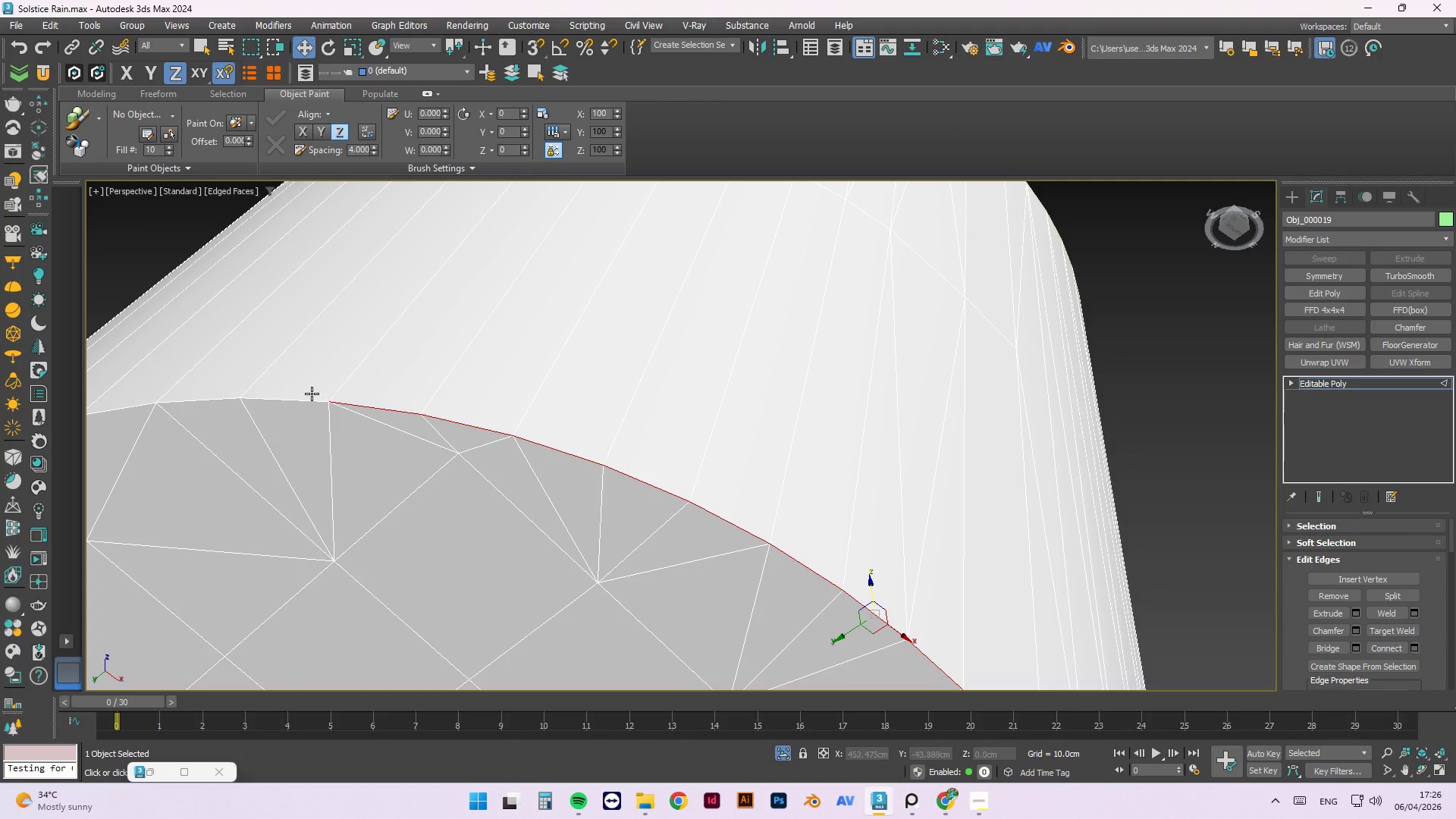 
left_click([306, 400])
 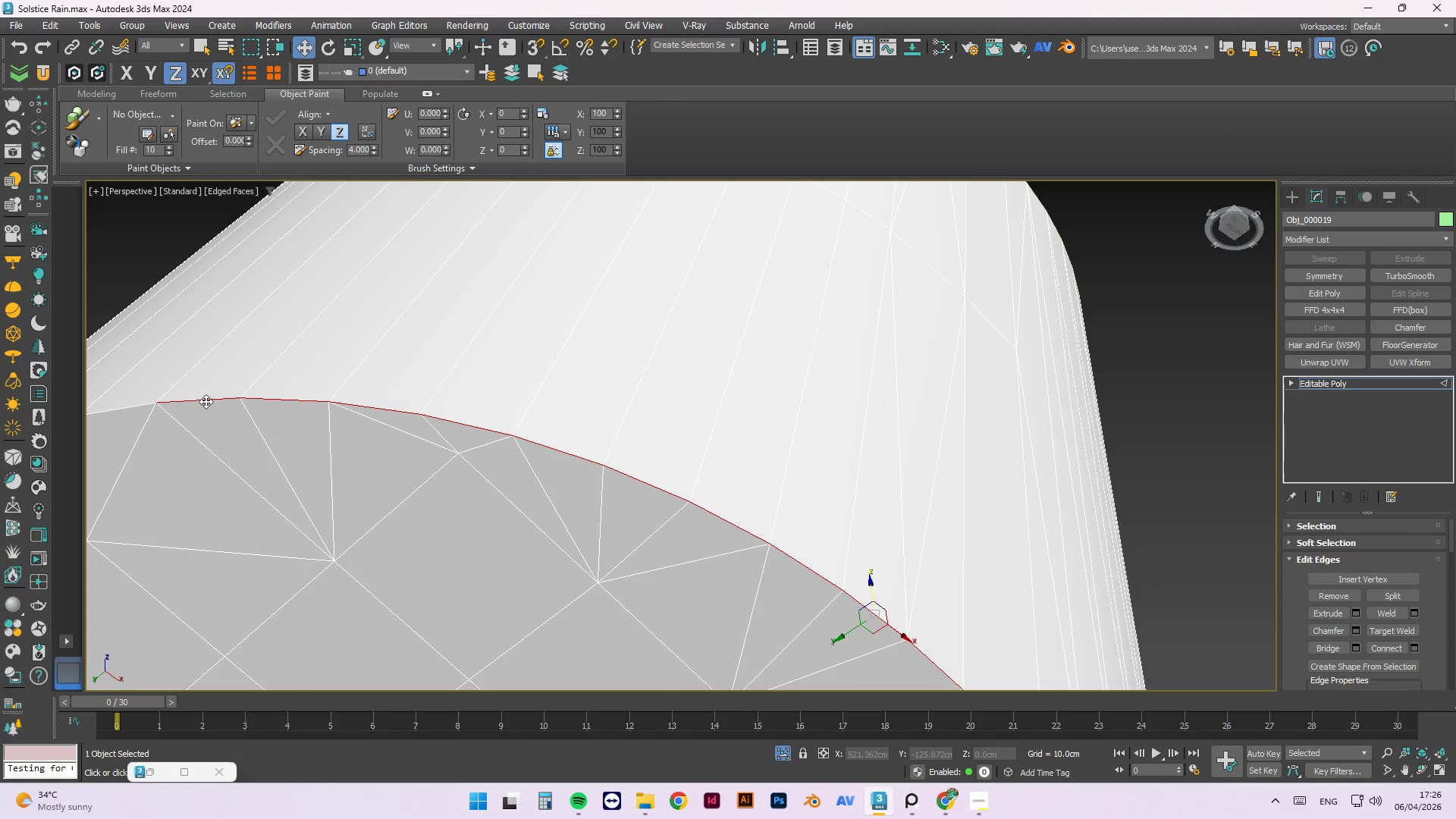 
key(Control+ControlLeft)
 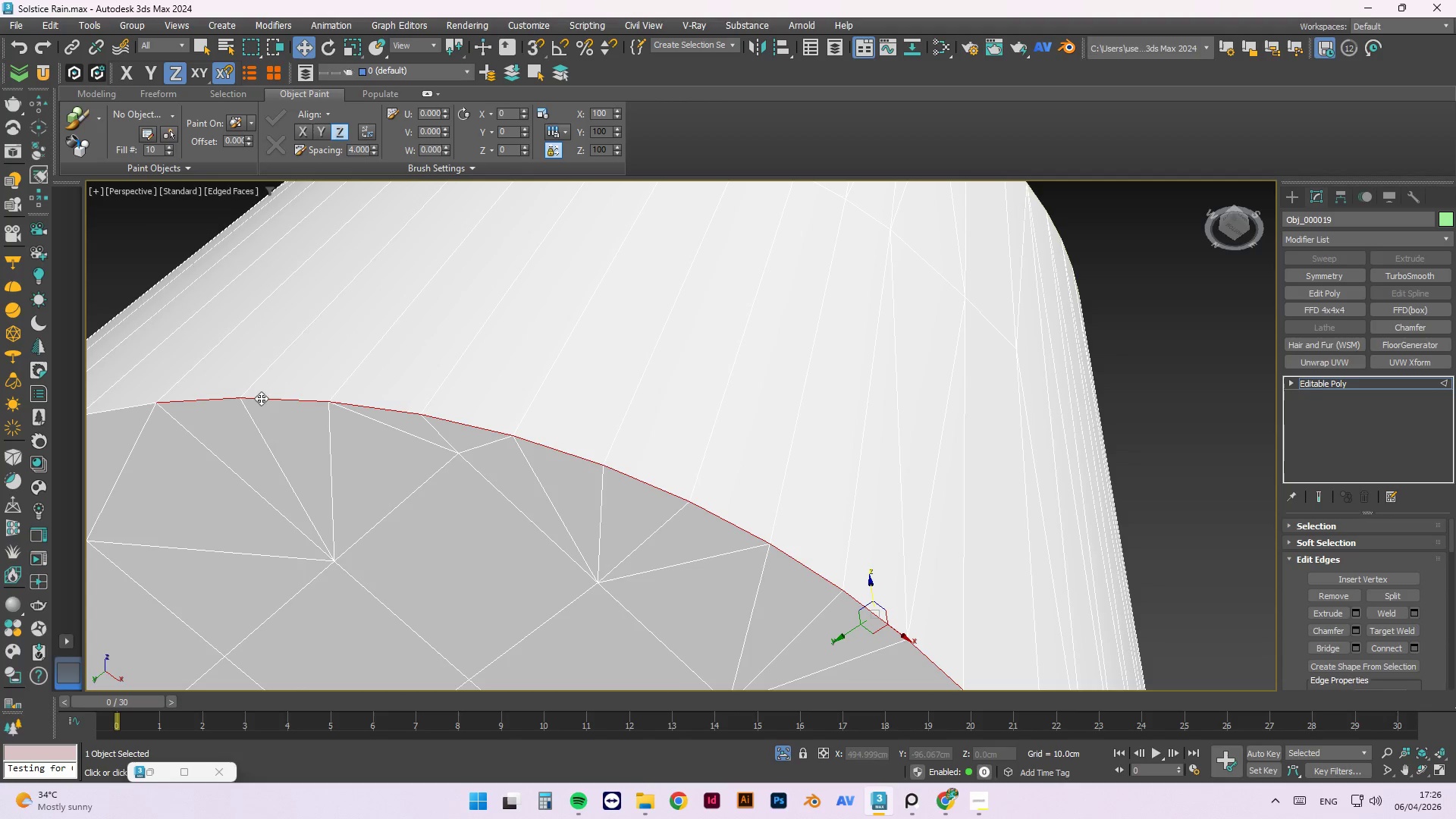 
key(Control+ControlLeft)
 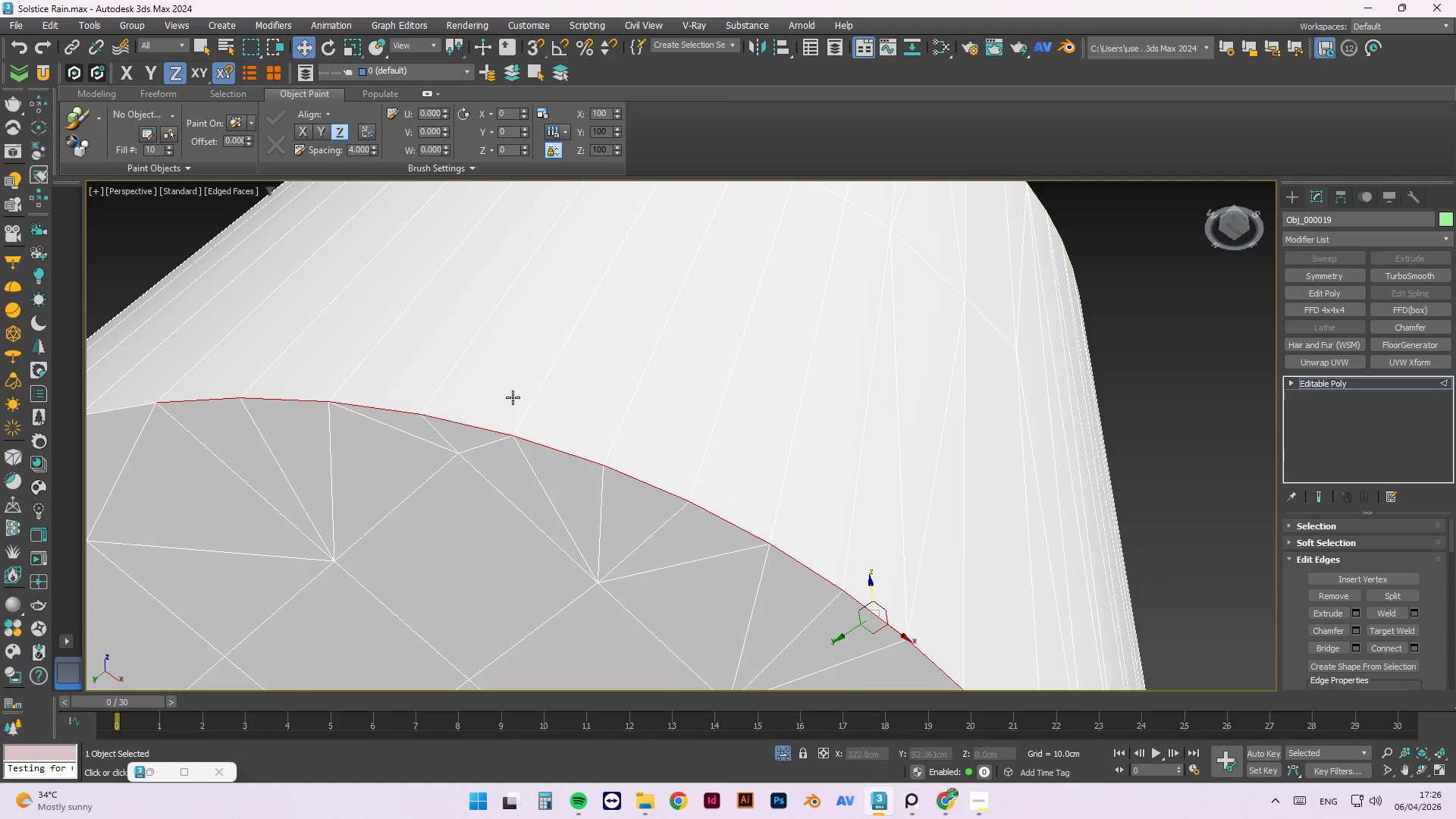 
hold_key(key=ControlLeft, duration=1.53)
 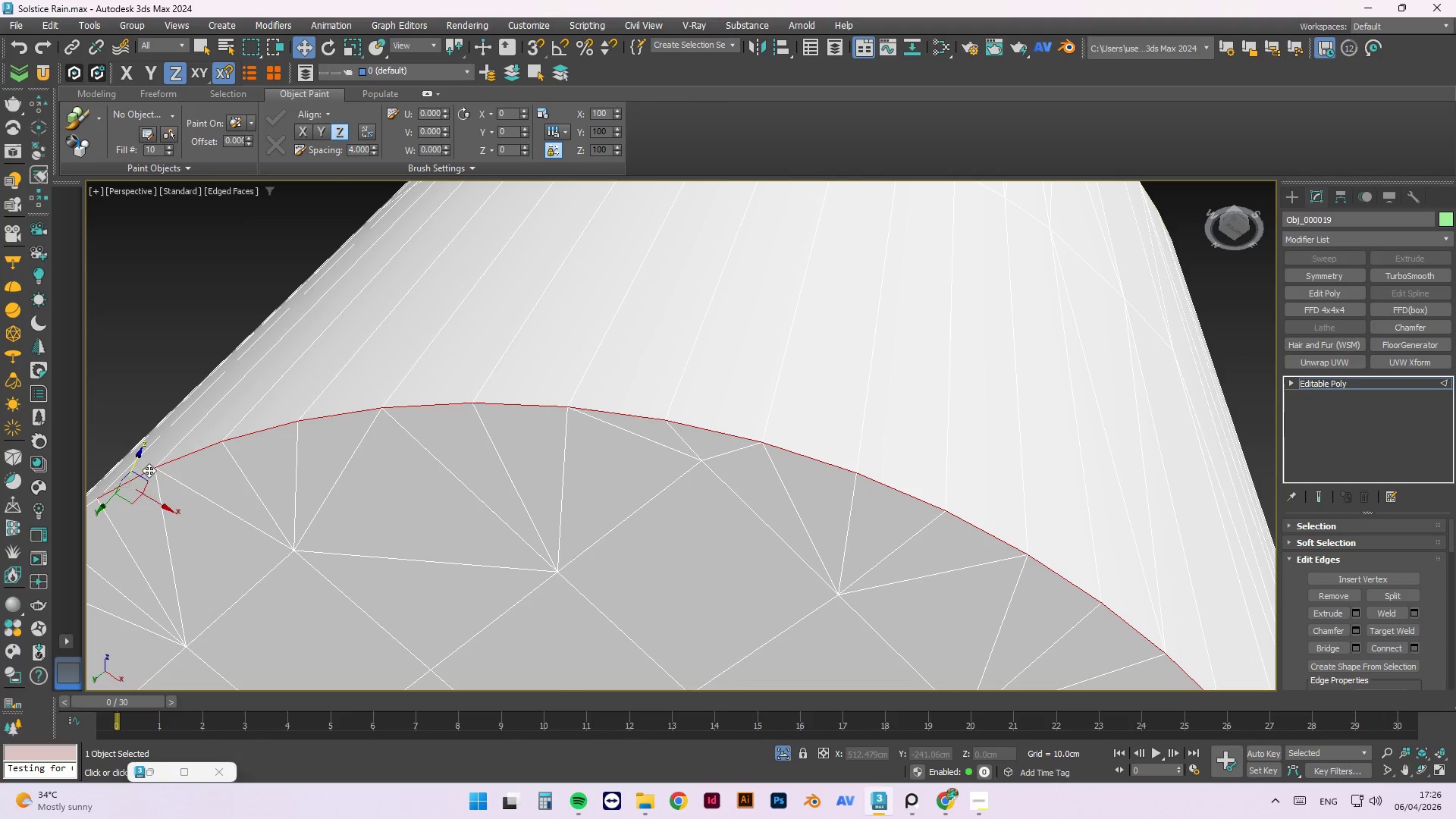 
scroll: coordinate [351, 399], scroll_direction: none, amount: 0.0
 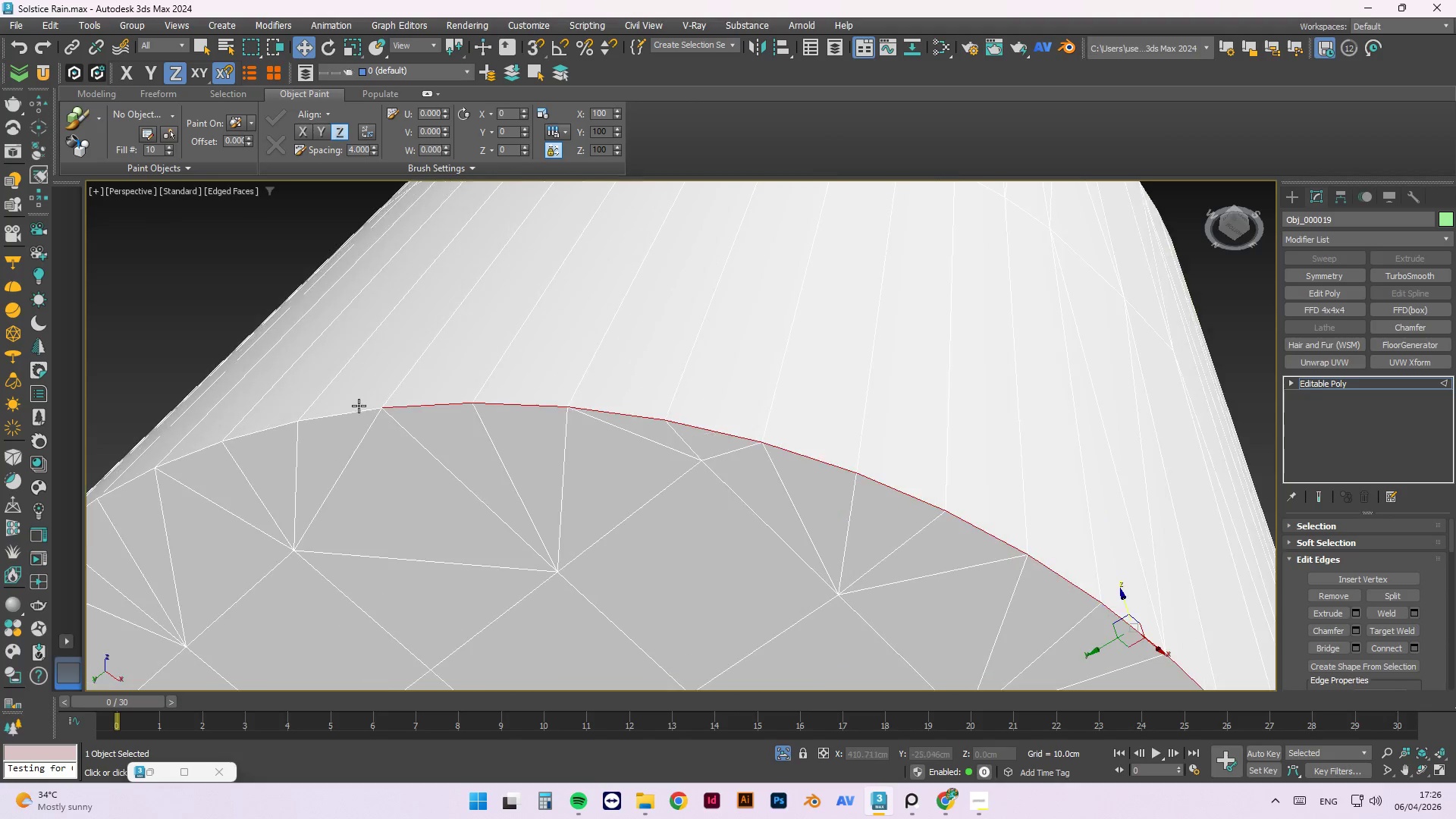 
left_click([358, 411])
 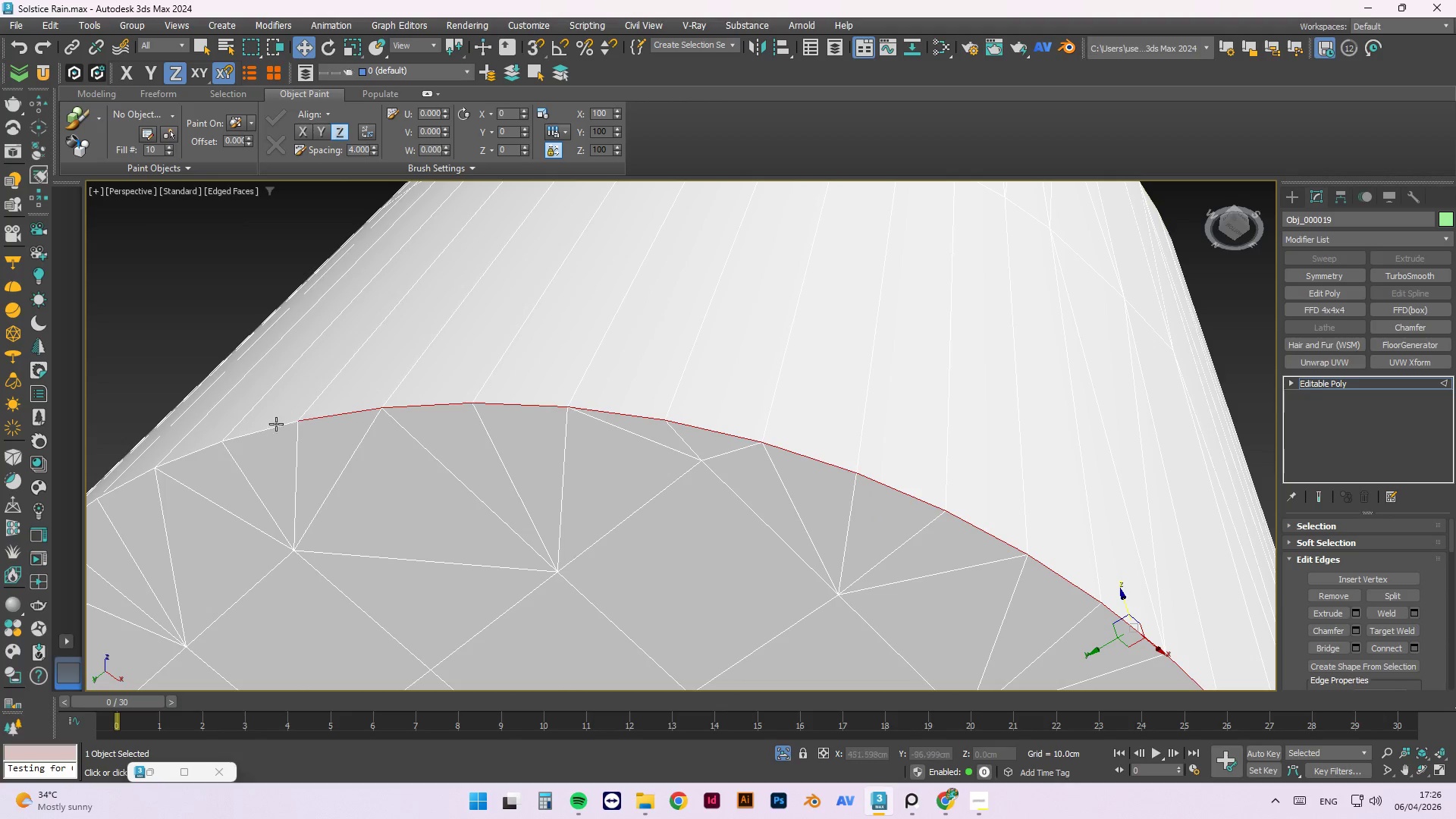 
double_click([269, 426])
 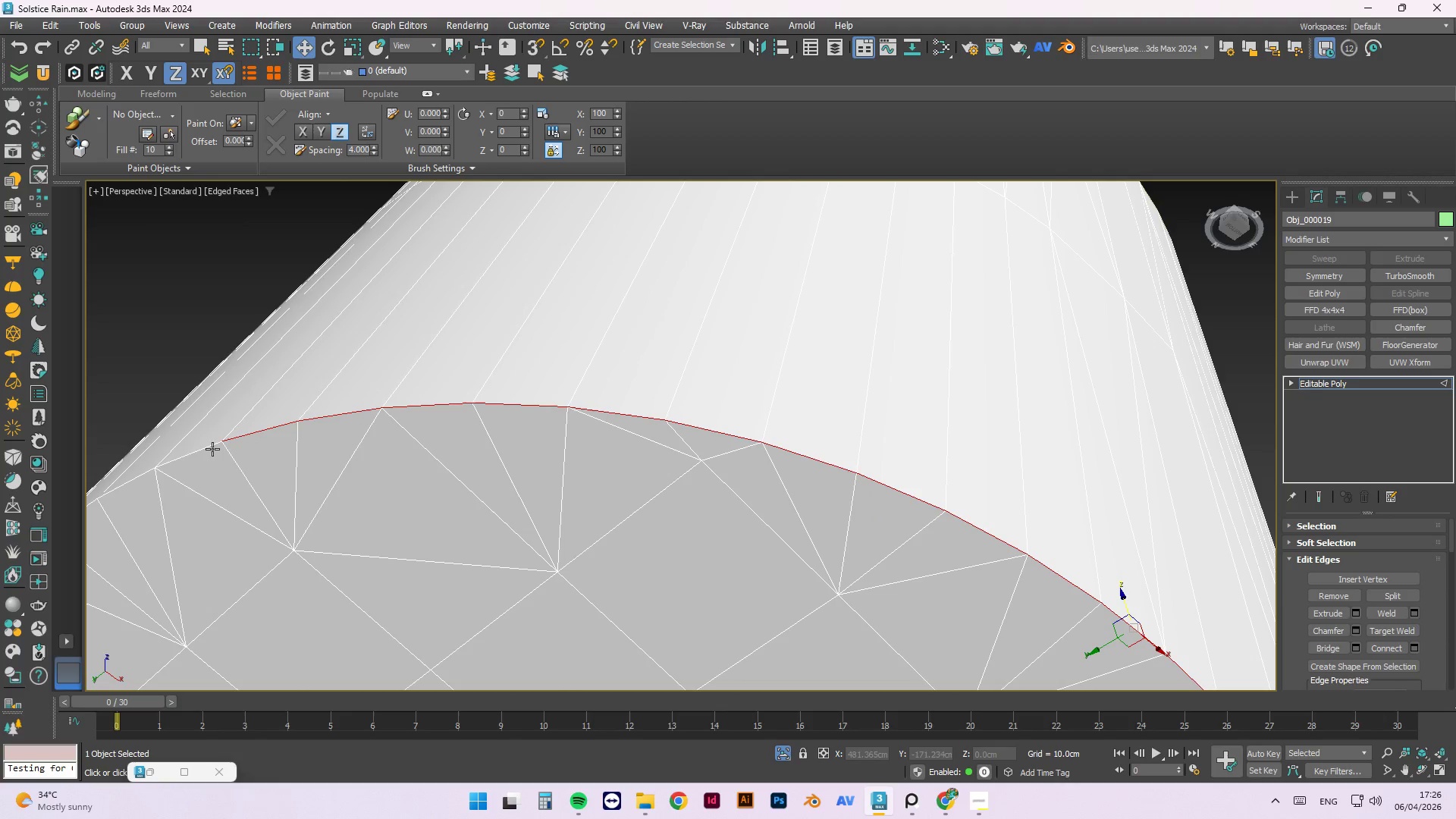 
triple_click([210, 450])
 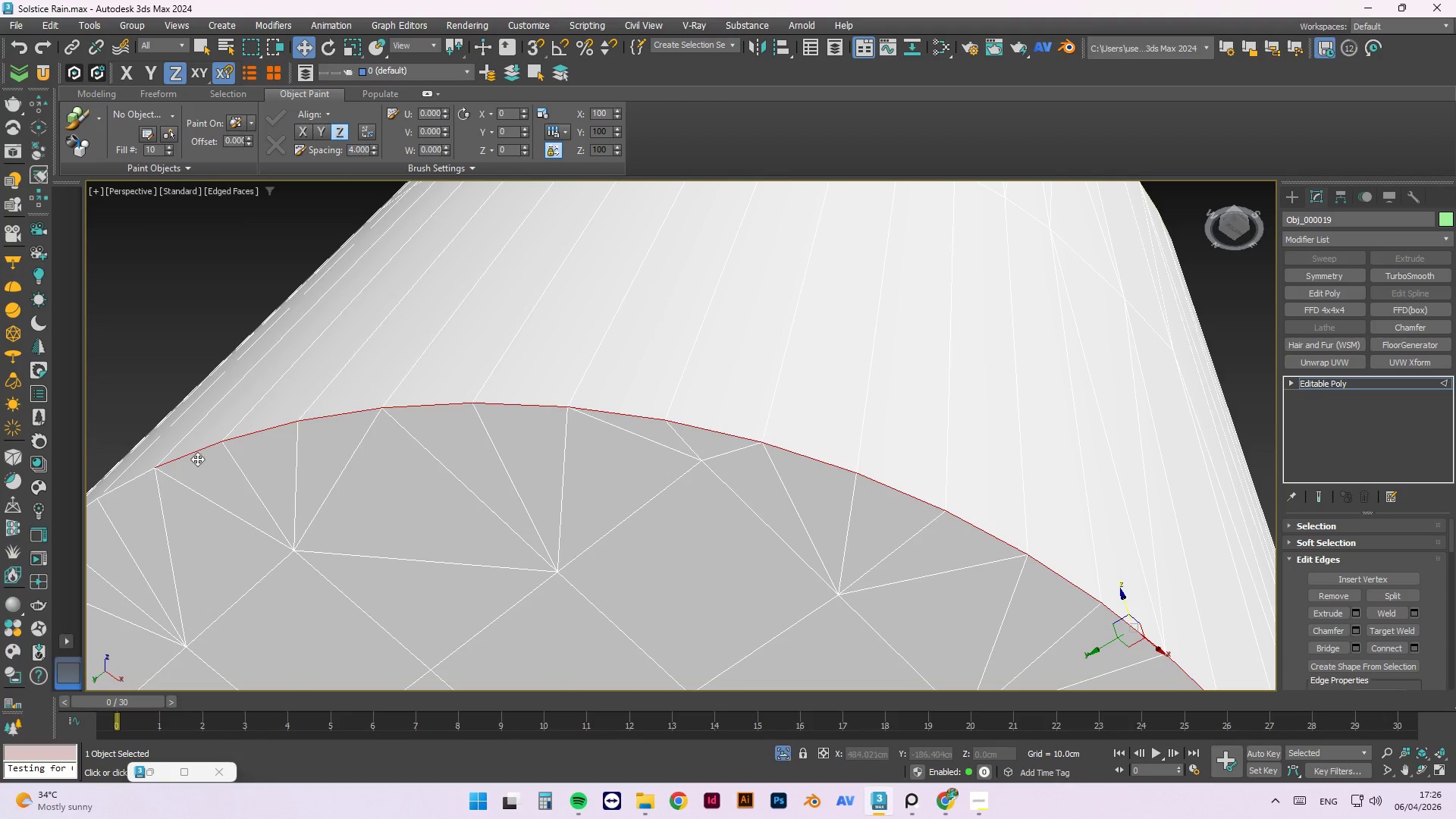 
hold_key(key=ControlLeft, duration=0.66)
left_click([149, 470])
 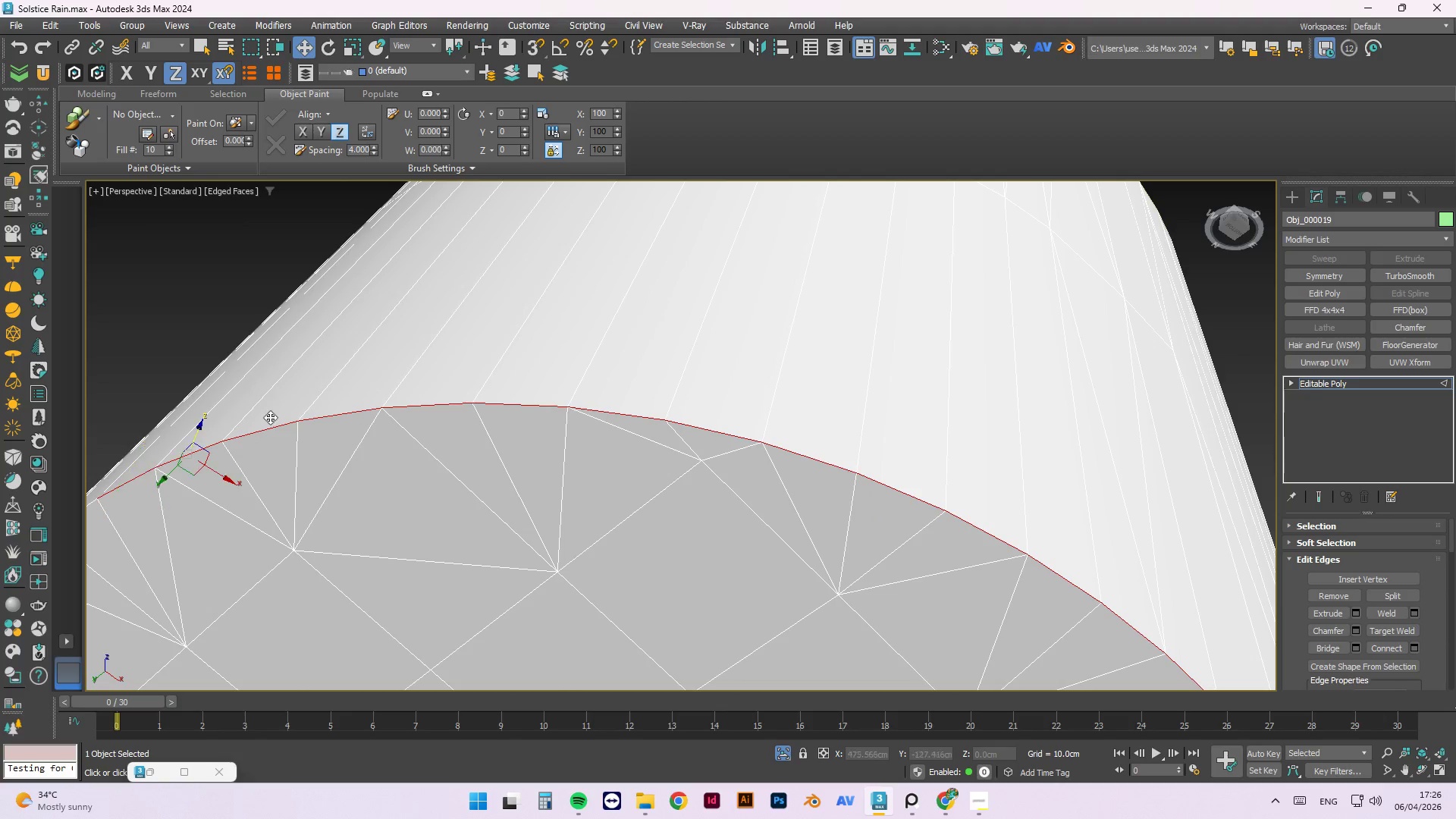 
scroll: coordinate [482, 366], scroll_direction: down, amount: 2.0
 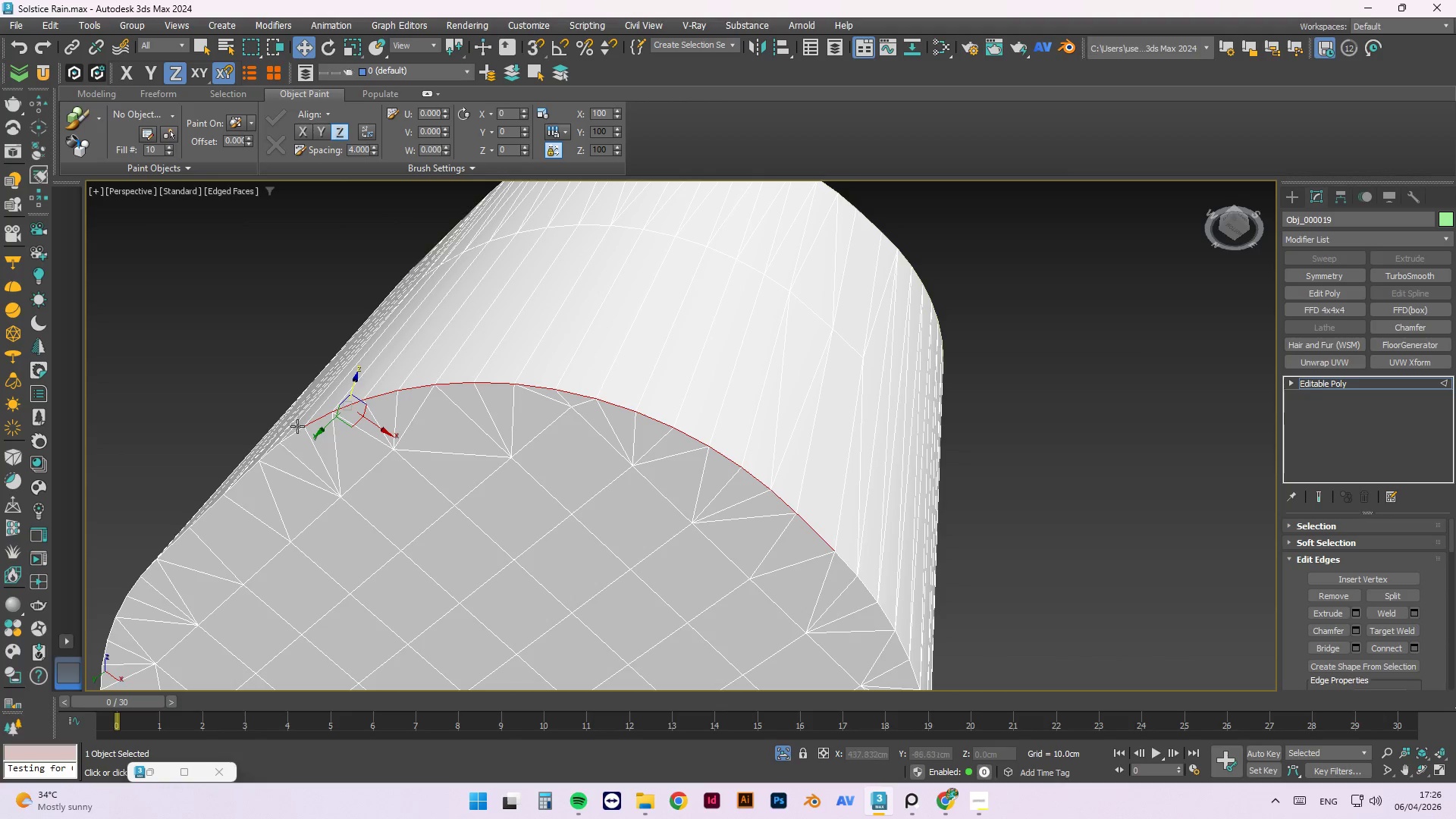 
hold_key(key=AltLeft, duration=0.73)
 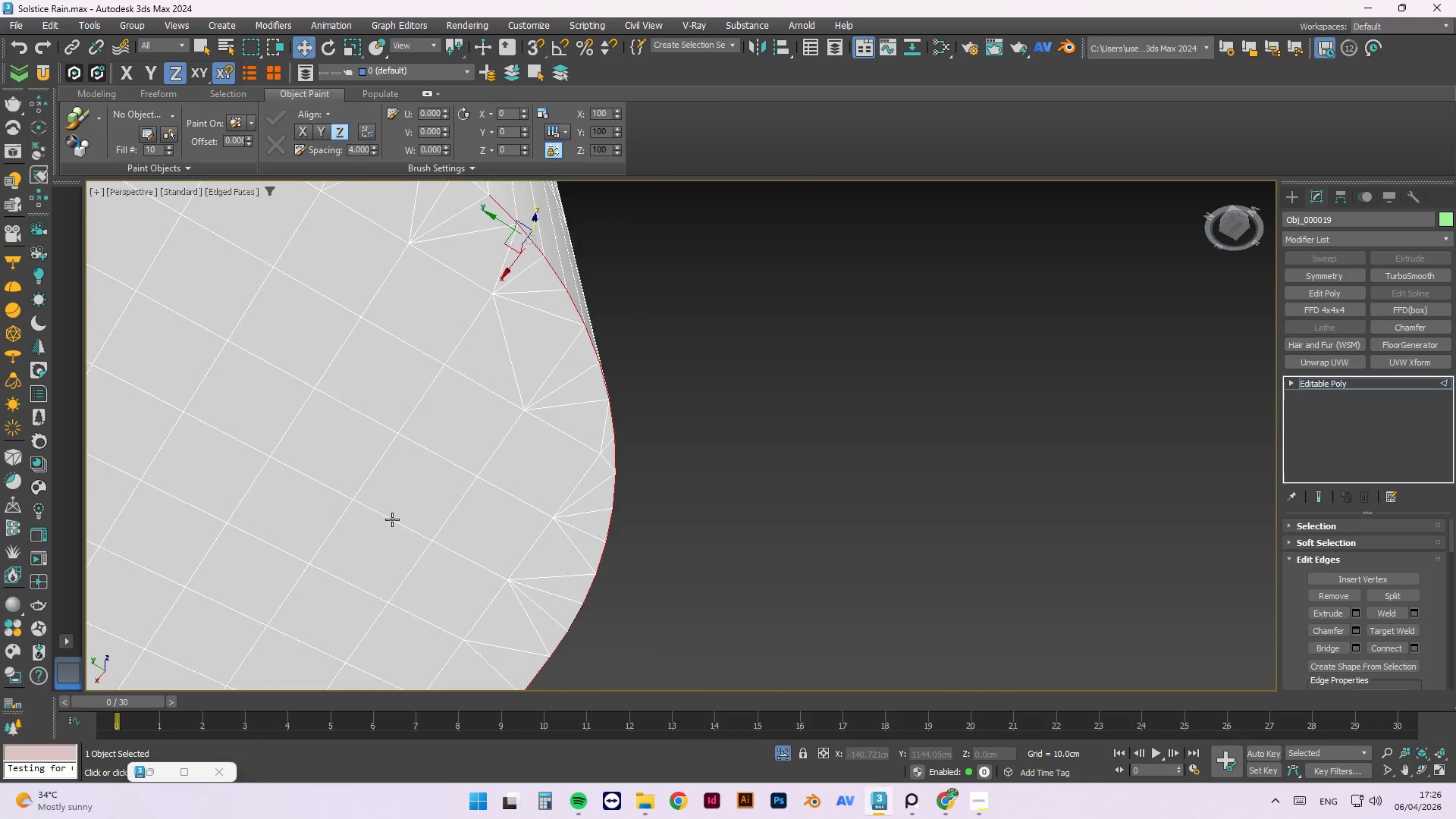 
hold_key(key=ControlLeft, duration=1.5)
 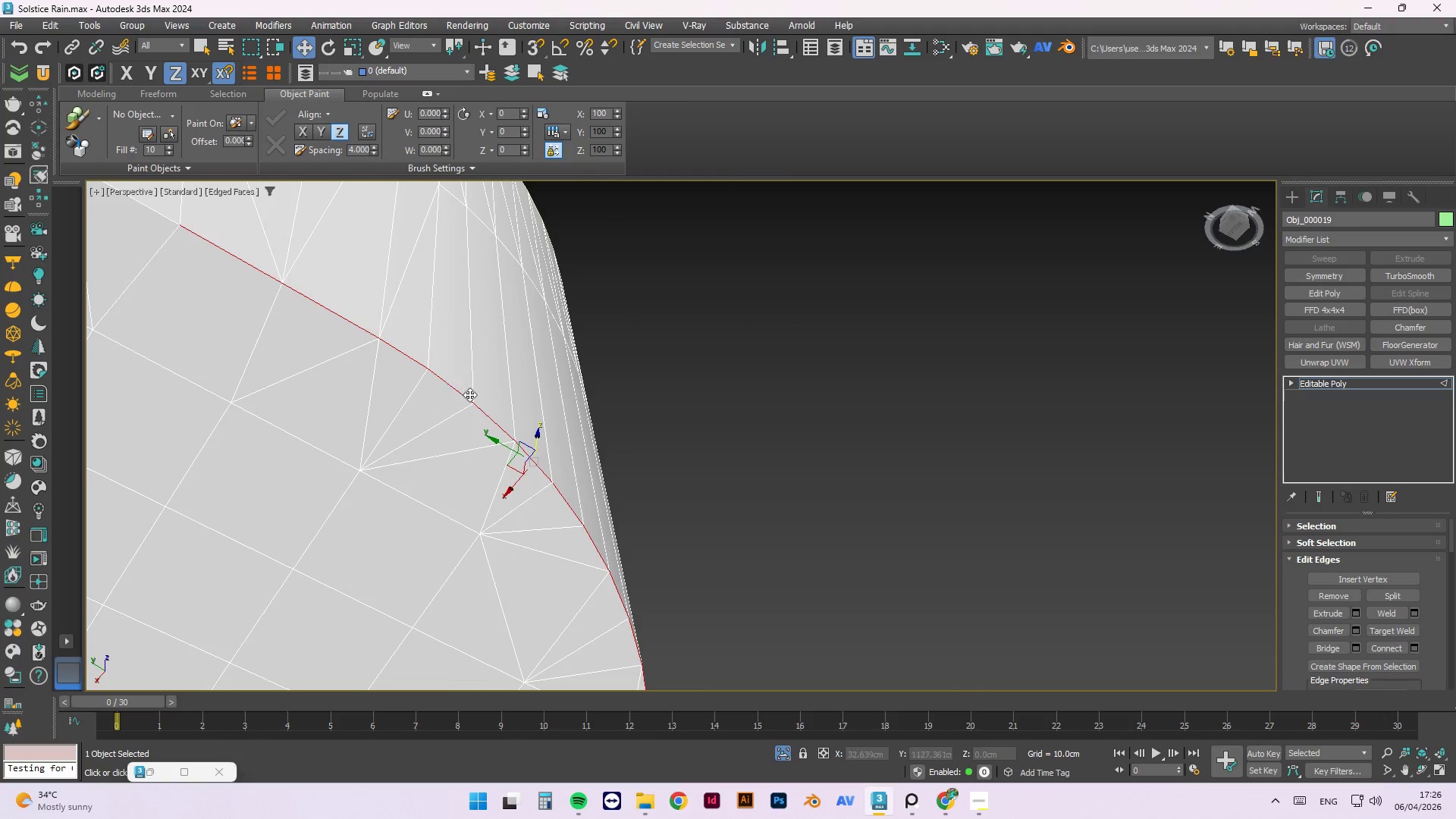 
scroll: coordinate [484, 404], scroll_direction: up, amount: 1.0
 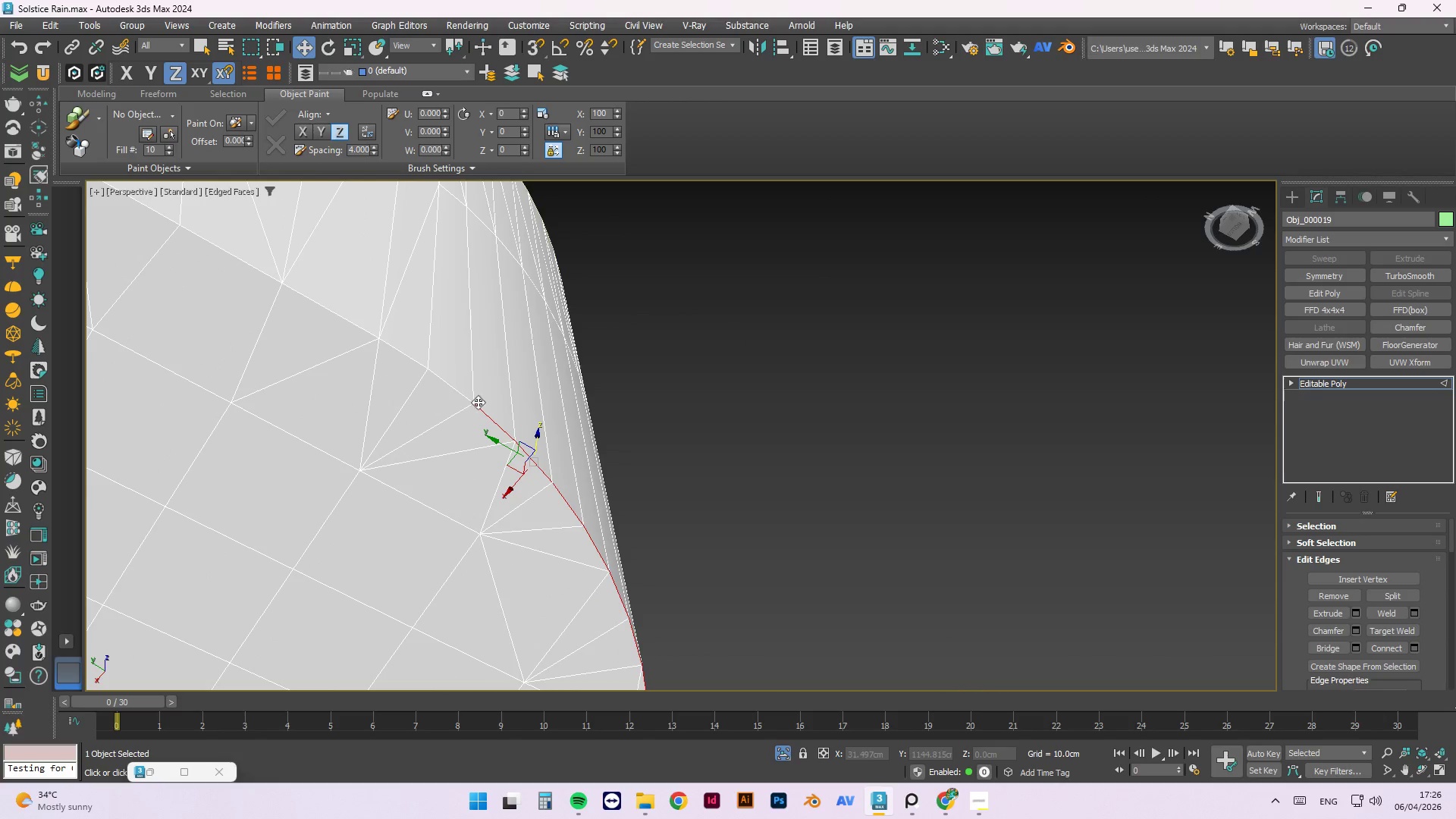 
left_click([446, 388])
 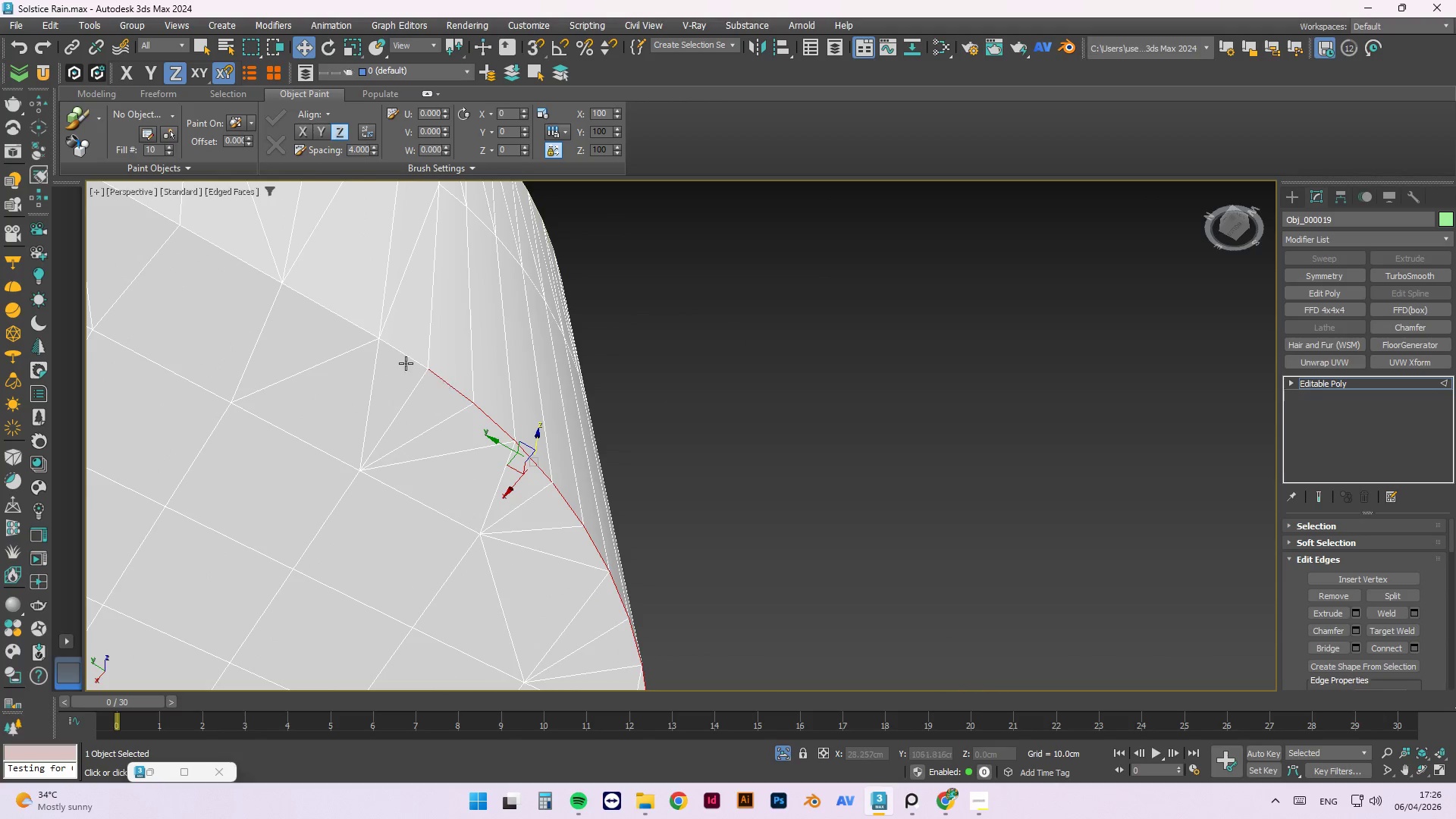 
double_click([406, 363])
 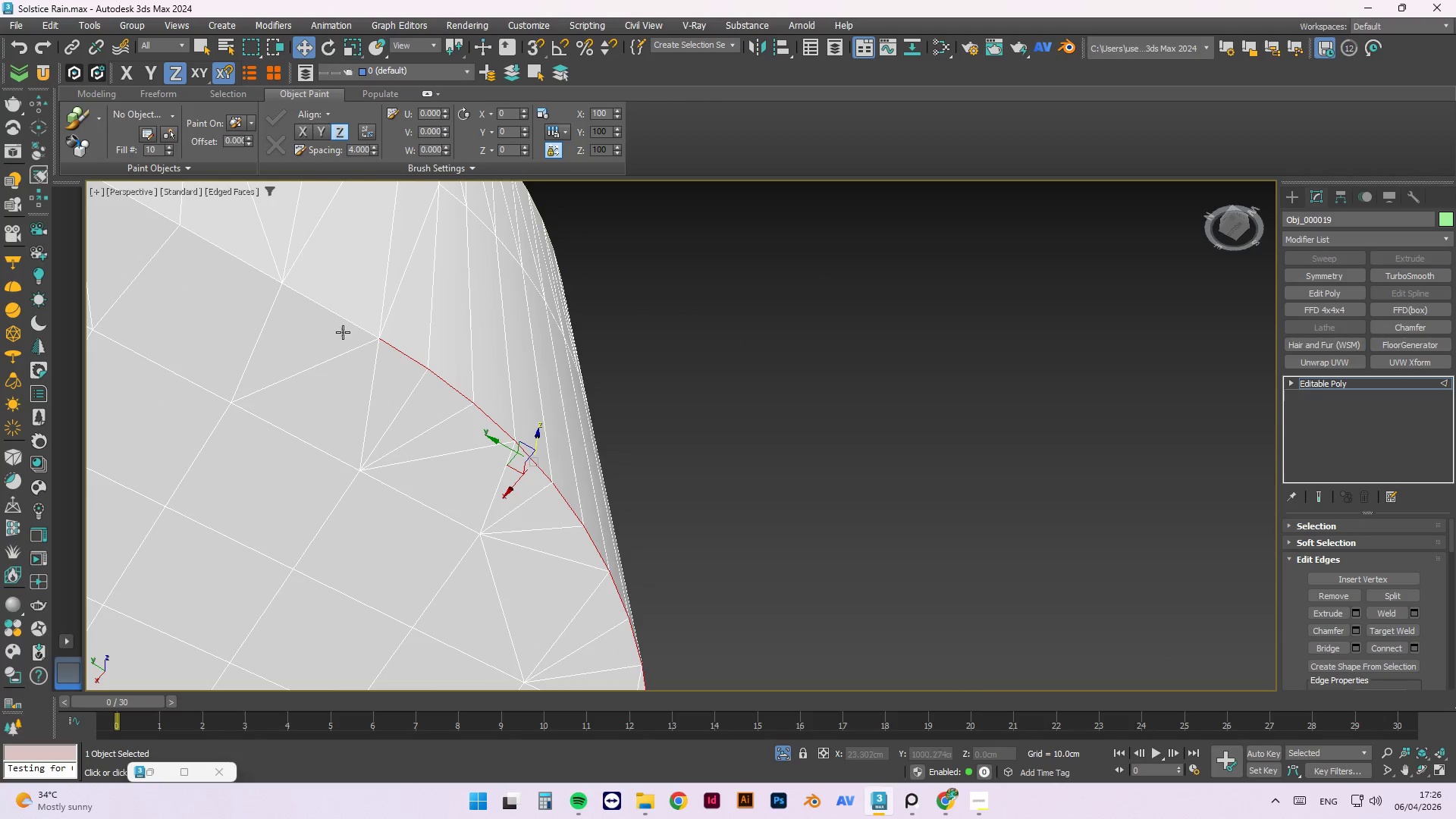 
triple_click([337, 327])
 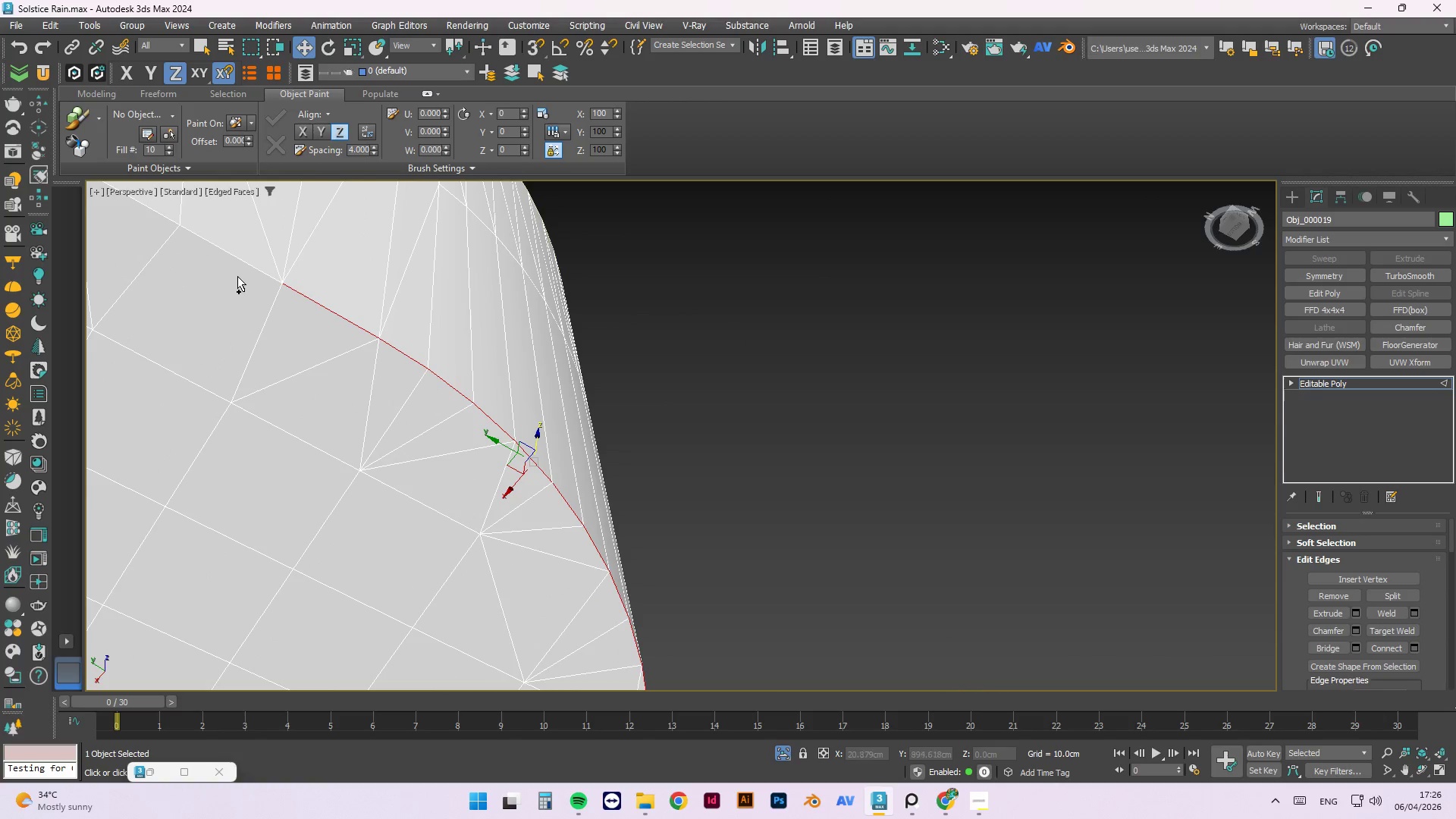 
hold_key(key=ControlLeft, duration=0.41)
left_click([237, 256])
 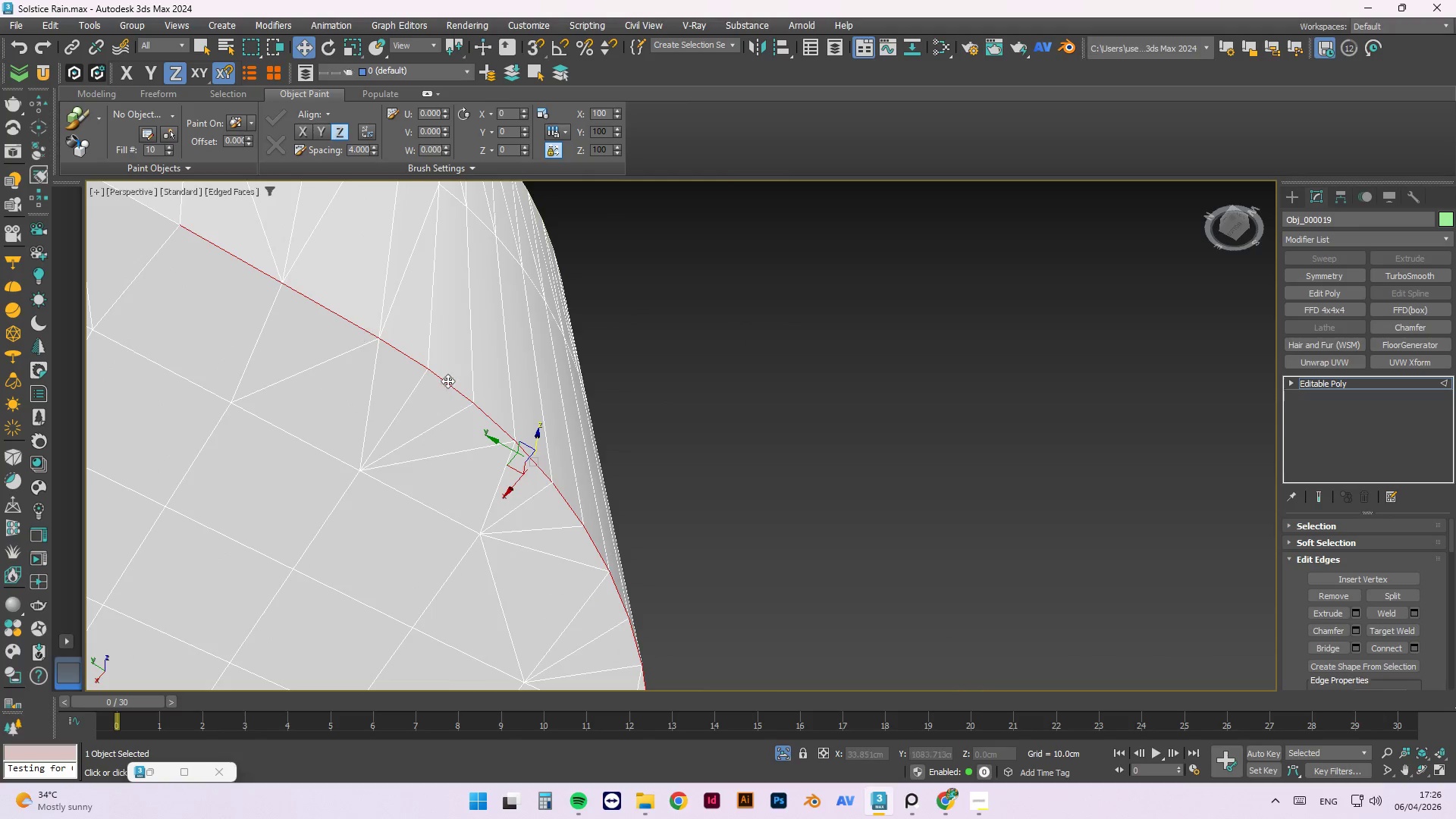 
hold_key(key=ControlLeft, duration=1.33)
left_click([334, 322])
 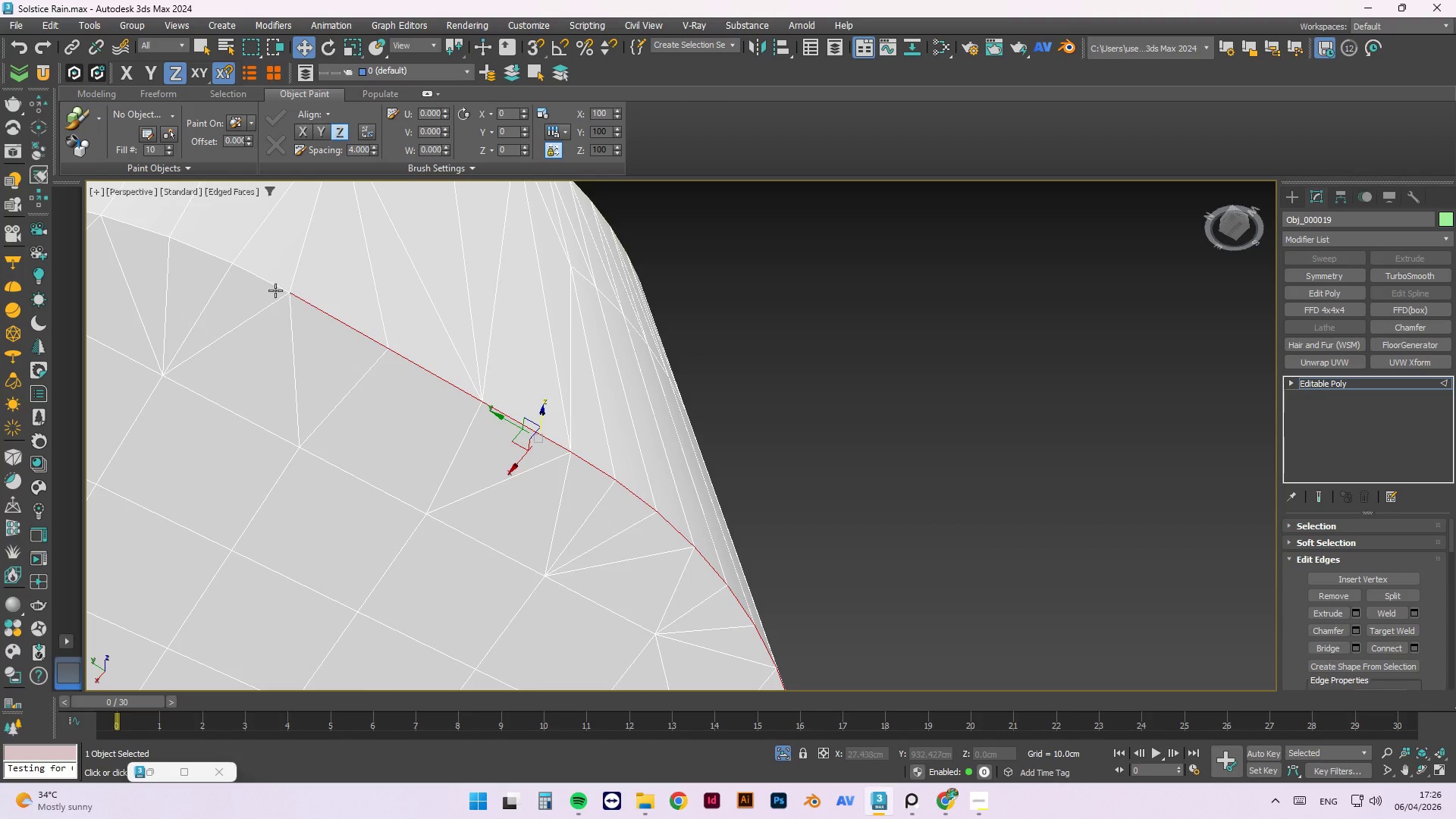 
scroll: coordinate [318, 305], scroll_direction: none, amount: 0.0
 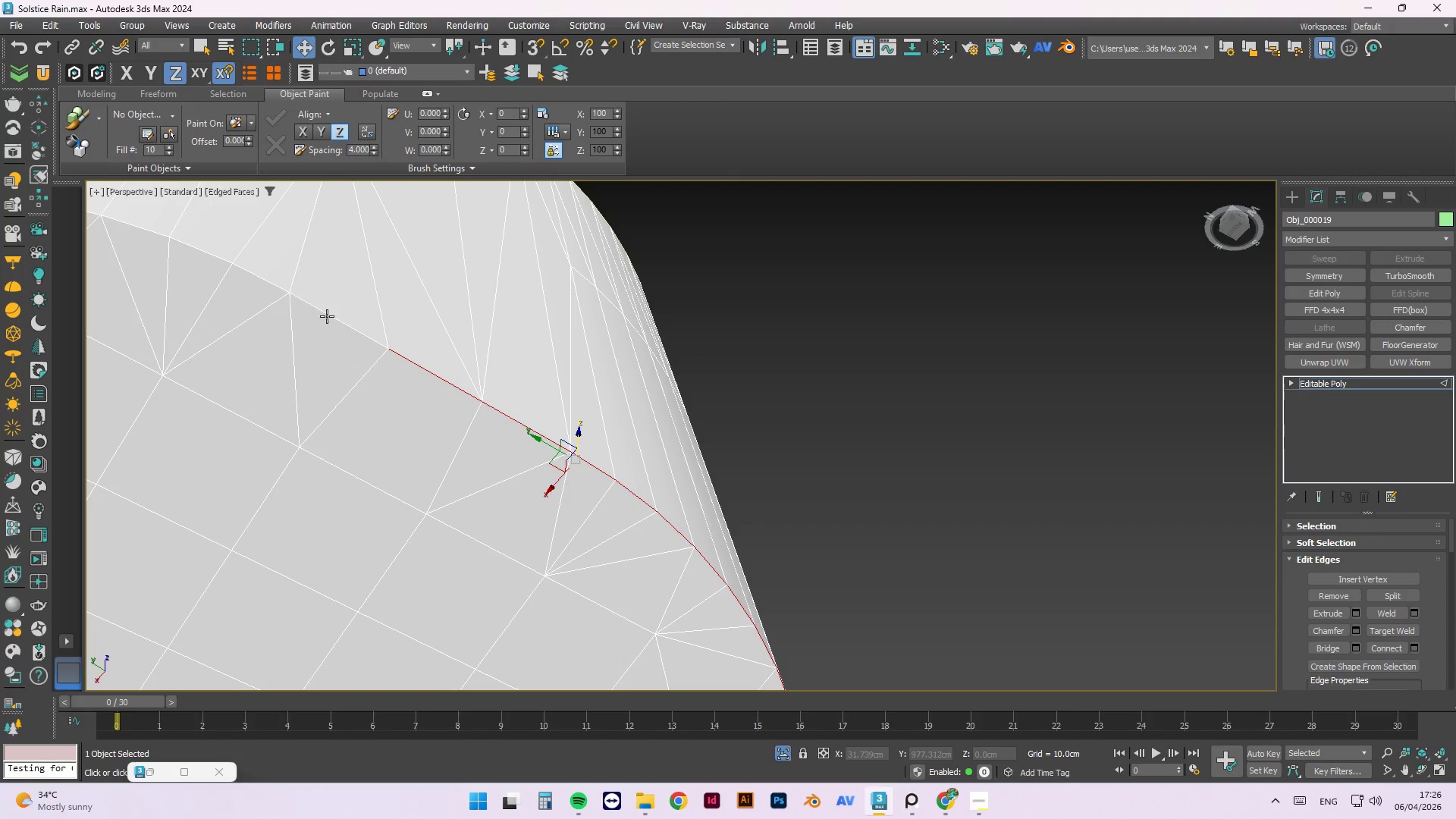 
double_click([274, 289])
 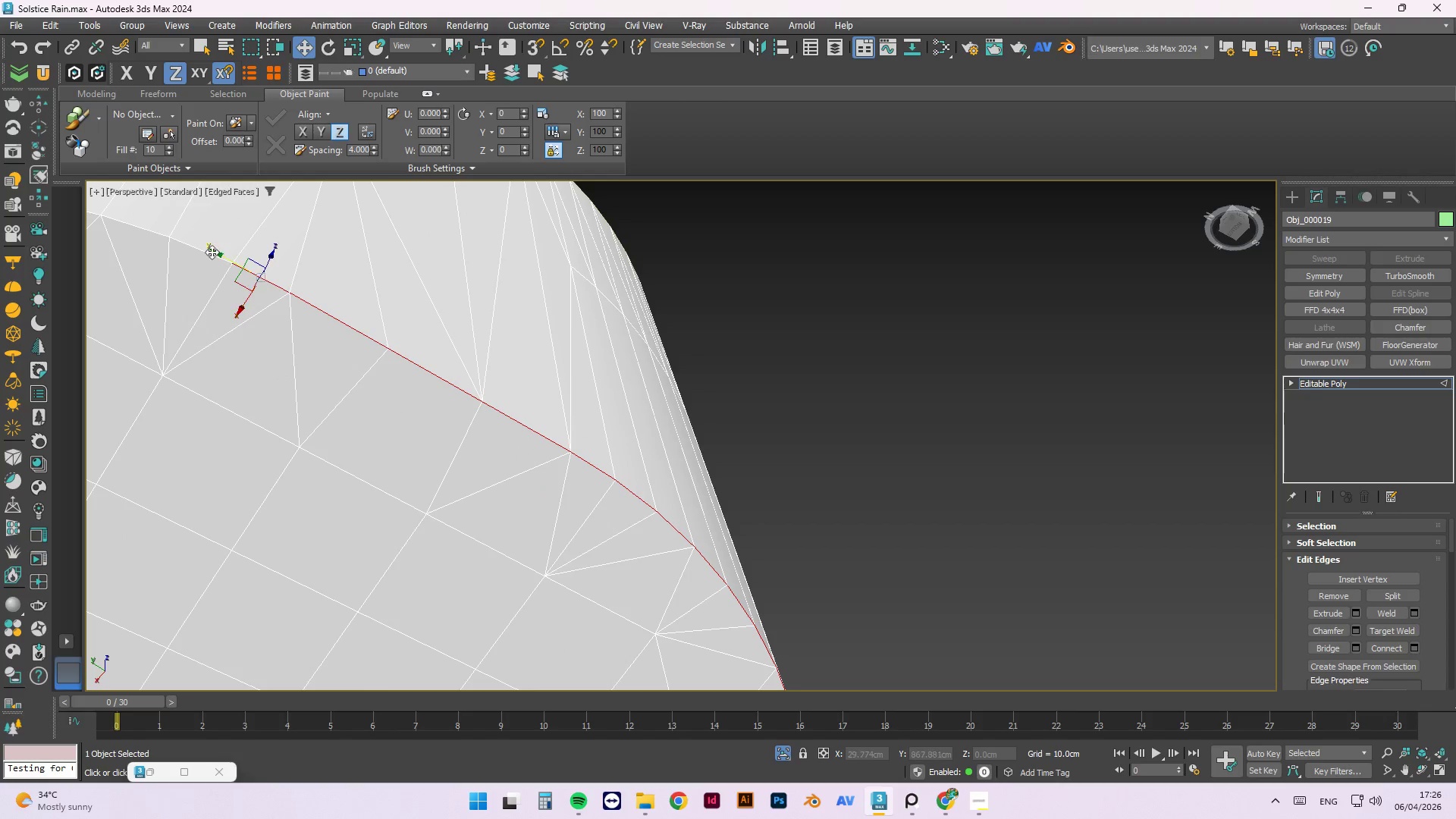 
triple_click([212, 252])
 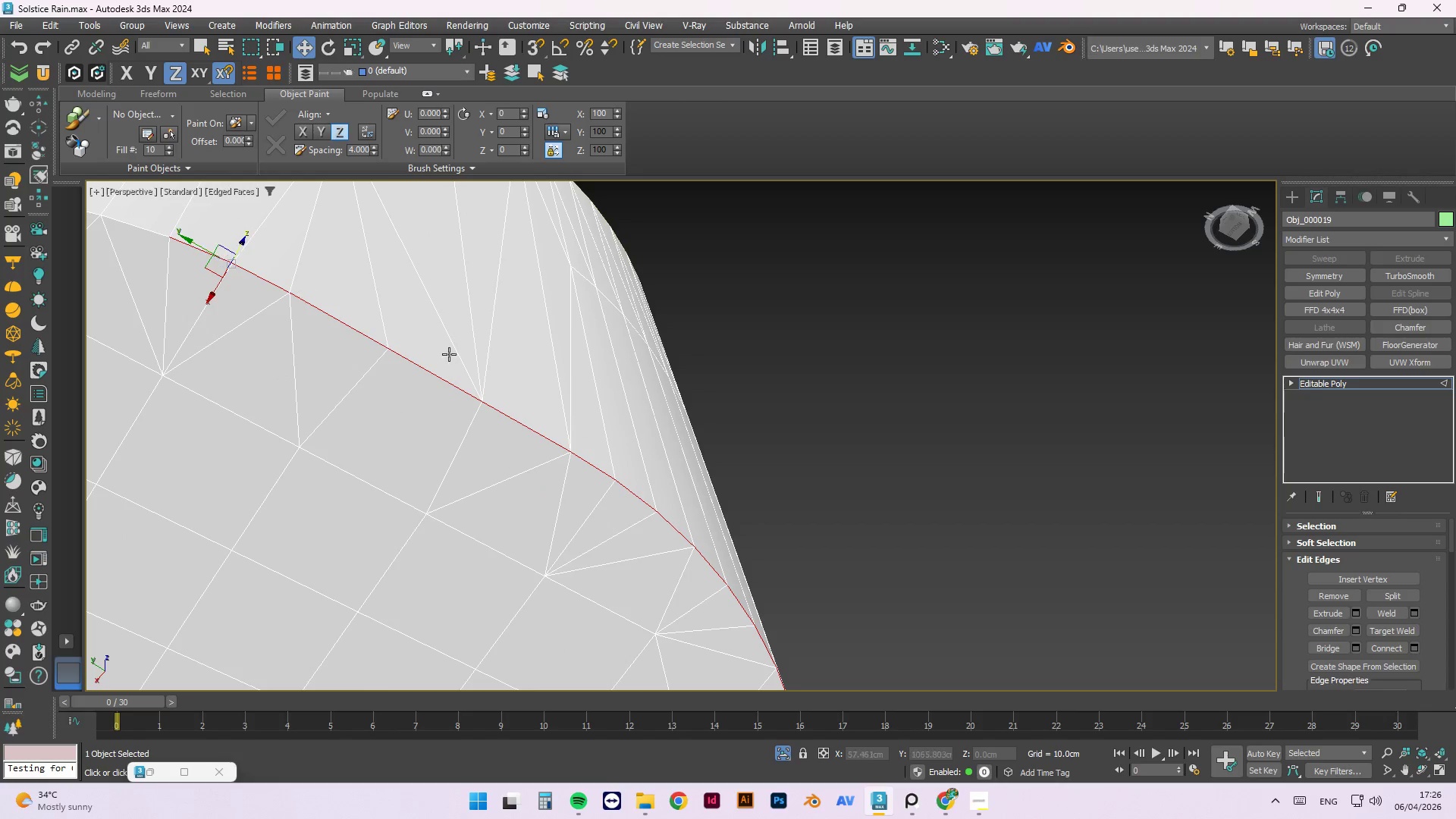 
hold_key(key=ControlLeft, duration=1.23)
left_click([410, 334])
 